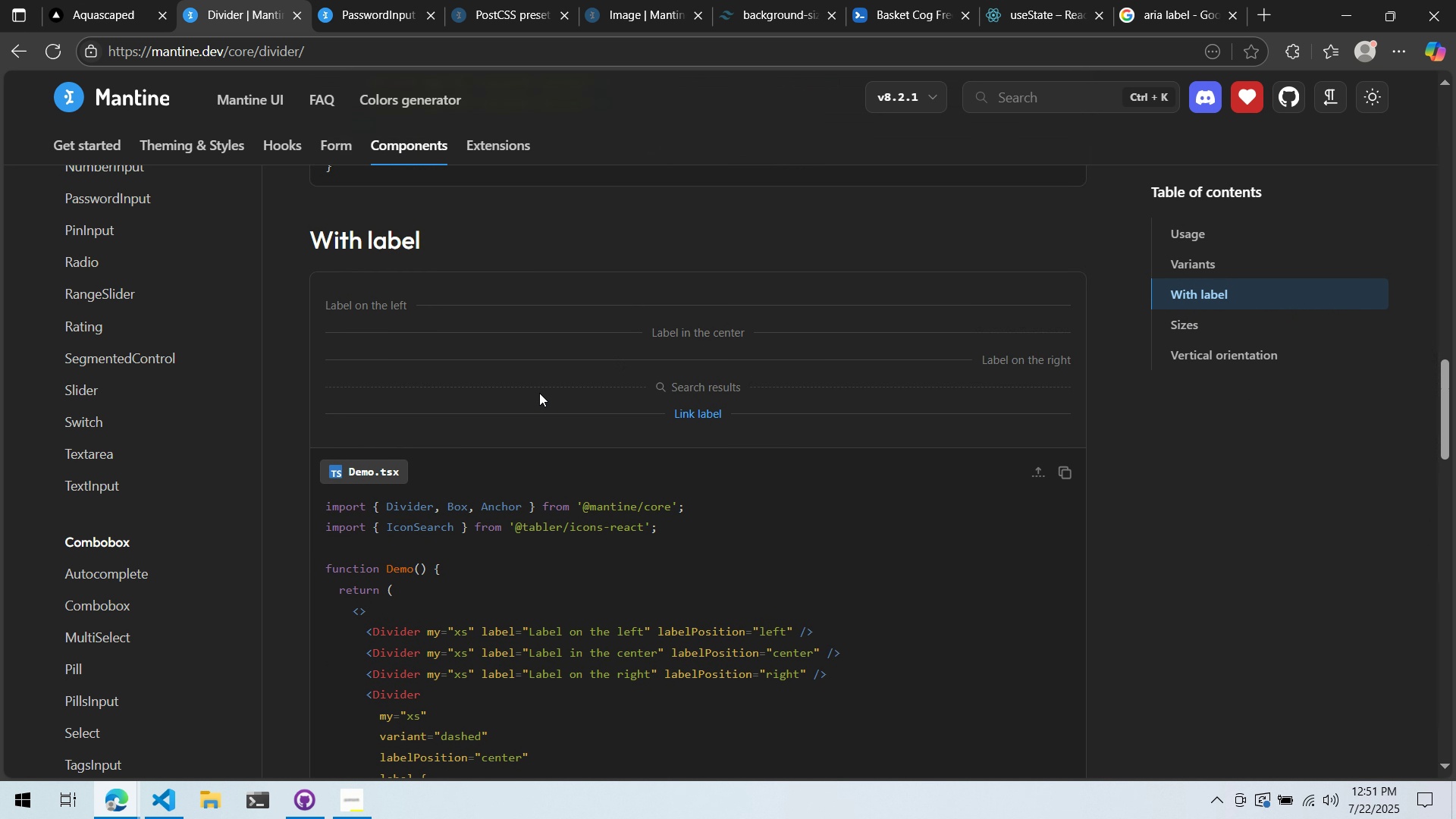 
scroll: coordinate [491, 391], scroll_direction: down, amount: 4.0
 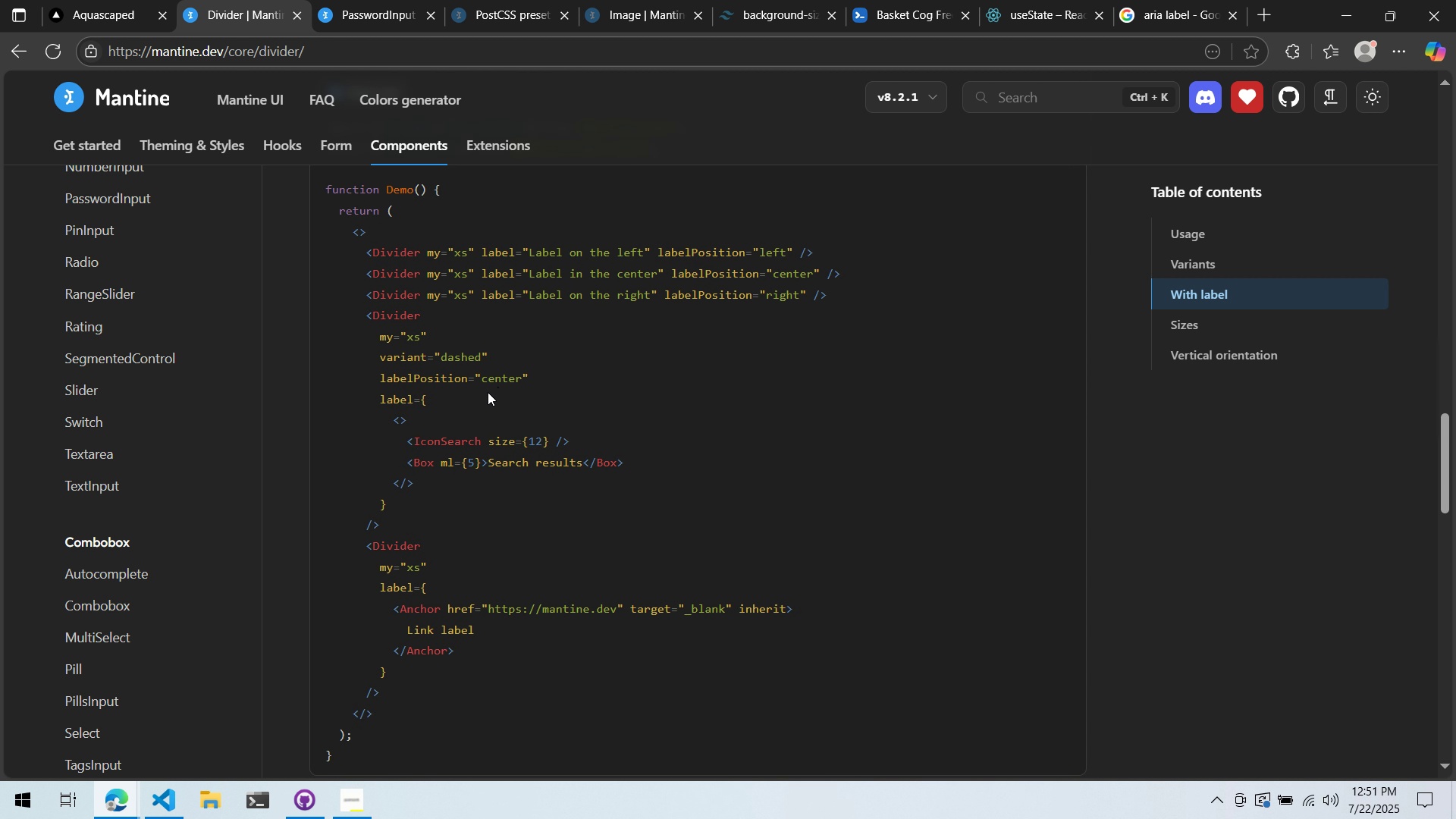 
scroll: coordinate [765, 473], scroll_direction: up, amount: 24.0
 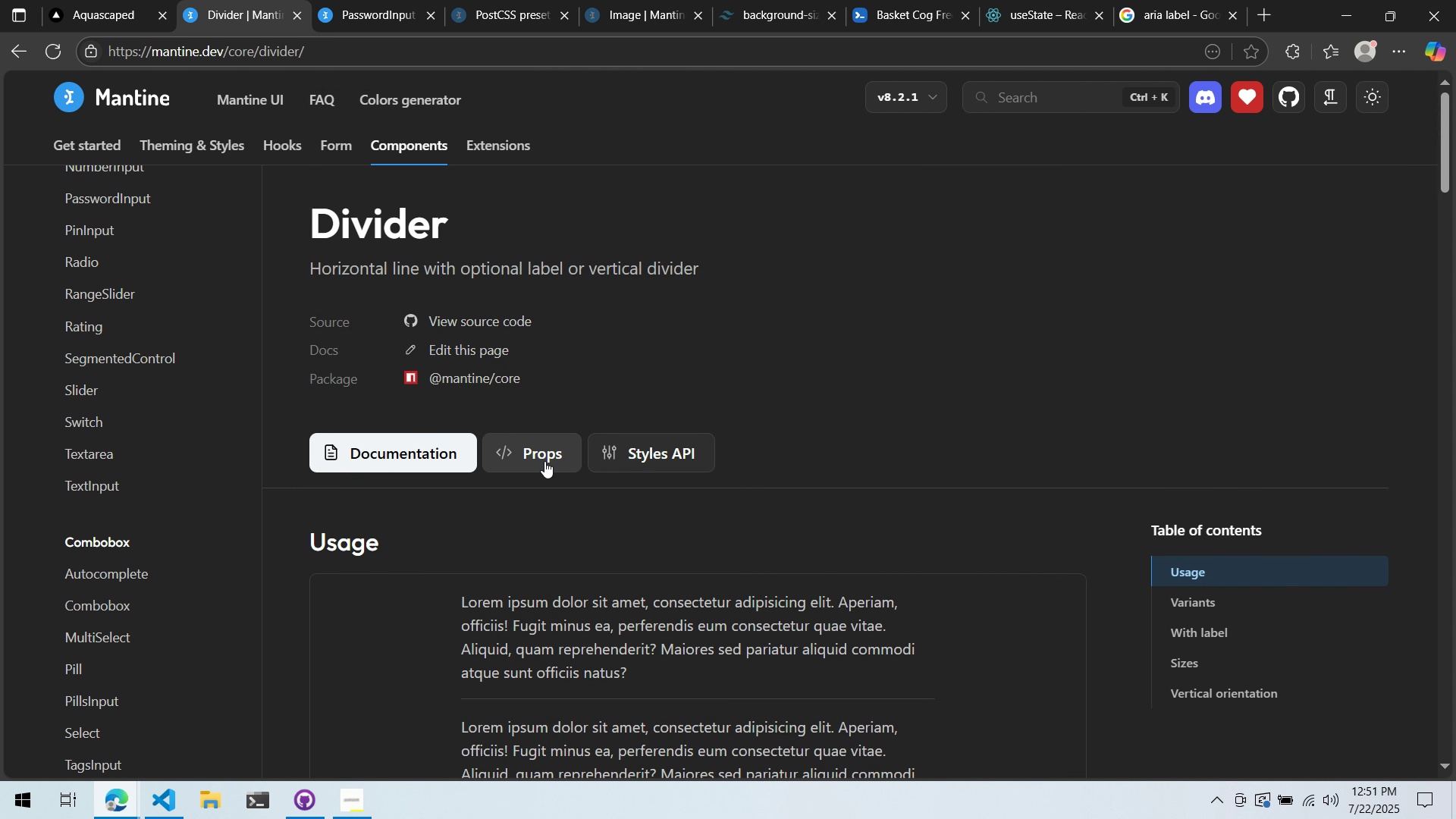 
left_click([534, 457])
 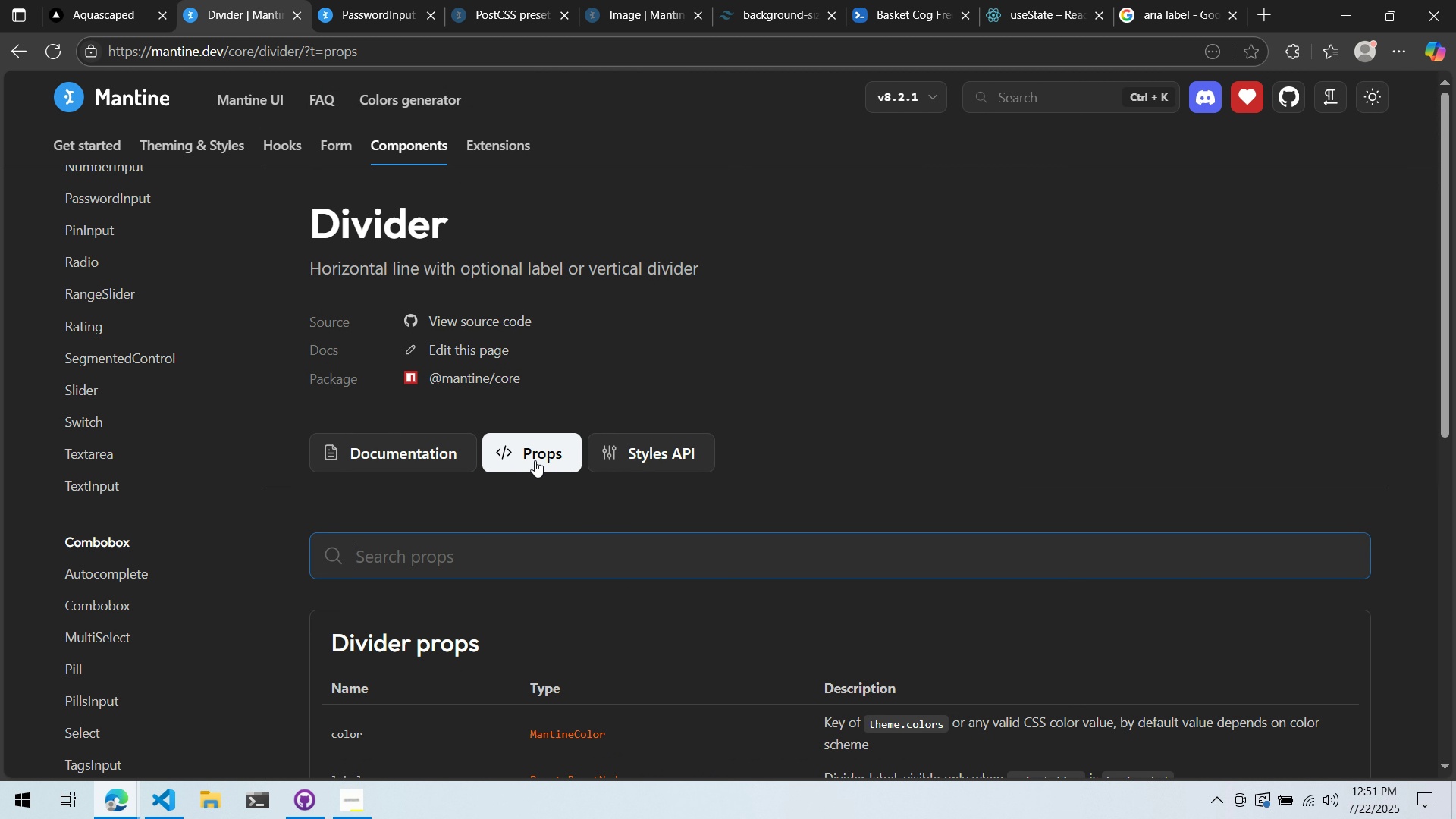 
scroll: coordinate [580, 475], scroll_direction: down, amount: 5.0
 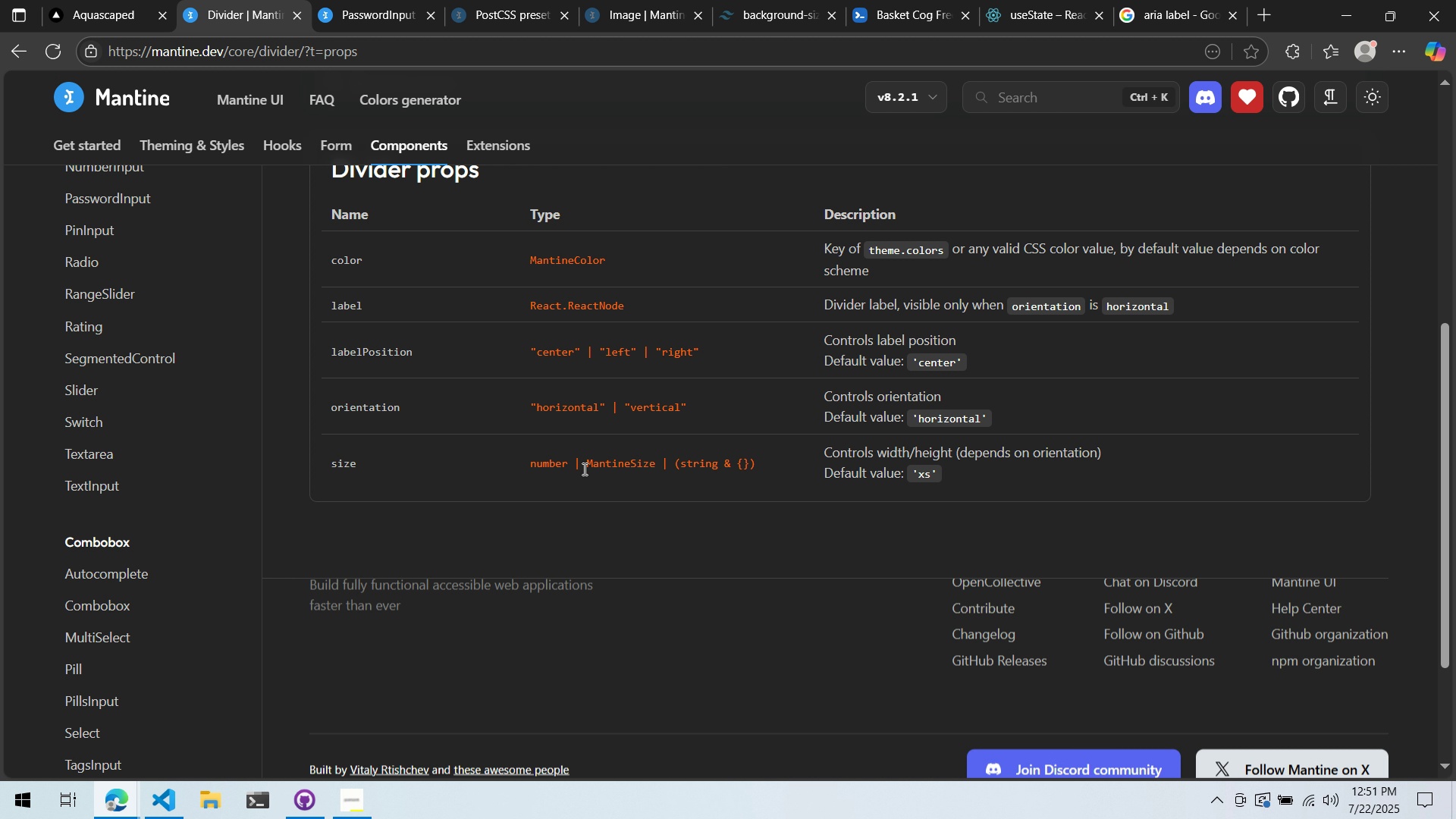 
wait(7.78)
 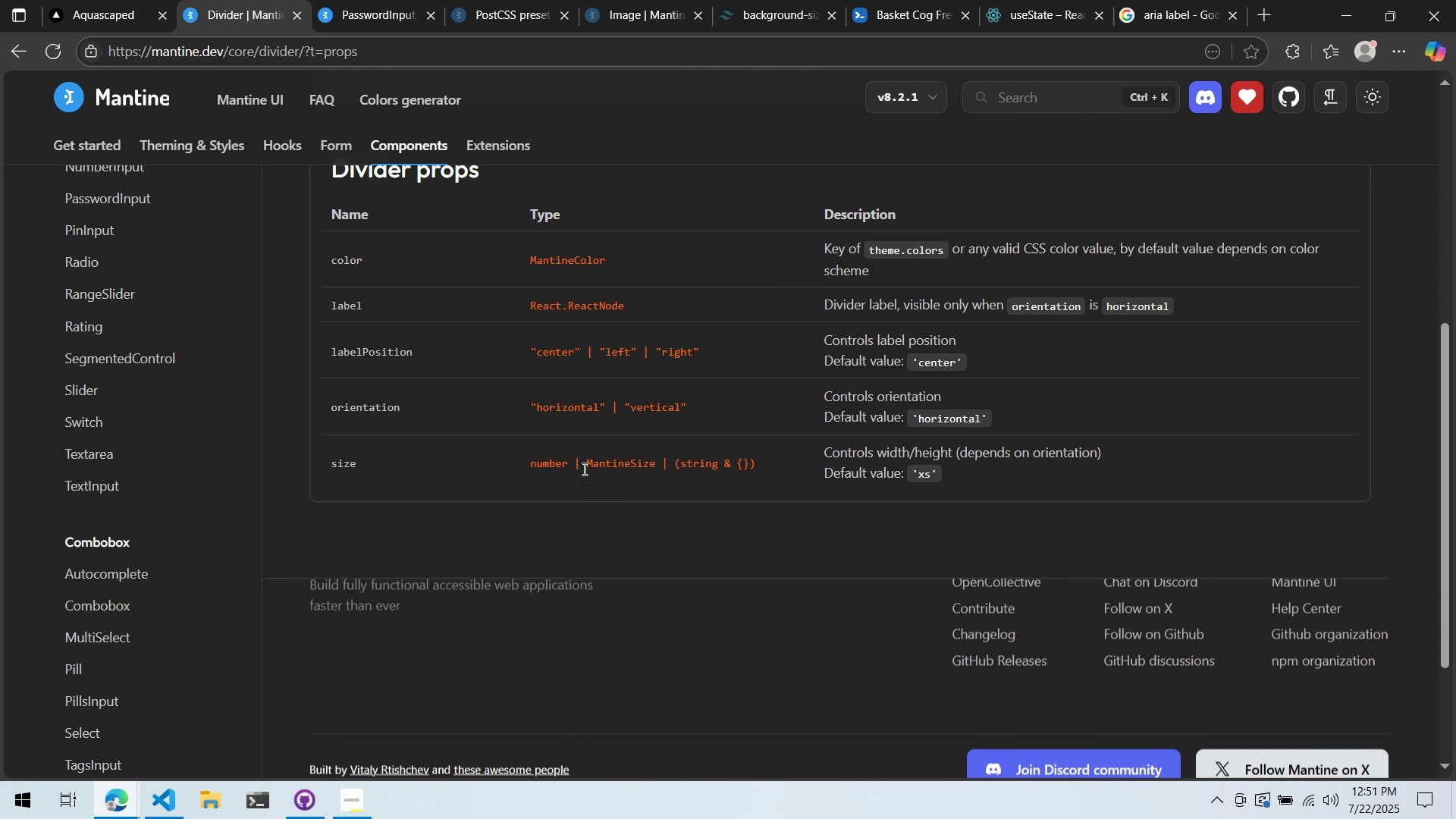 
key(Alt+AltLeft)
 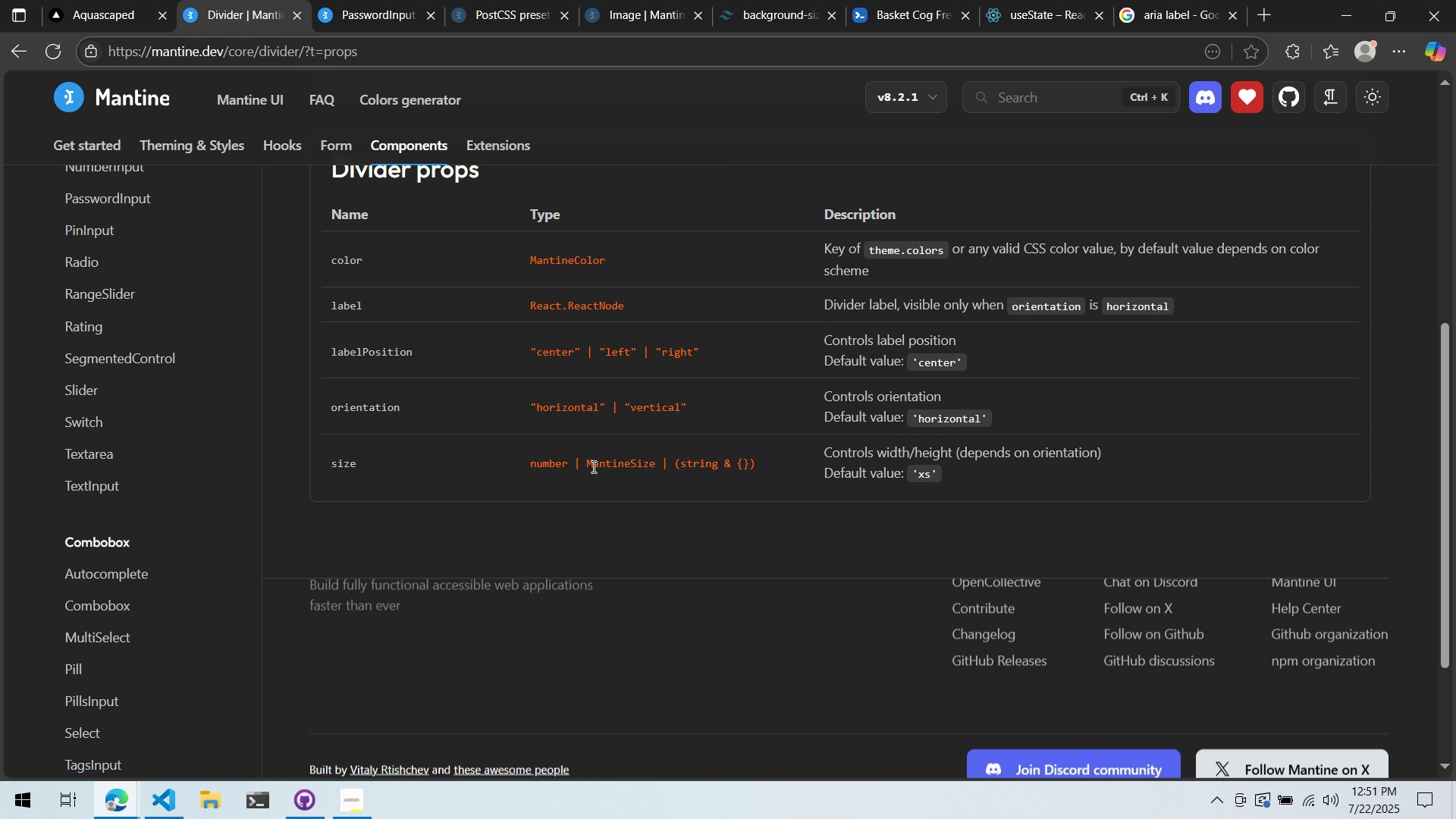 
key(Alt+Tab)
 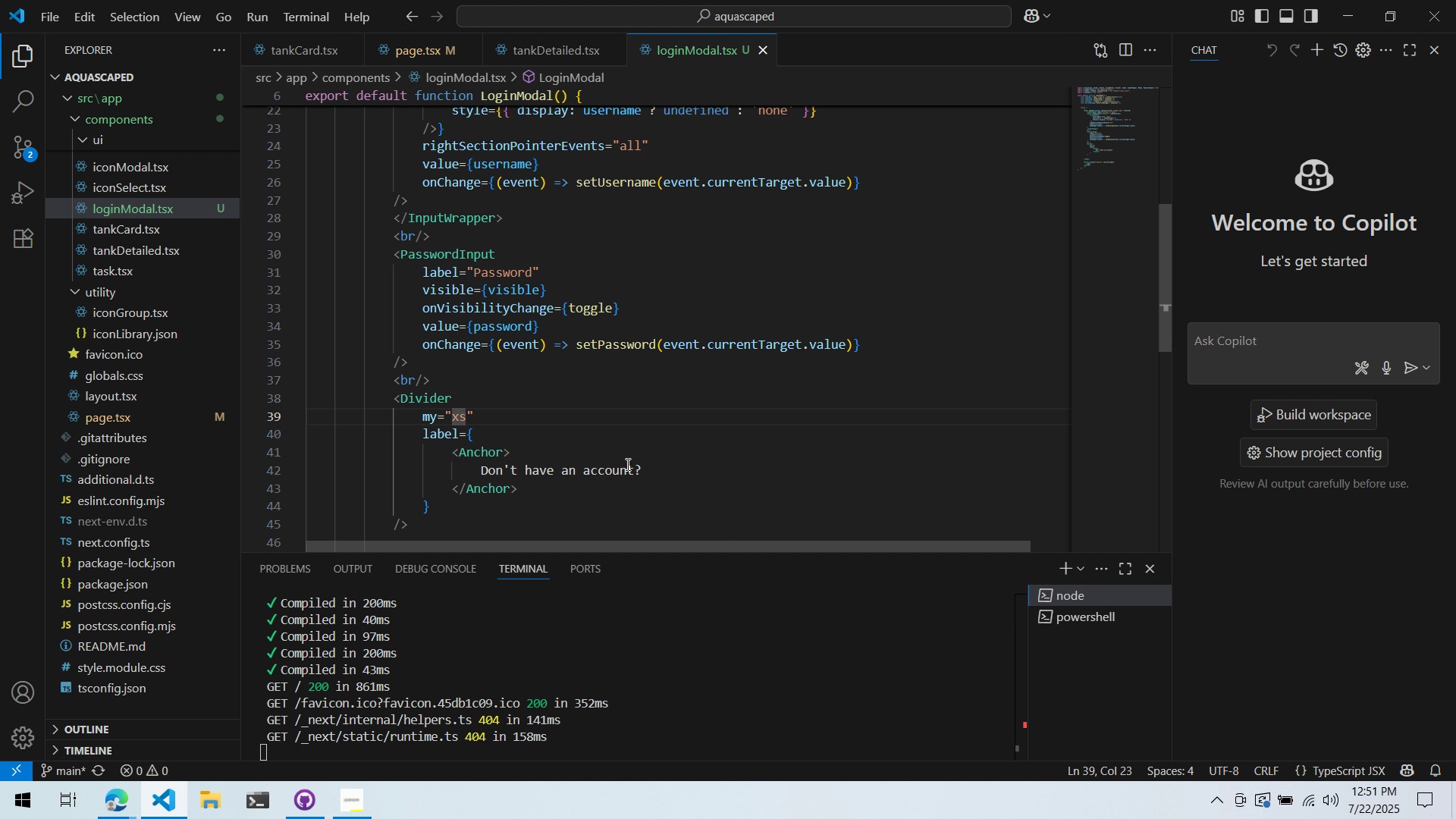 
left_click([571, 500])
 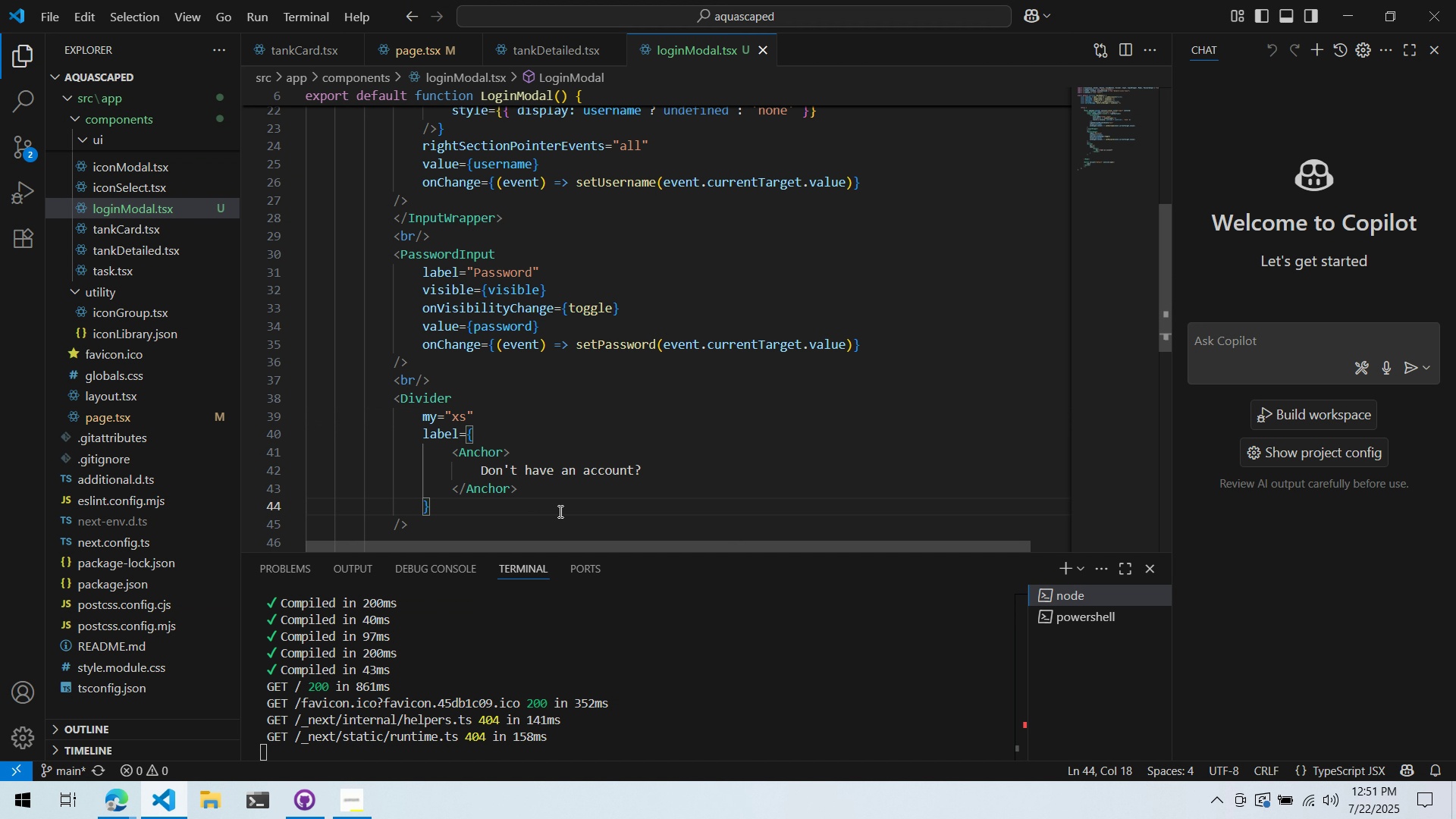 
double_click([539, 519])
 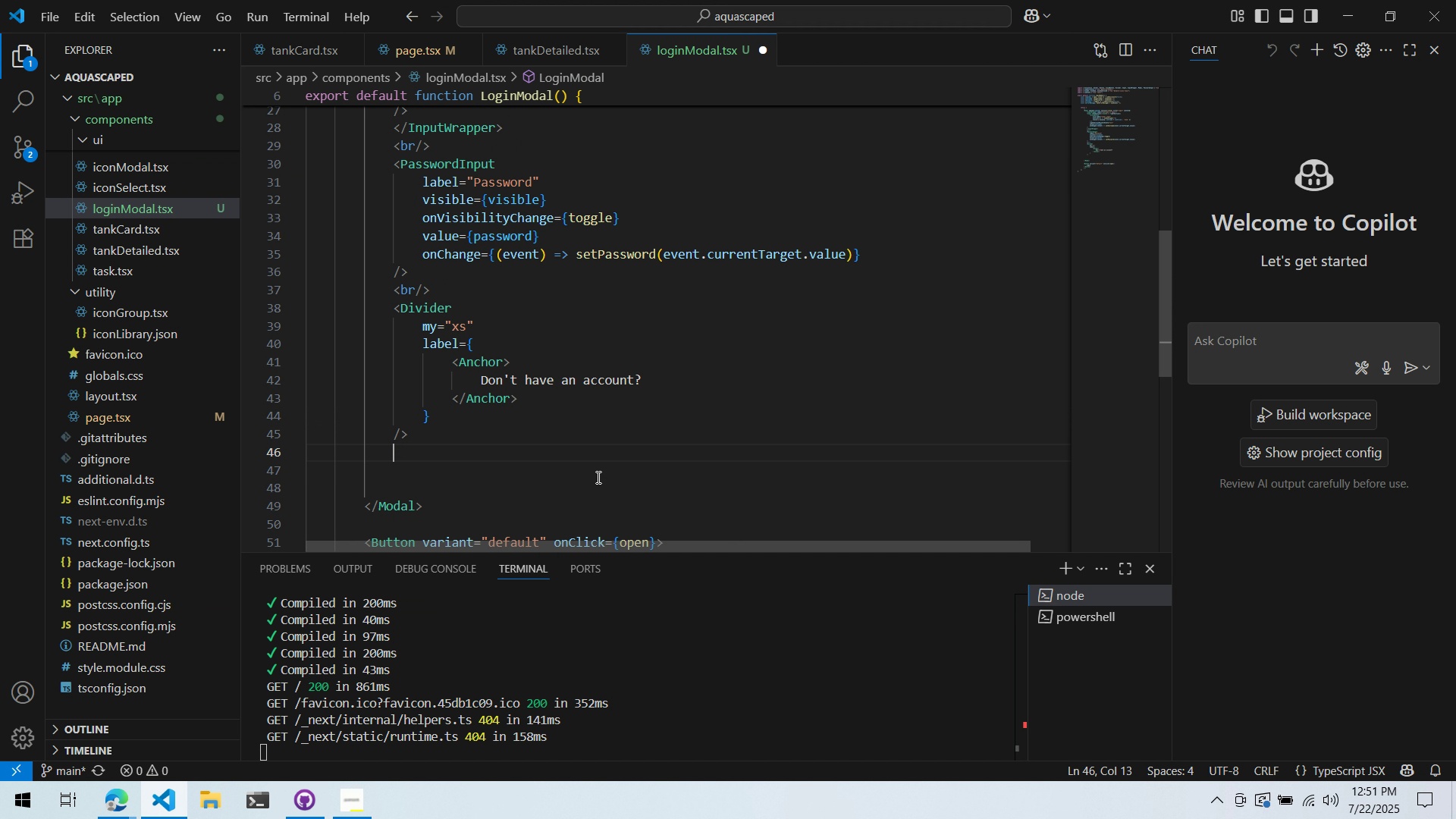 
key(Enter)
 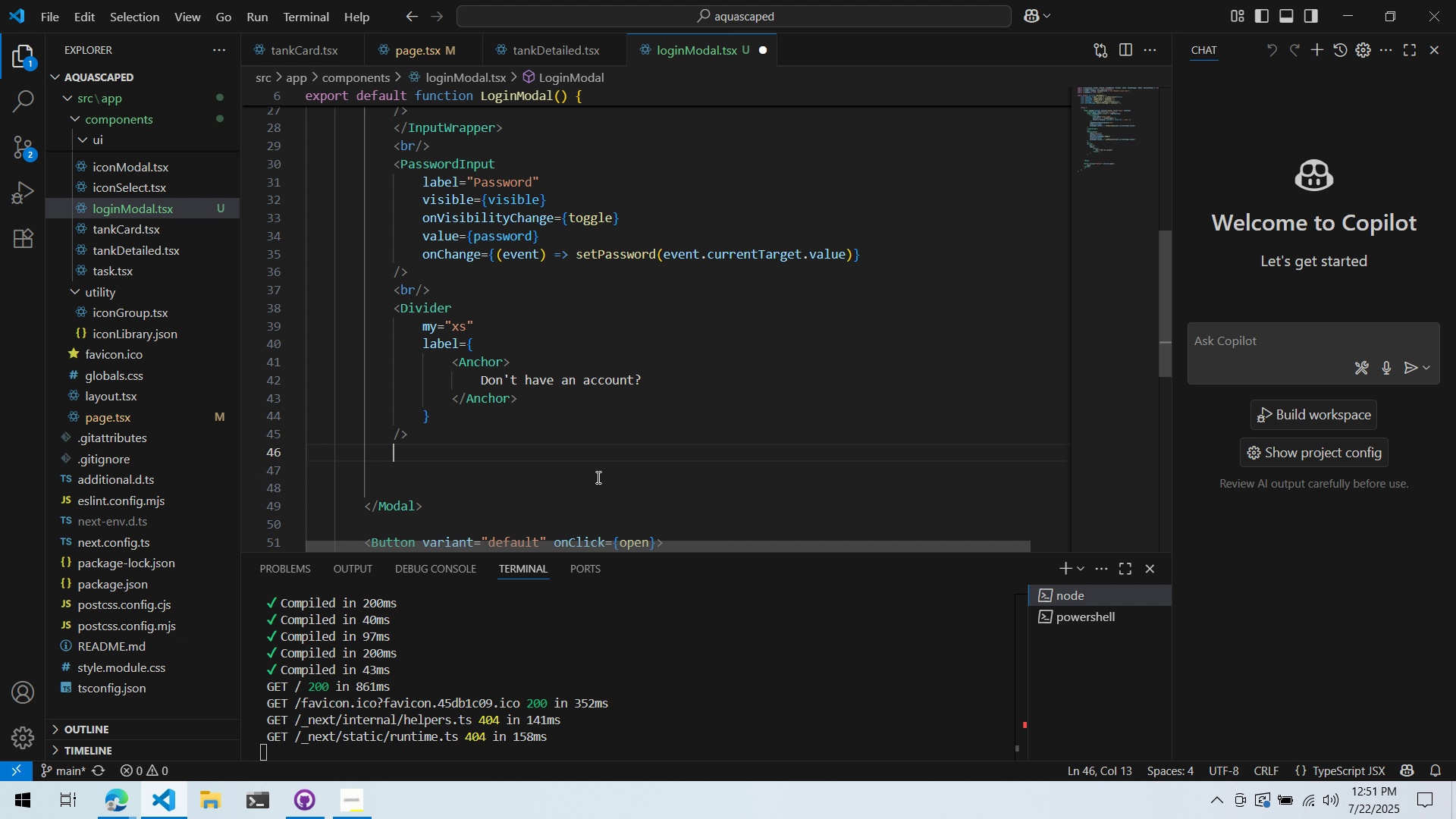 
type(<cent)
 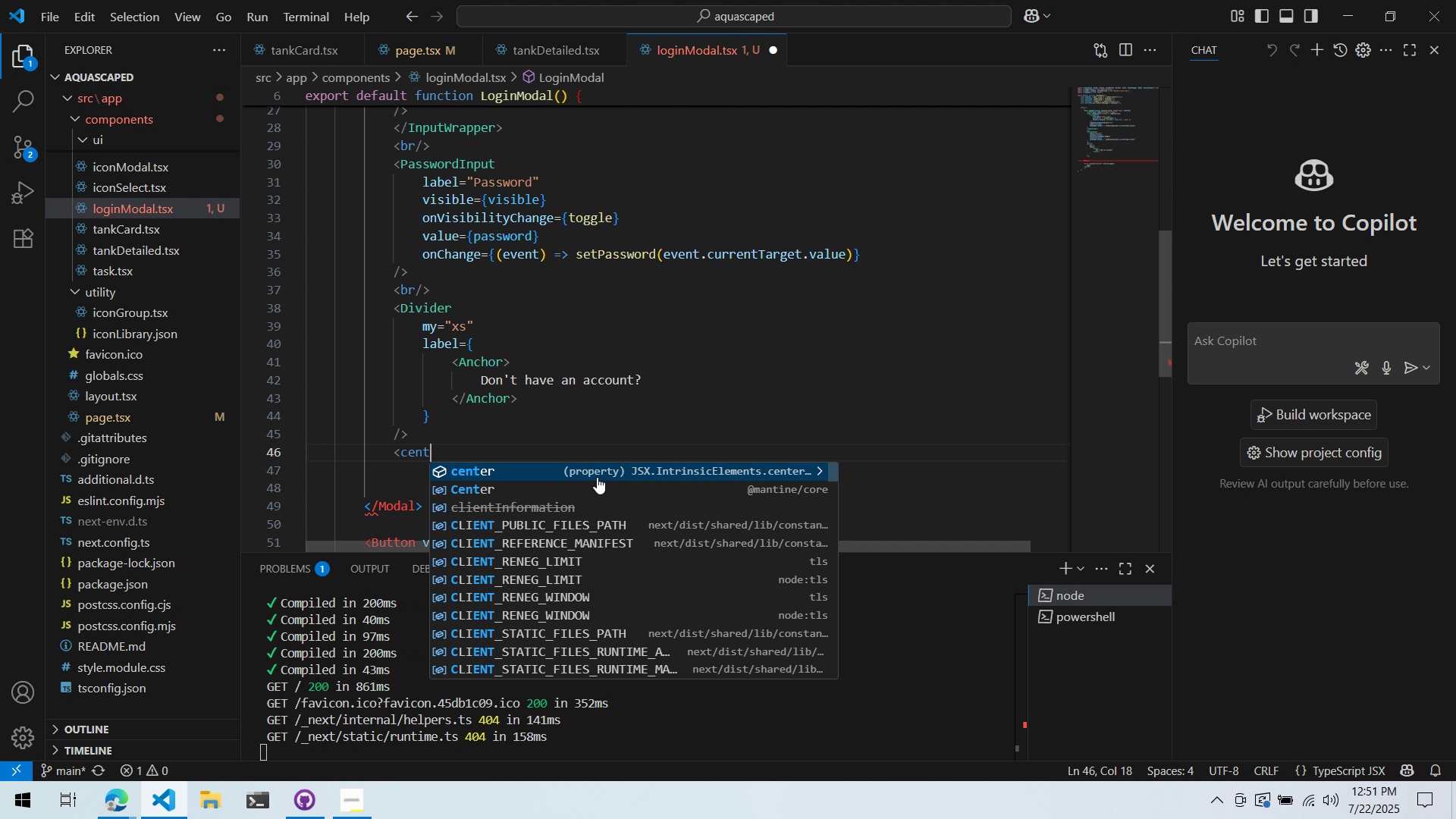 
key(Enter)
 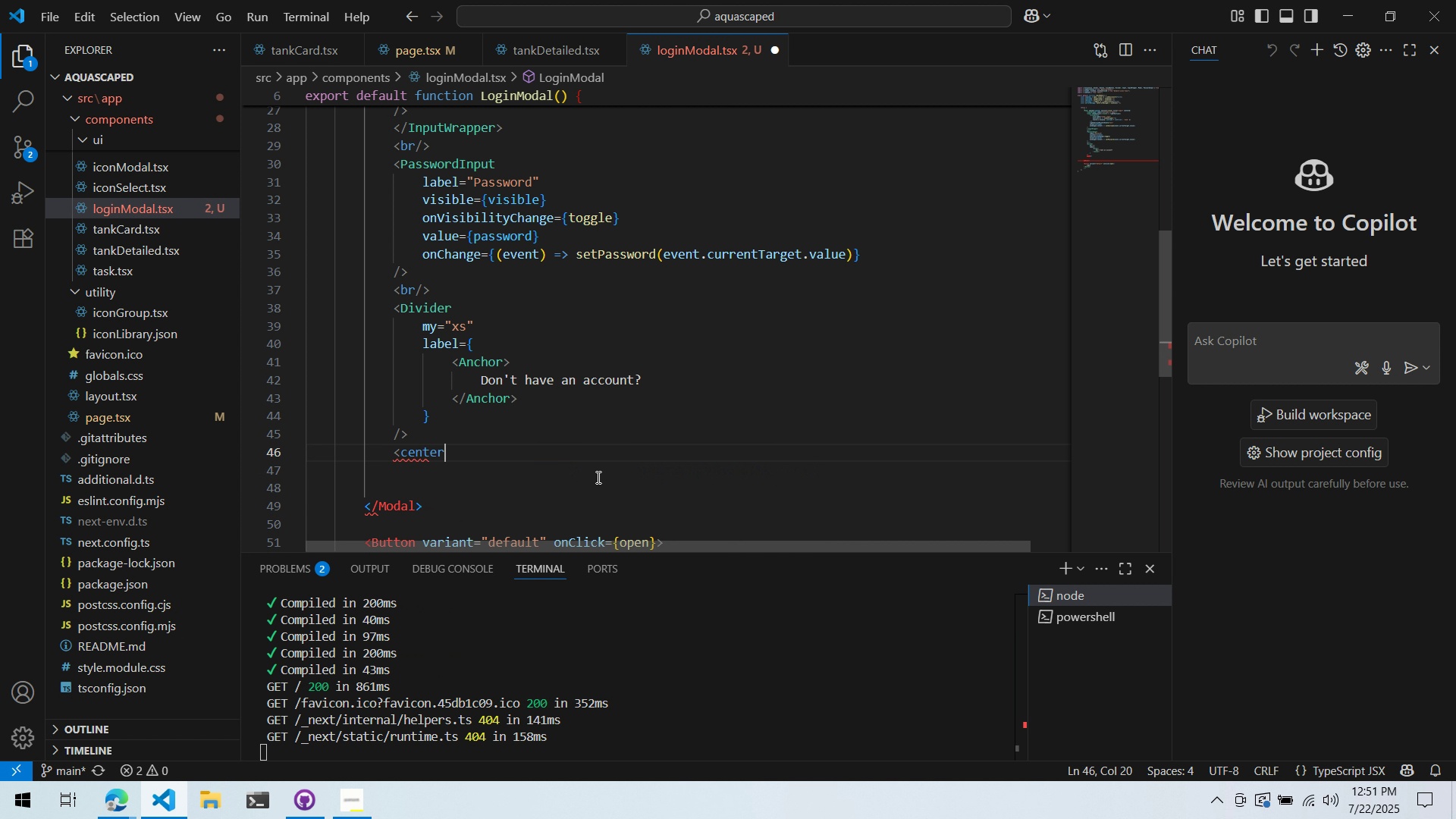 
key(Control+Backspace)
 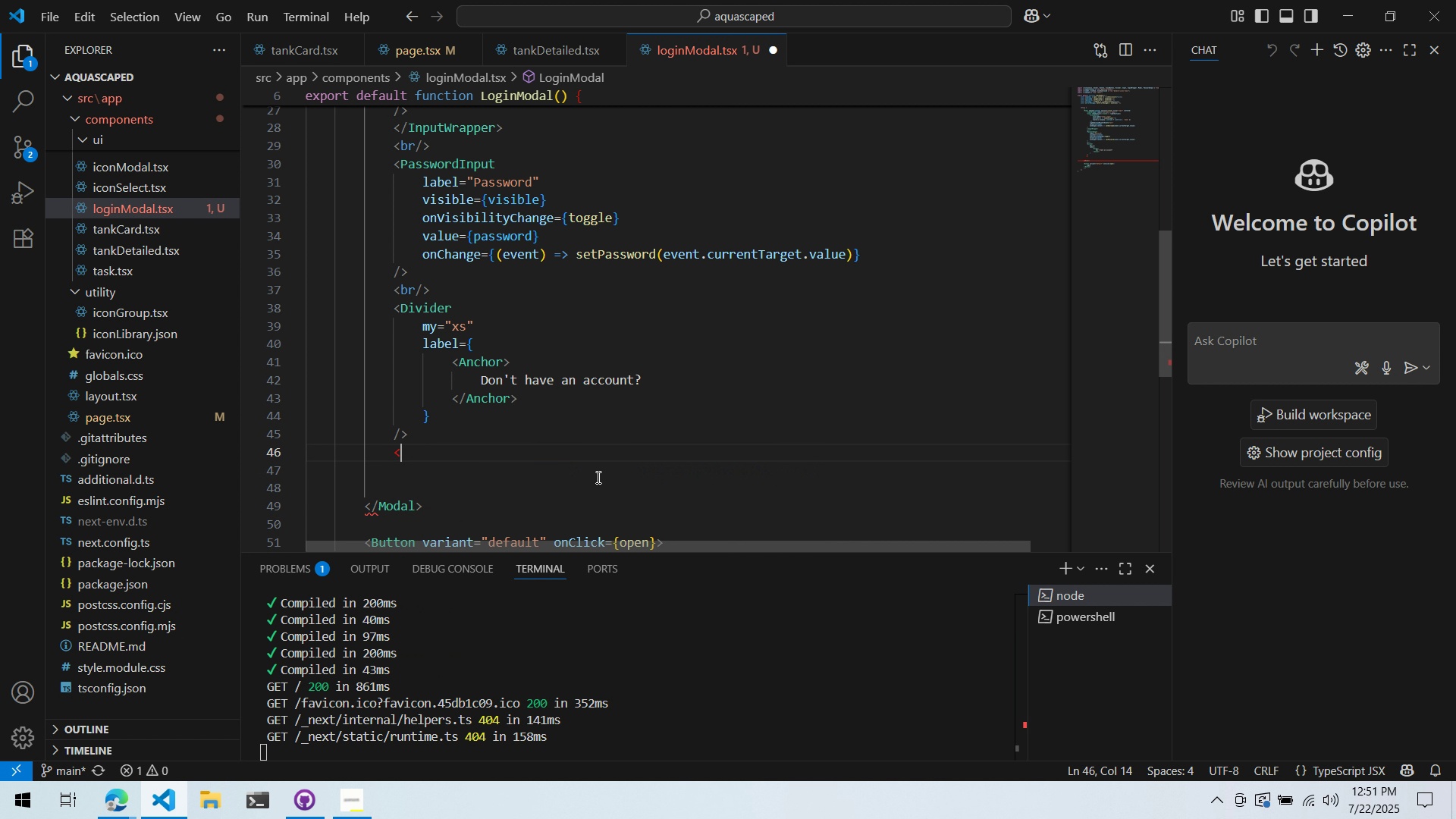 
type(Cent)
 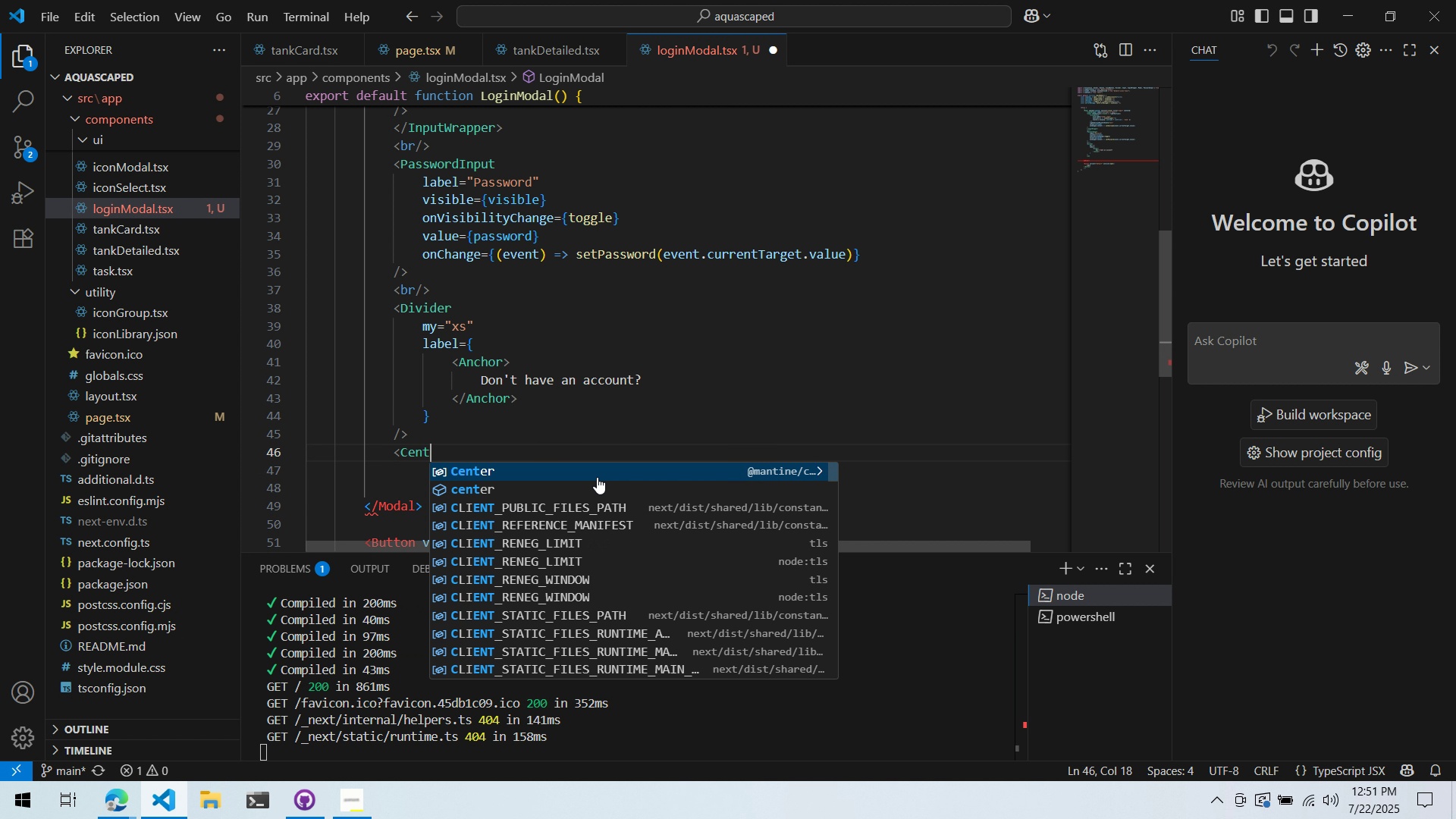 
key(Enter)
 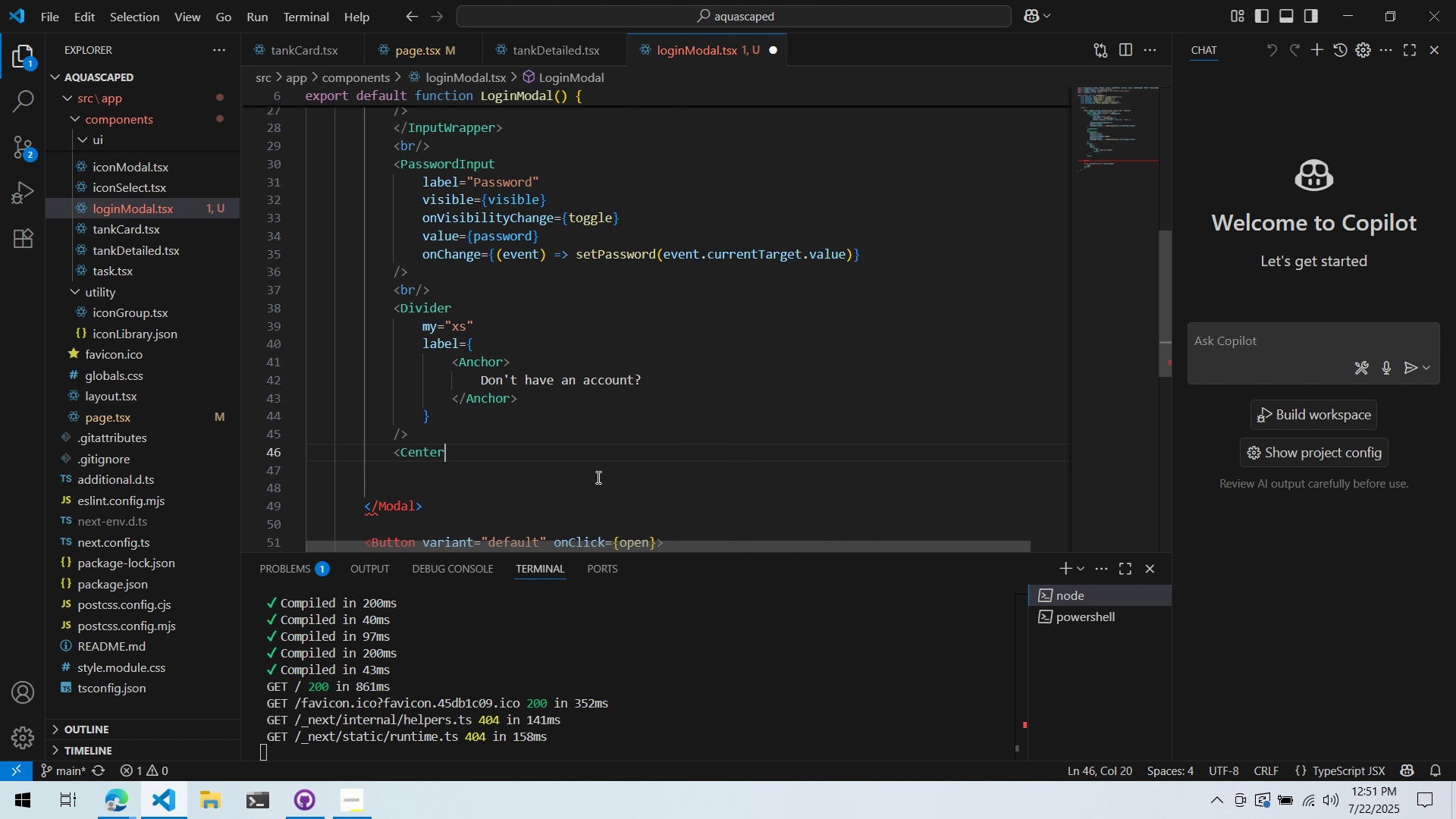 
type(><a)
key(Backspace)
type(a)
key(Backspace)
type(Anchro)
key(Backspace)
key(Backspace)
type(or>Register Here)
 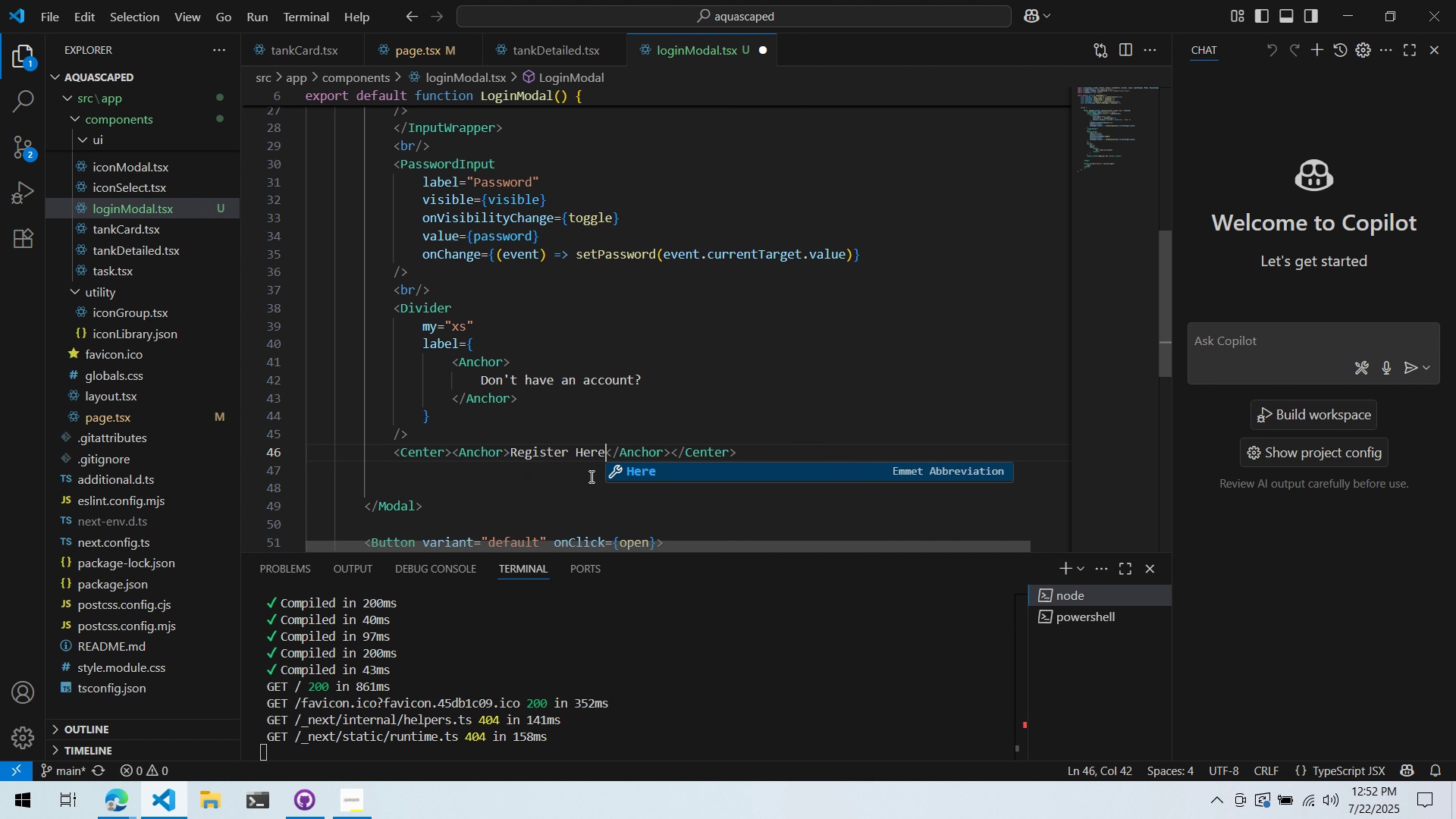 
double_click([488, 365])
 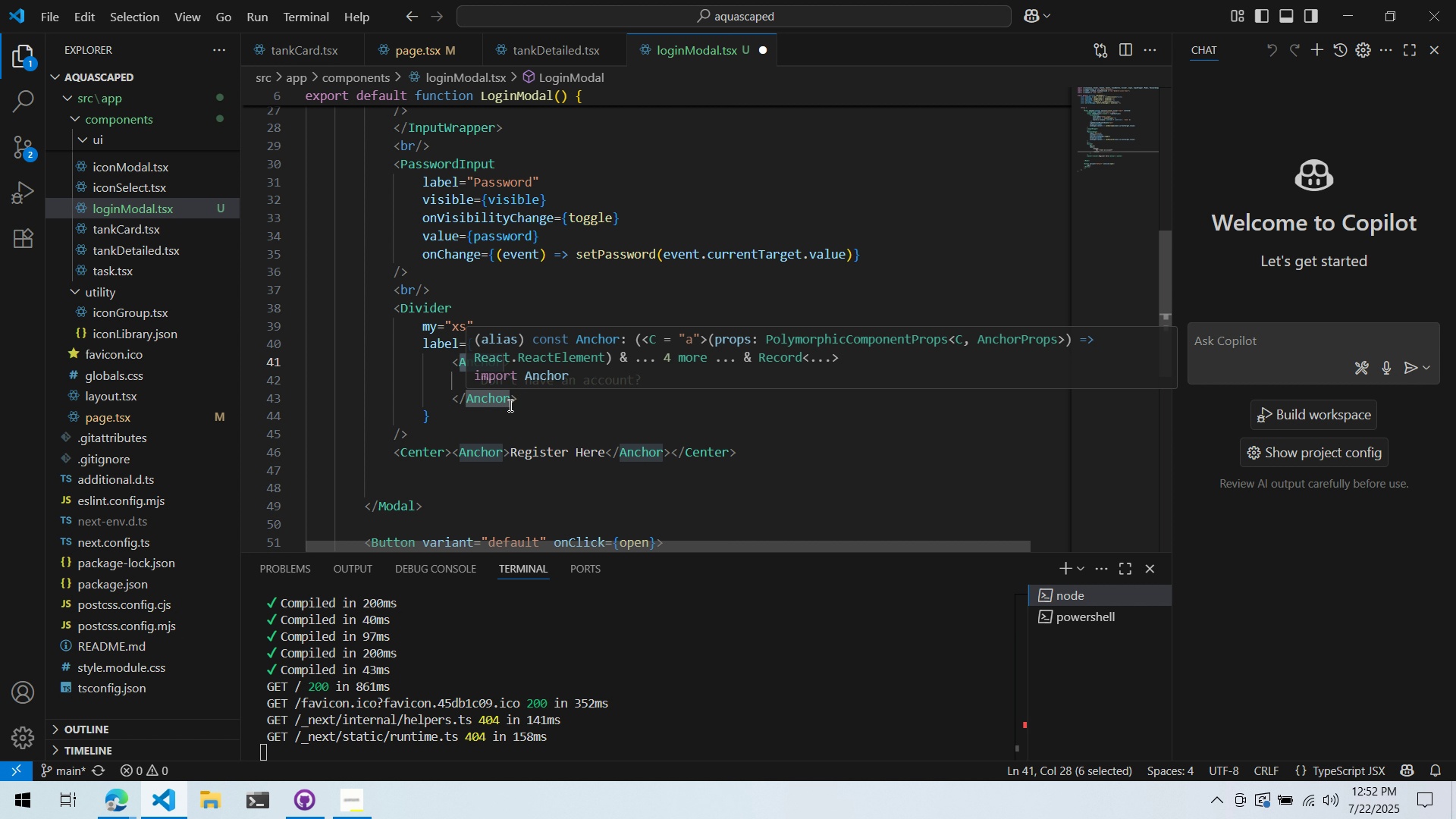 
key(Control+ControlLeft)
 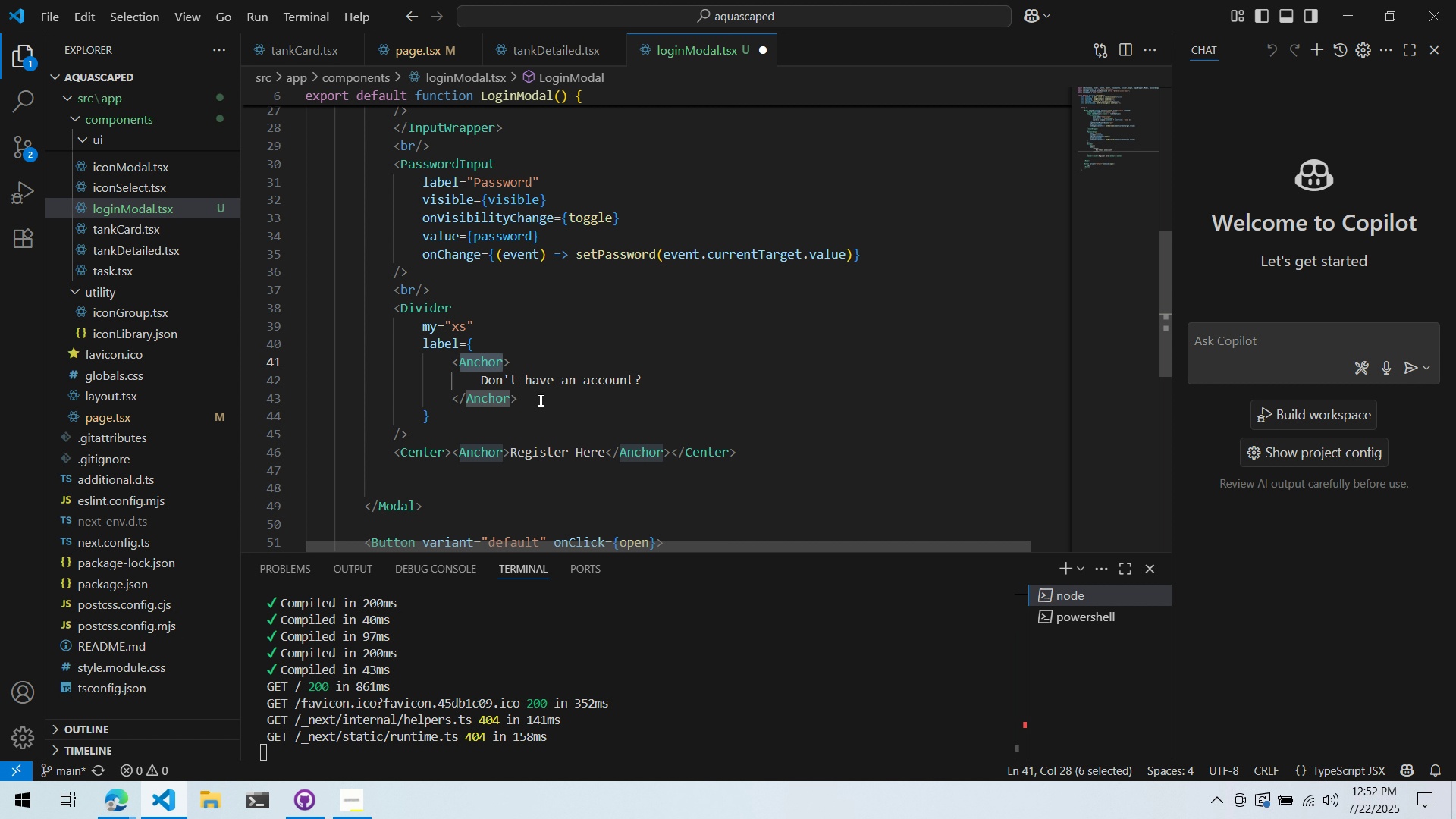 
left_click_drag(start_coordinate=[540, 400], to_coordinate=[248, 398])
 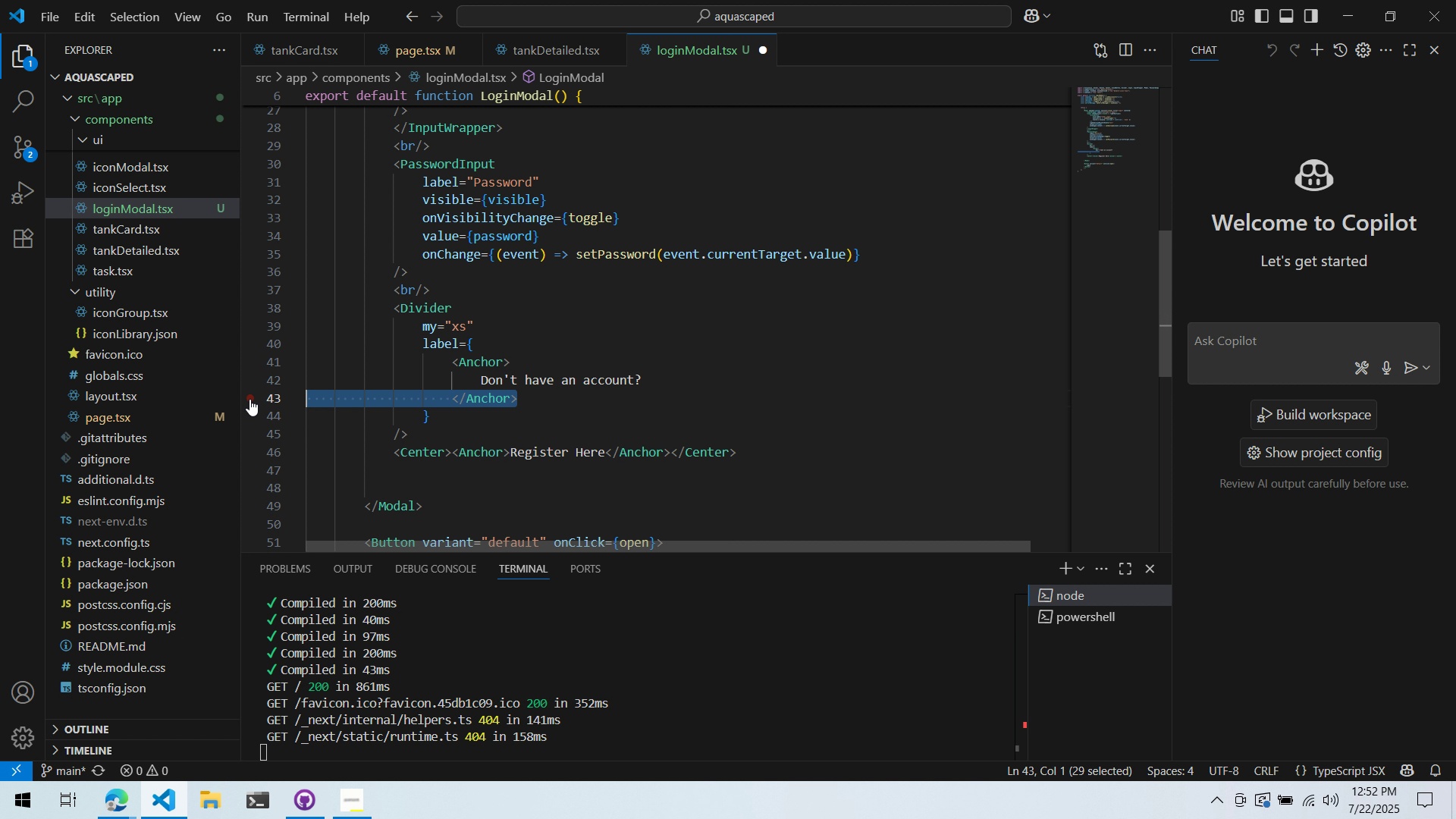 
key(Control+ControlLeft)
 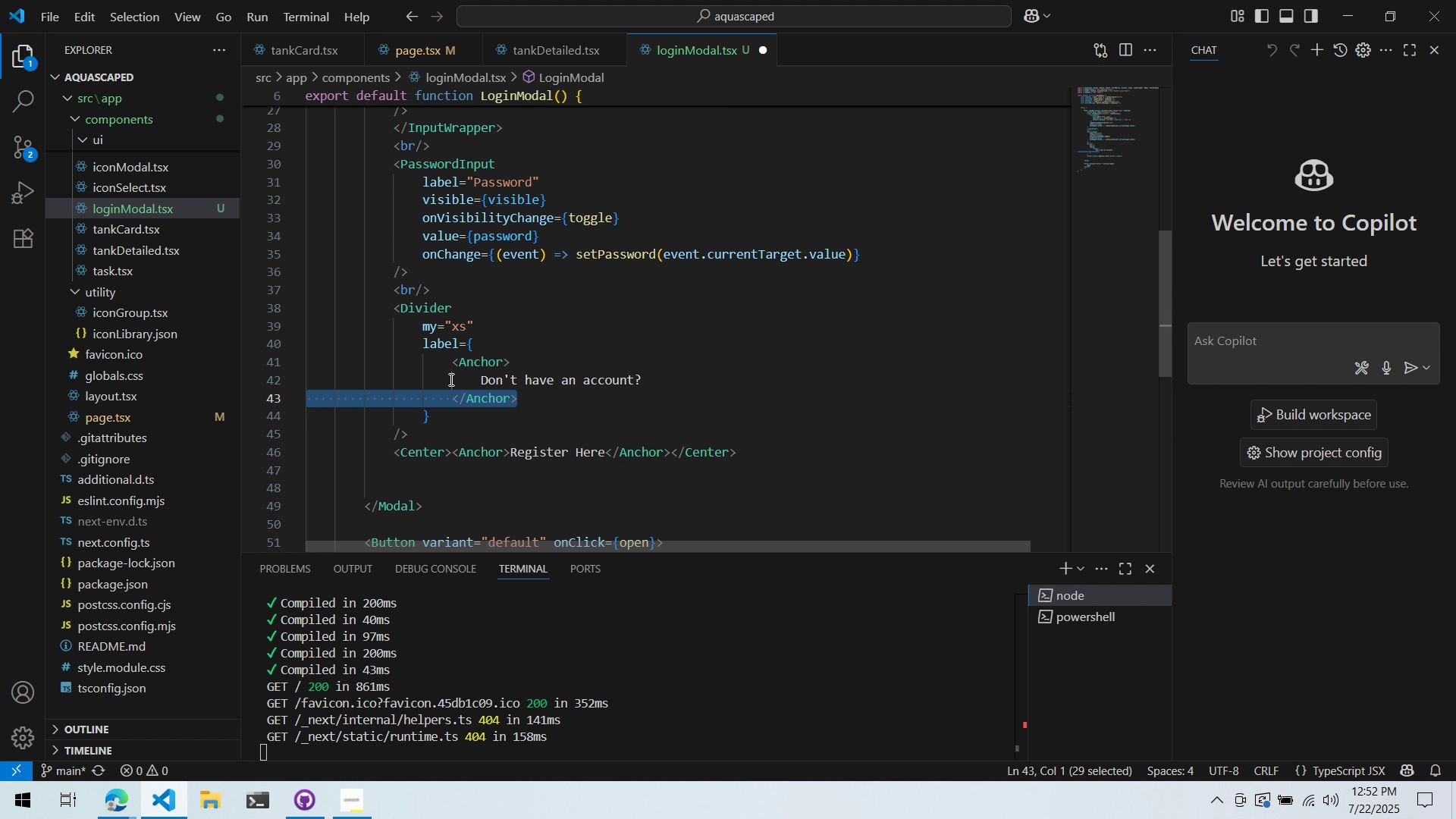 
key(Control+X)
 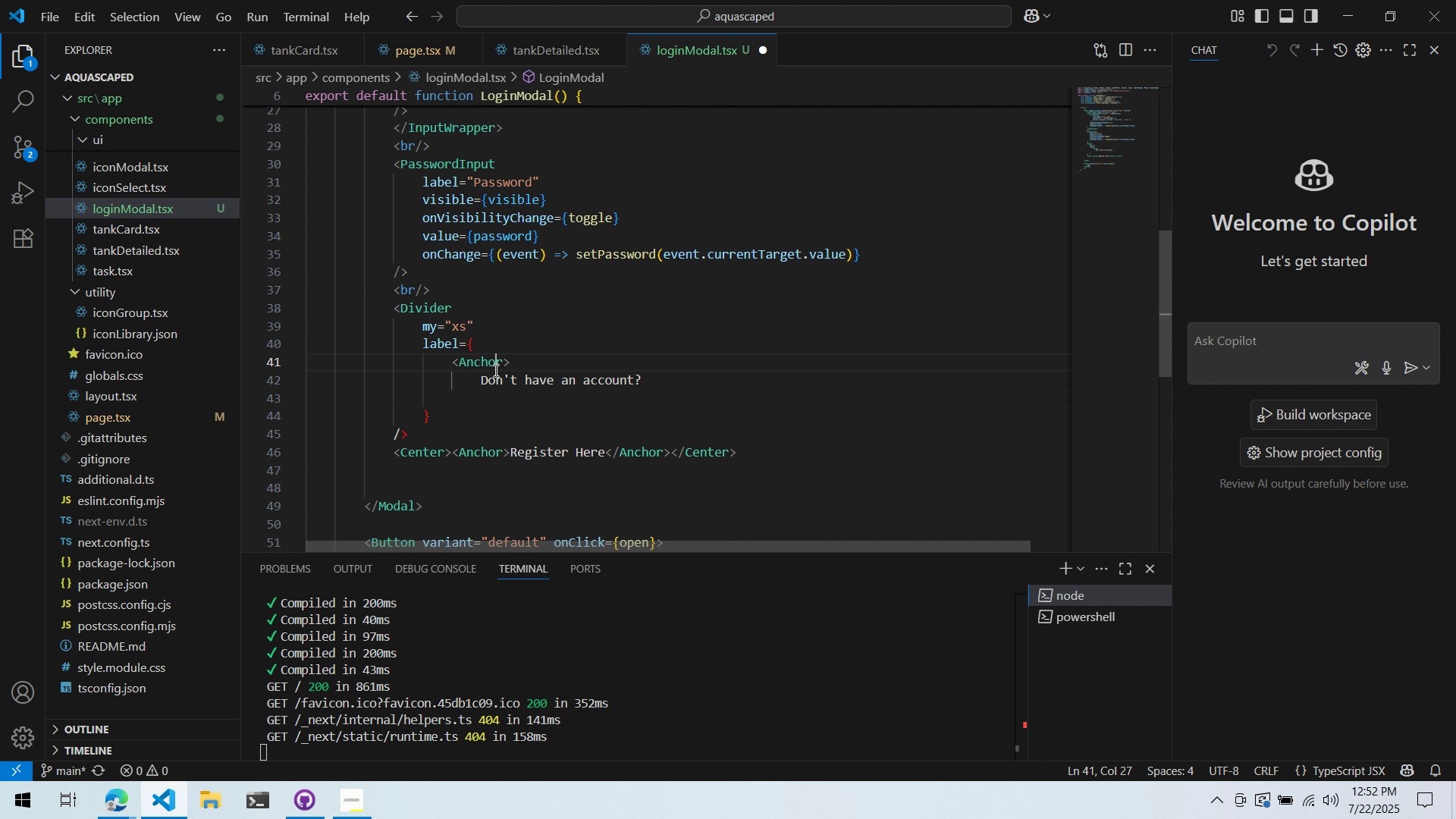 
double_click([494, 370])
 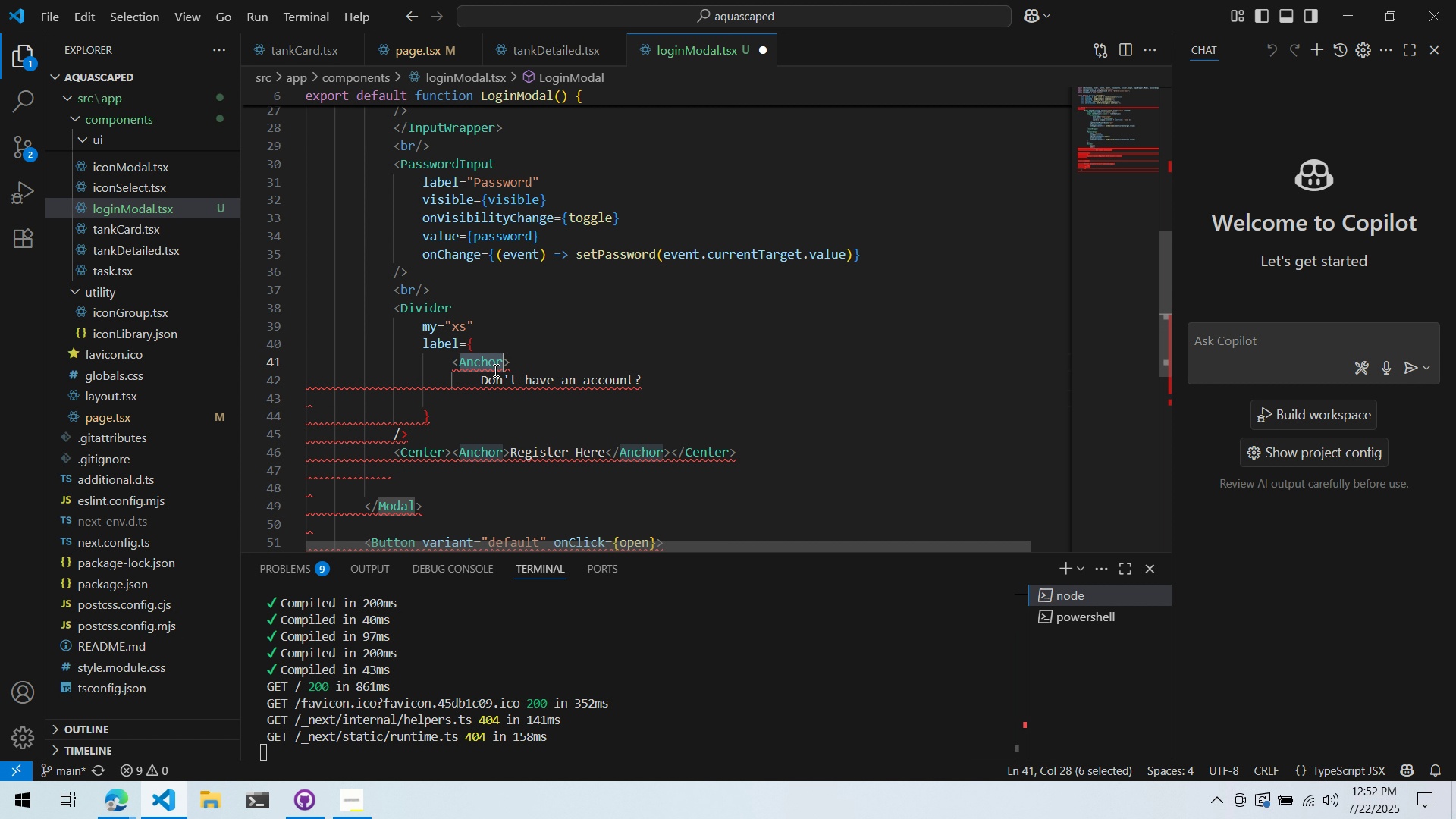 
triple_click([494, 370])
 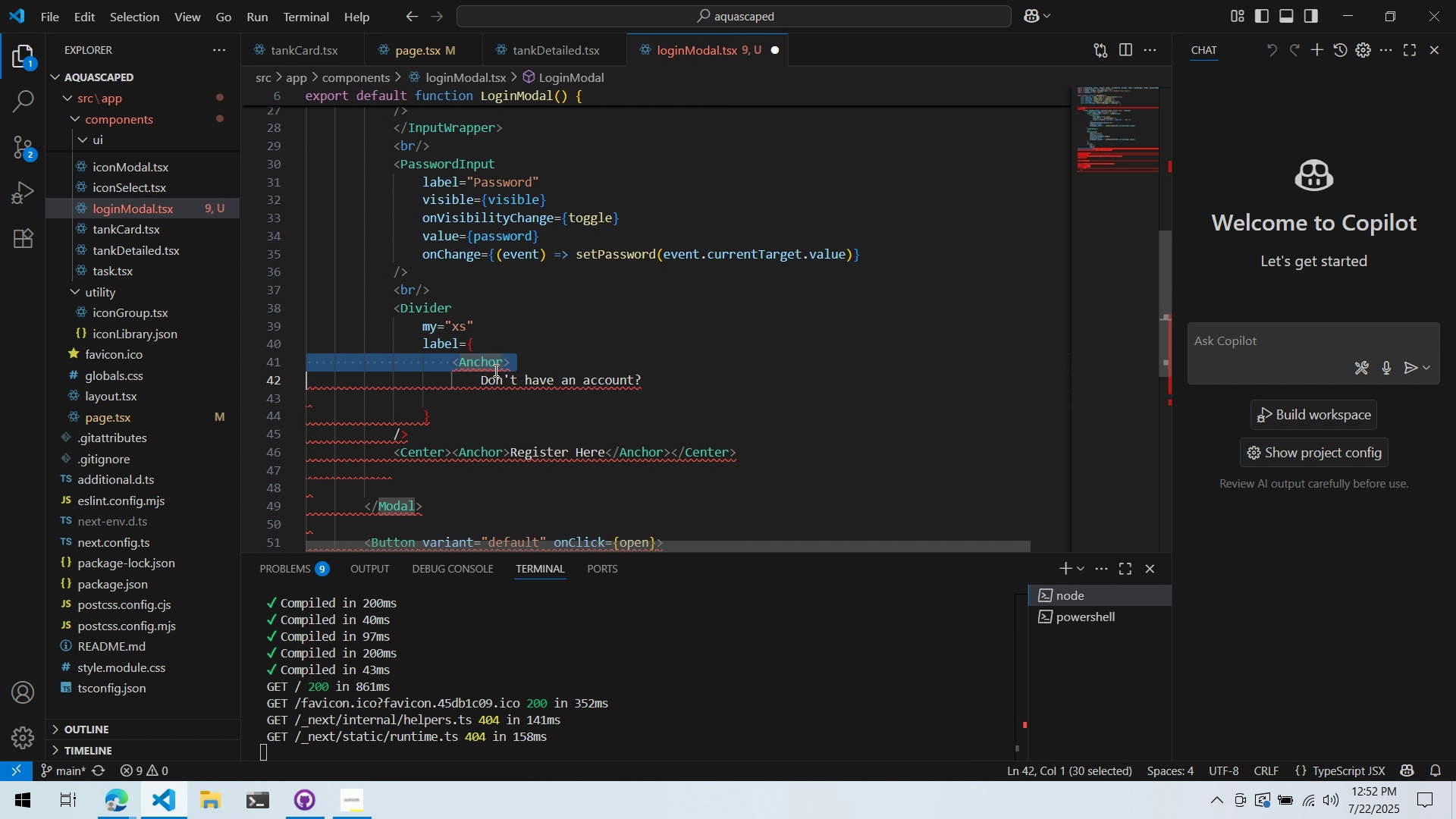 
key(Control+ControlLeft)
 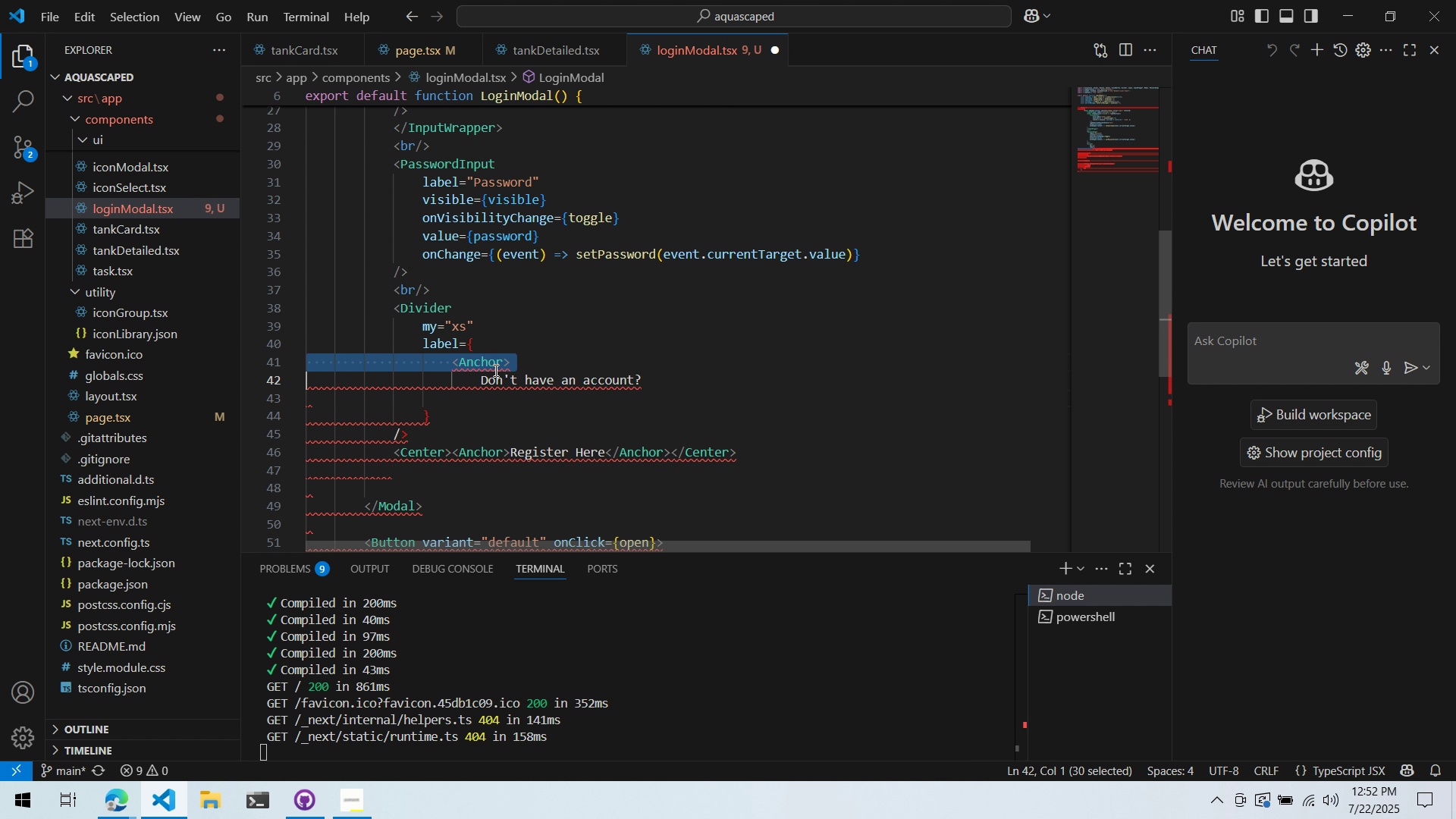 
key(Control+X)
 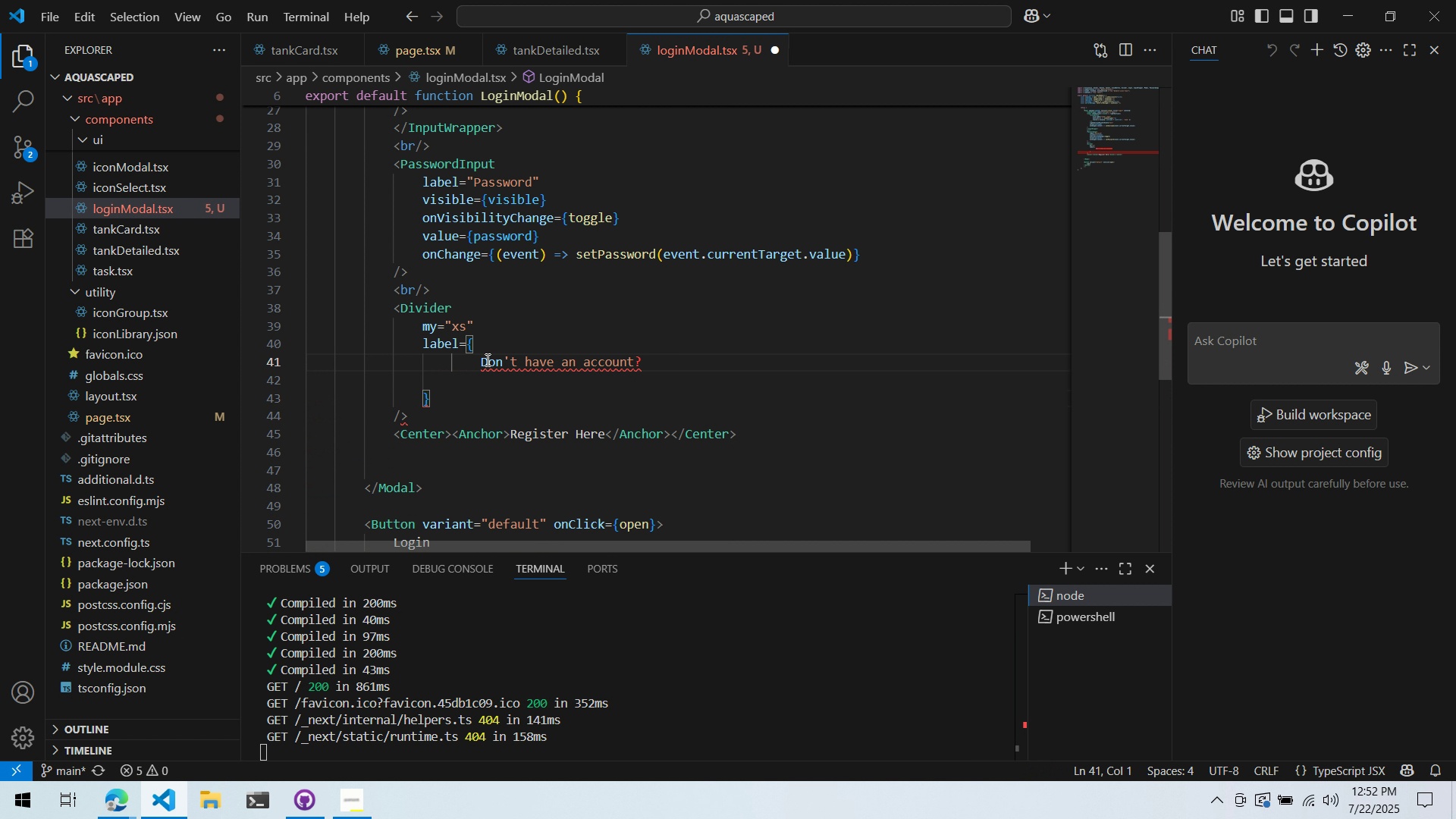 
left_click([480, 361])
 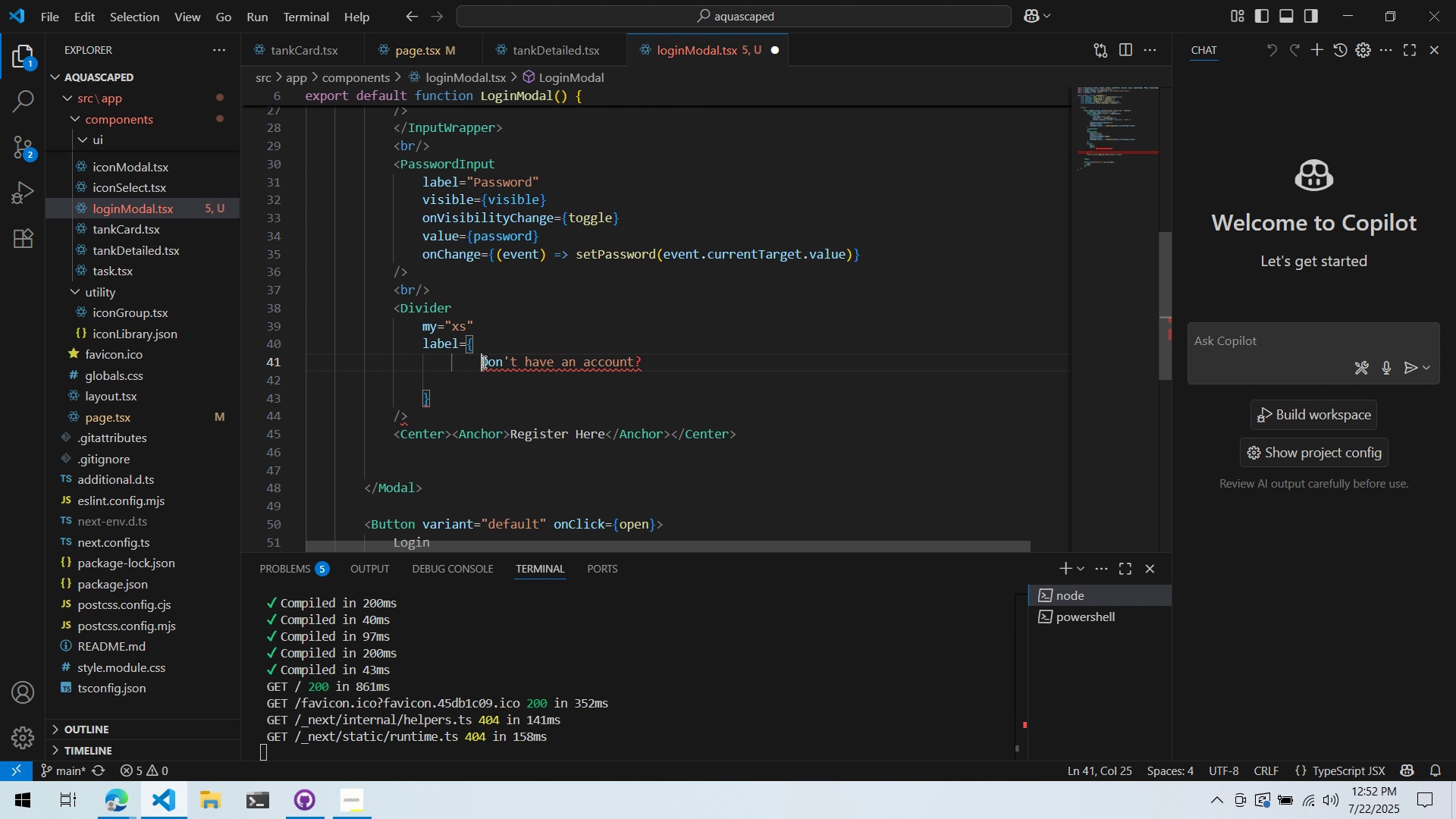 
key(Shift+ShiftLeft)
 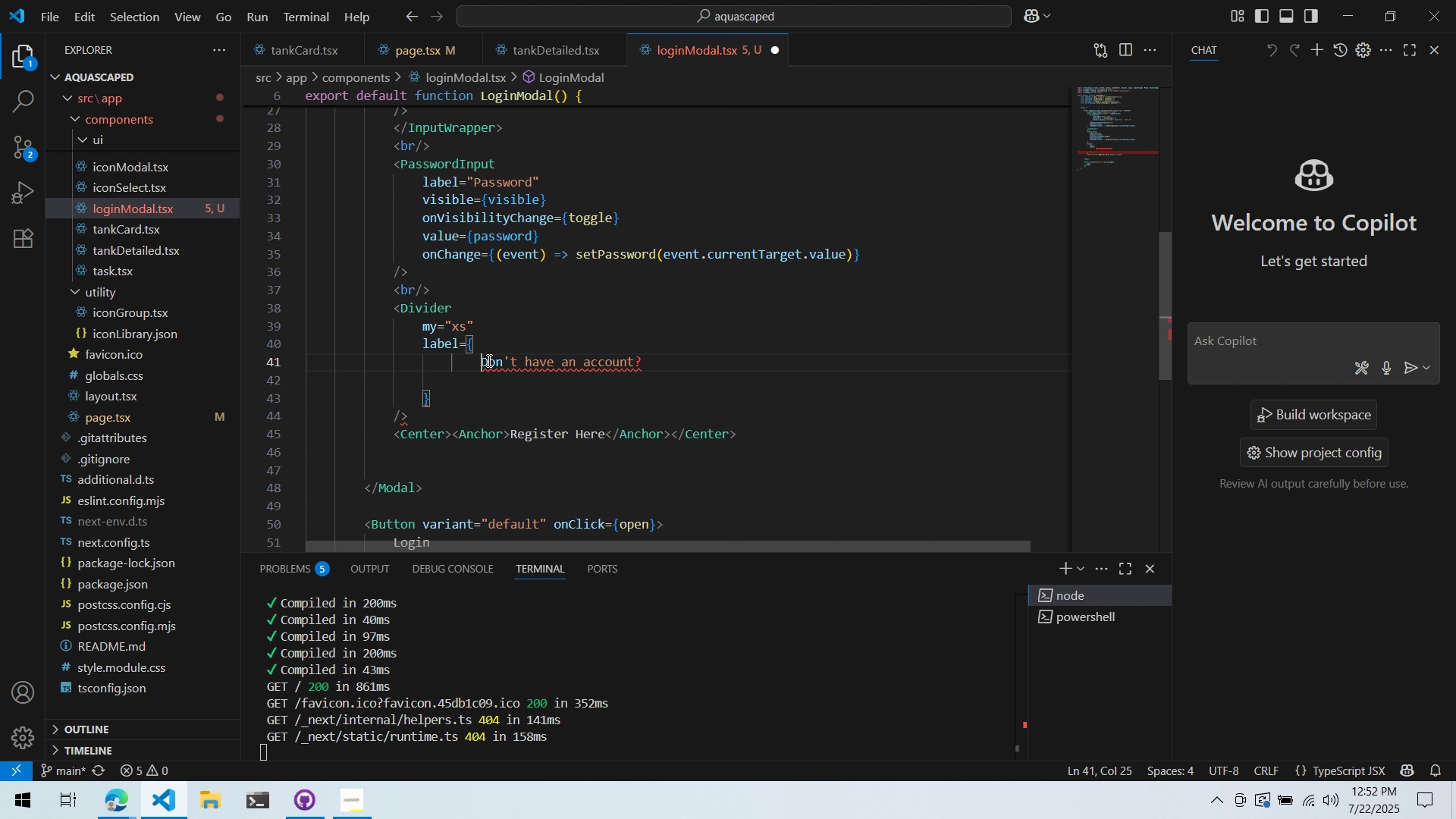 
key(Shift+Tab)
 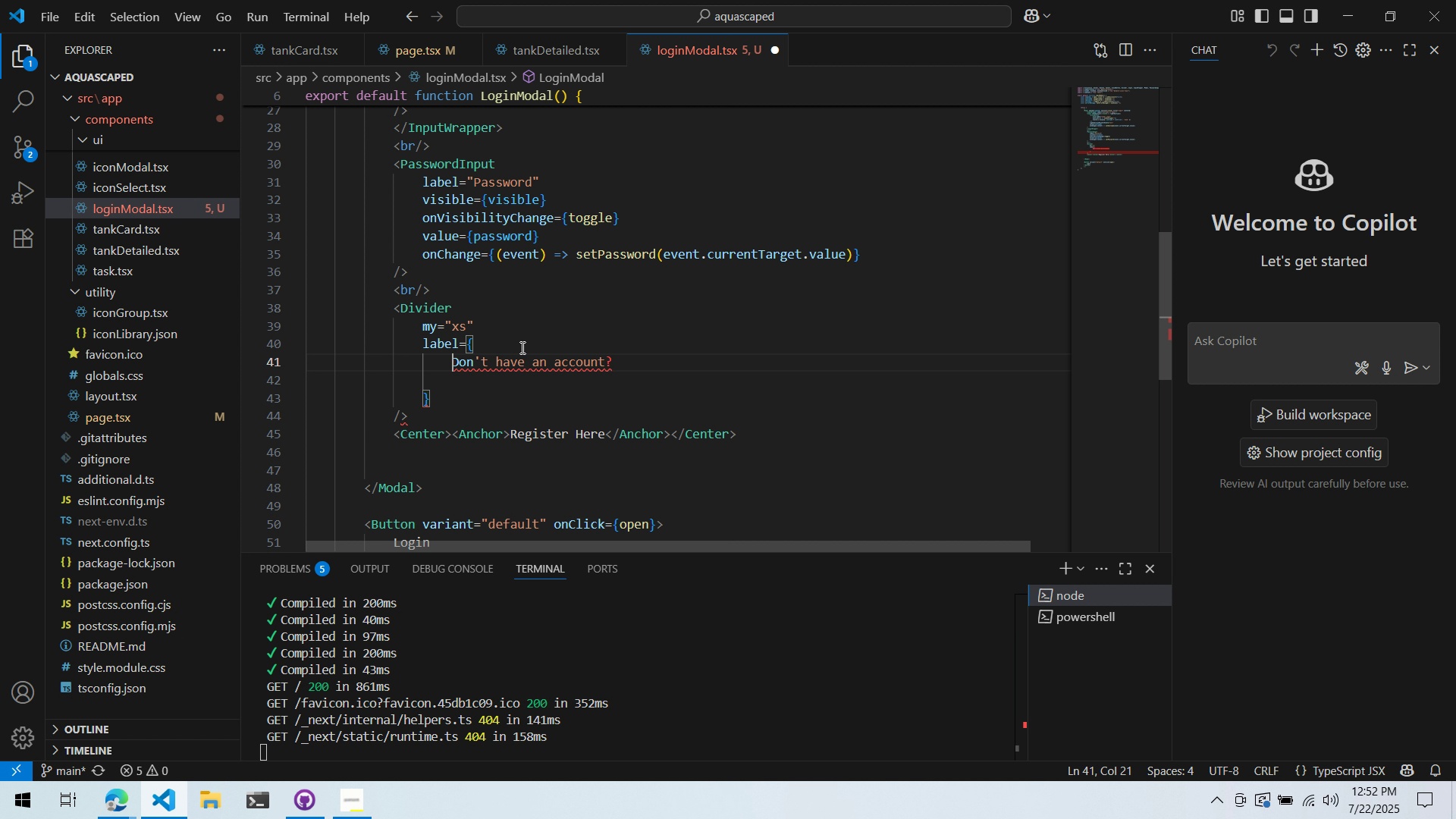 
left_click([521, 347])
 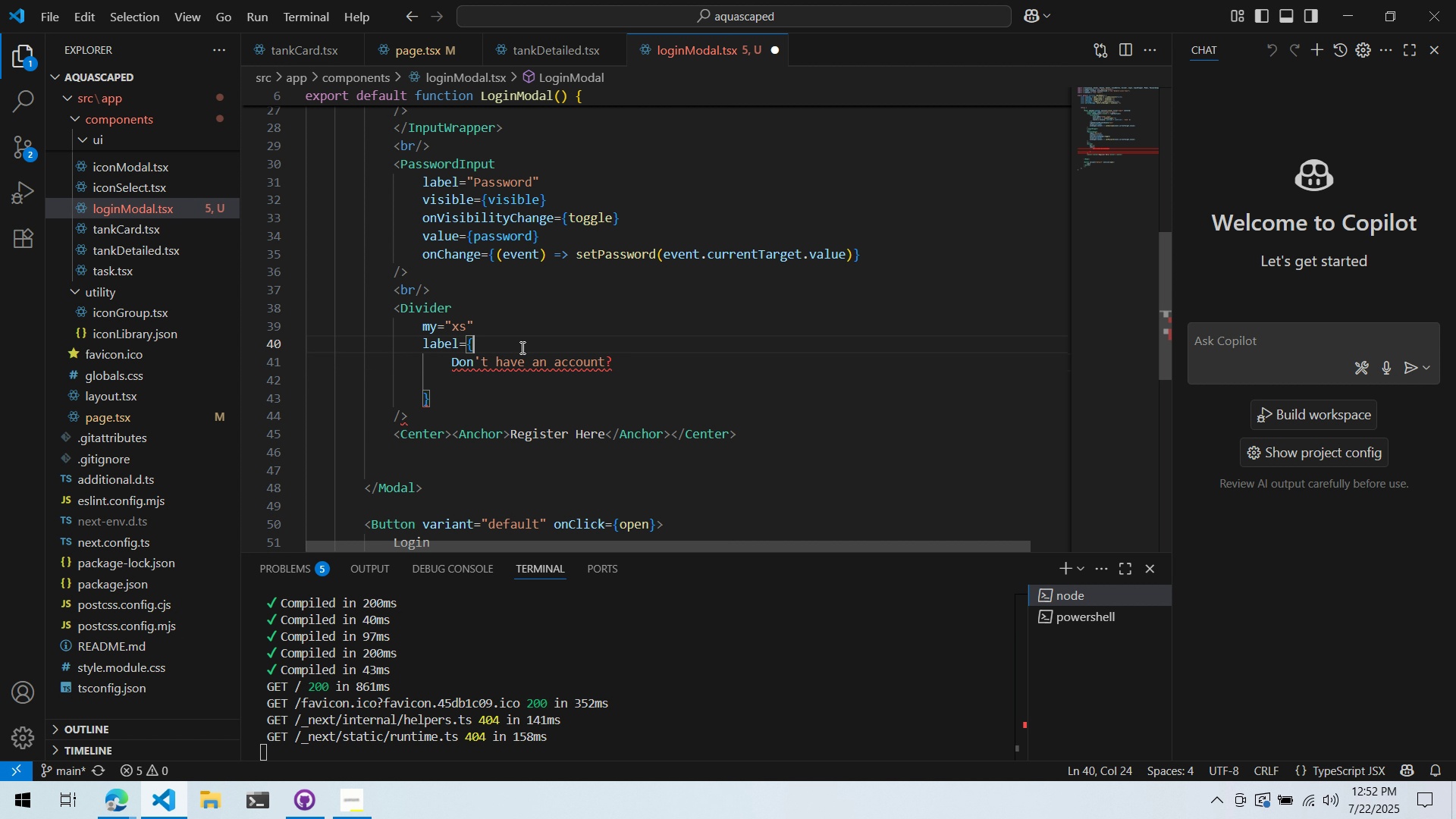 
key(Enter)
 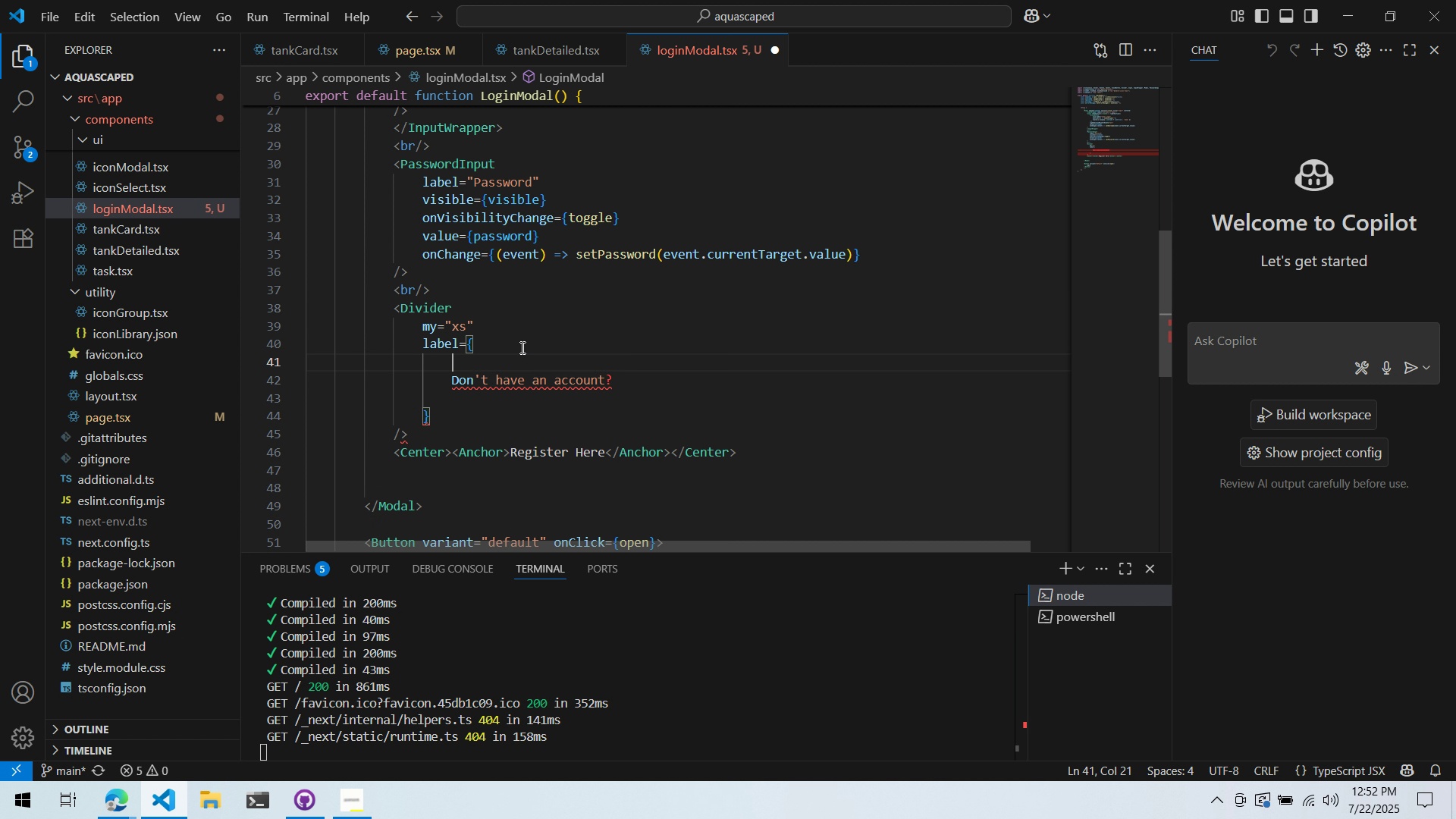 
type(<Text>)
 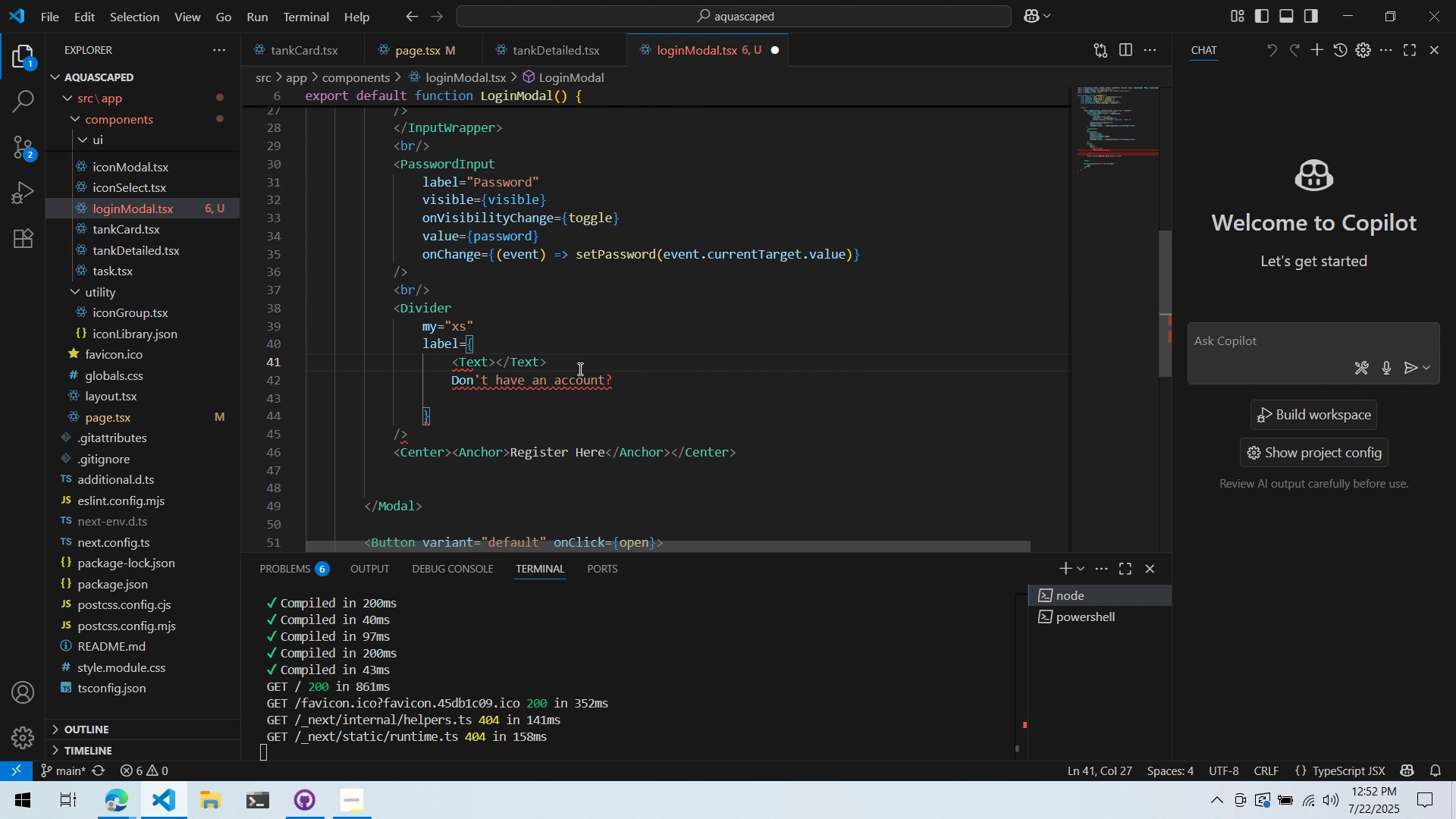 
left_click_drag(start_coordinate=[632, 382], to_coordinate=[451, 382])
 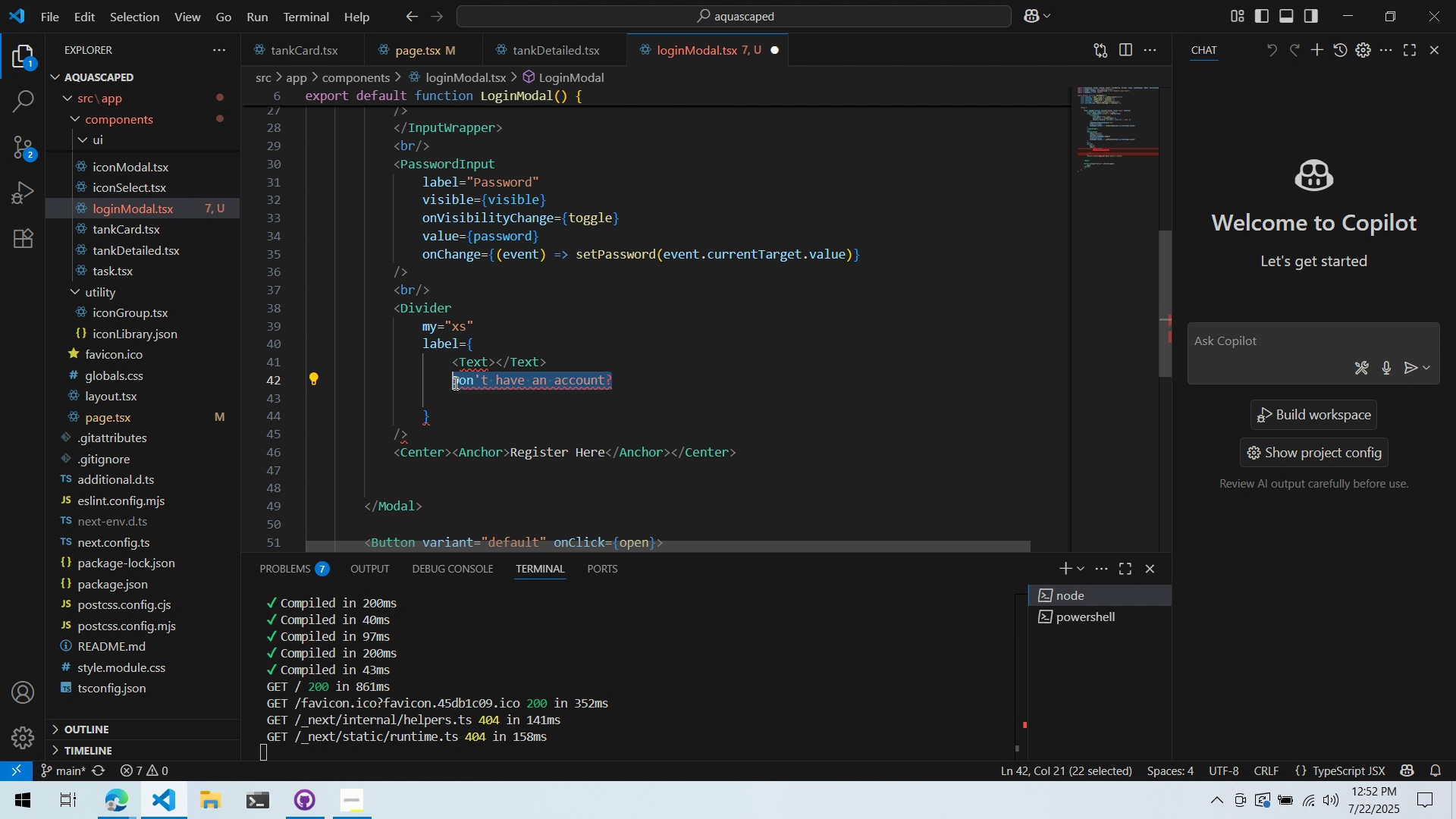 
left_click_drag(start_coordinate=[464, 385], to_coordinate=[494, 361])
 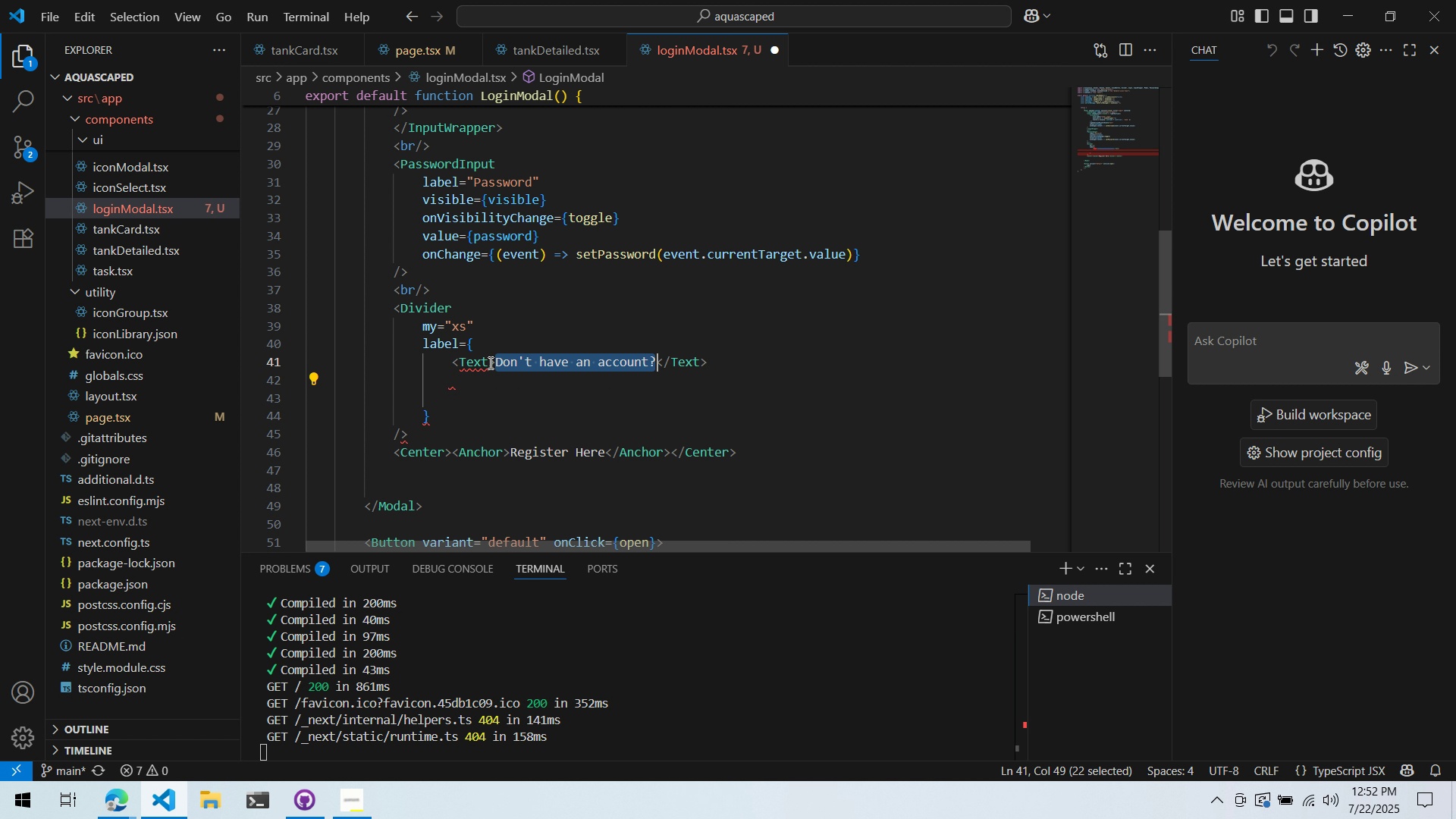 
left_click([489, 362])
 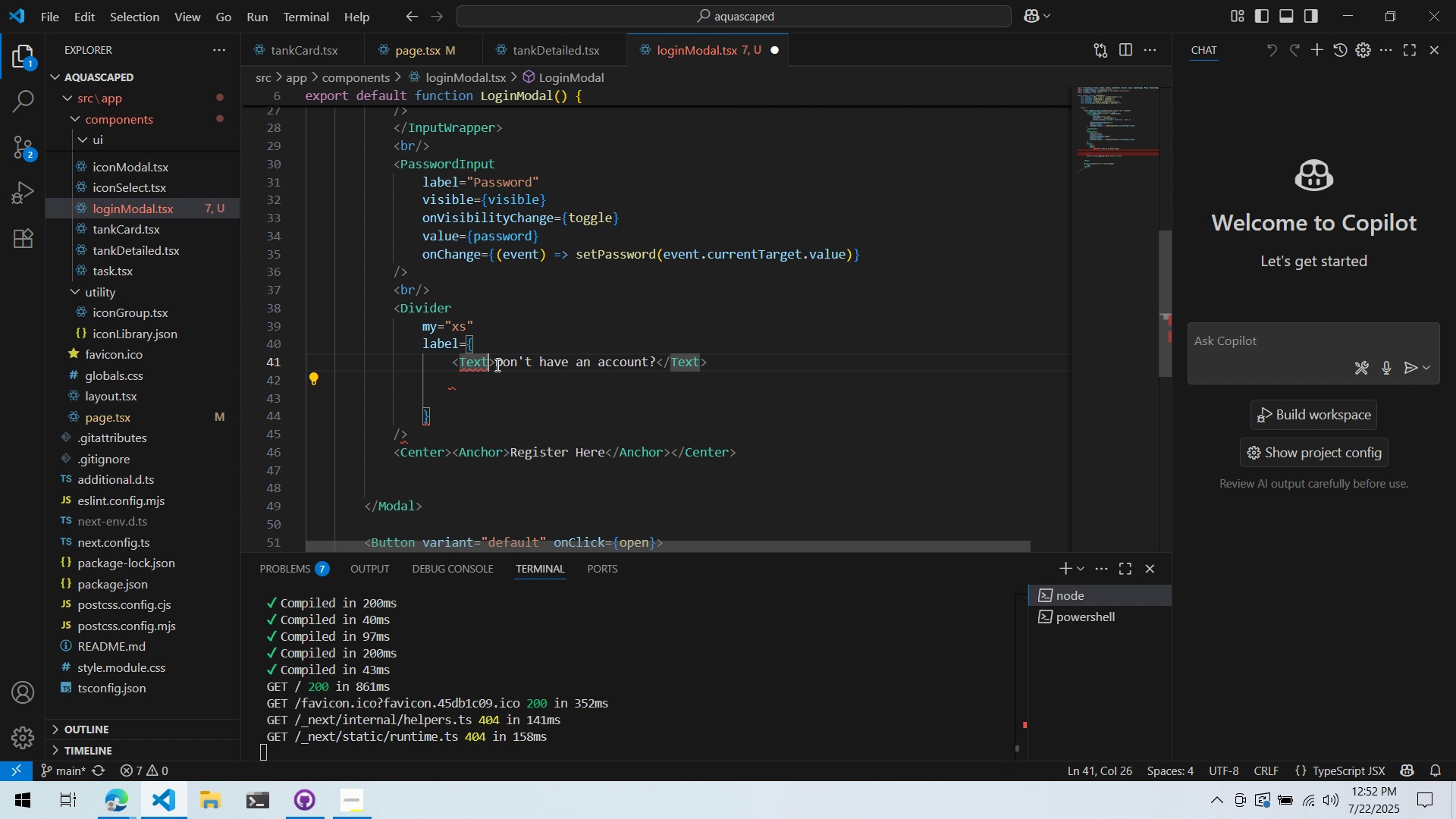 
key(Space)
 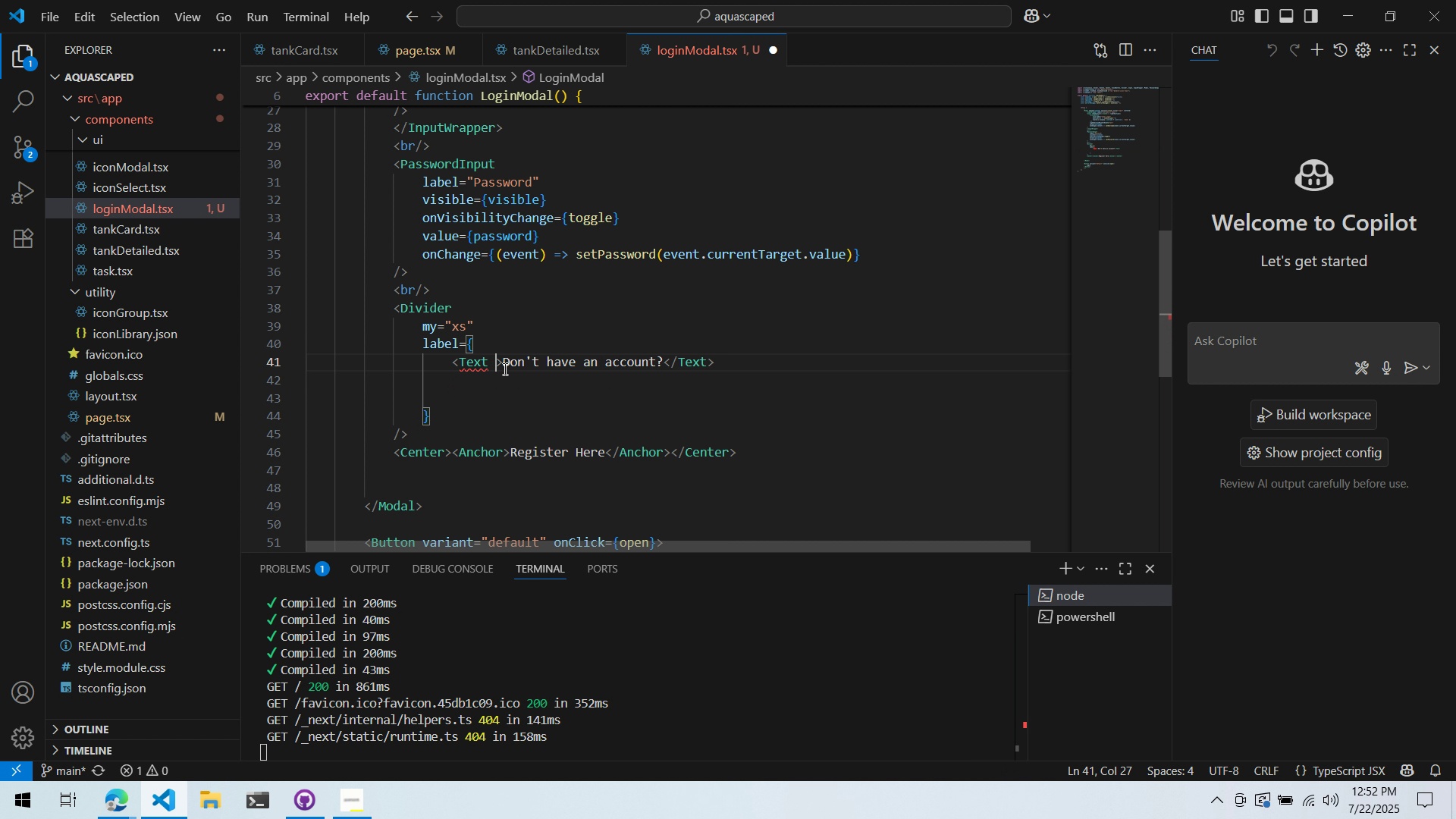 
key(V)
 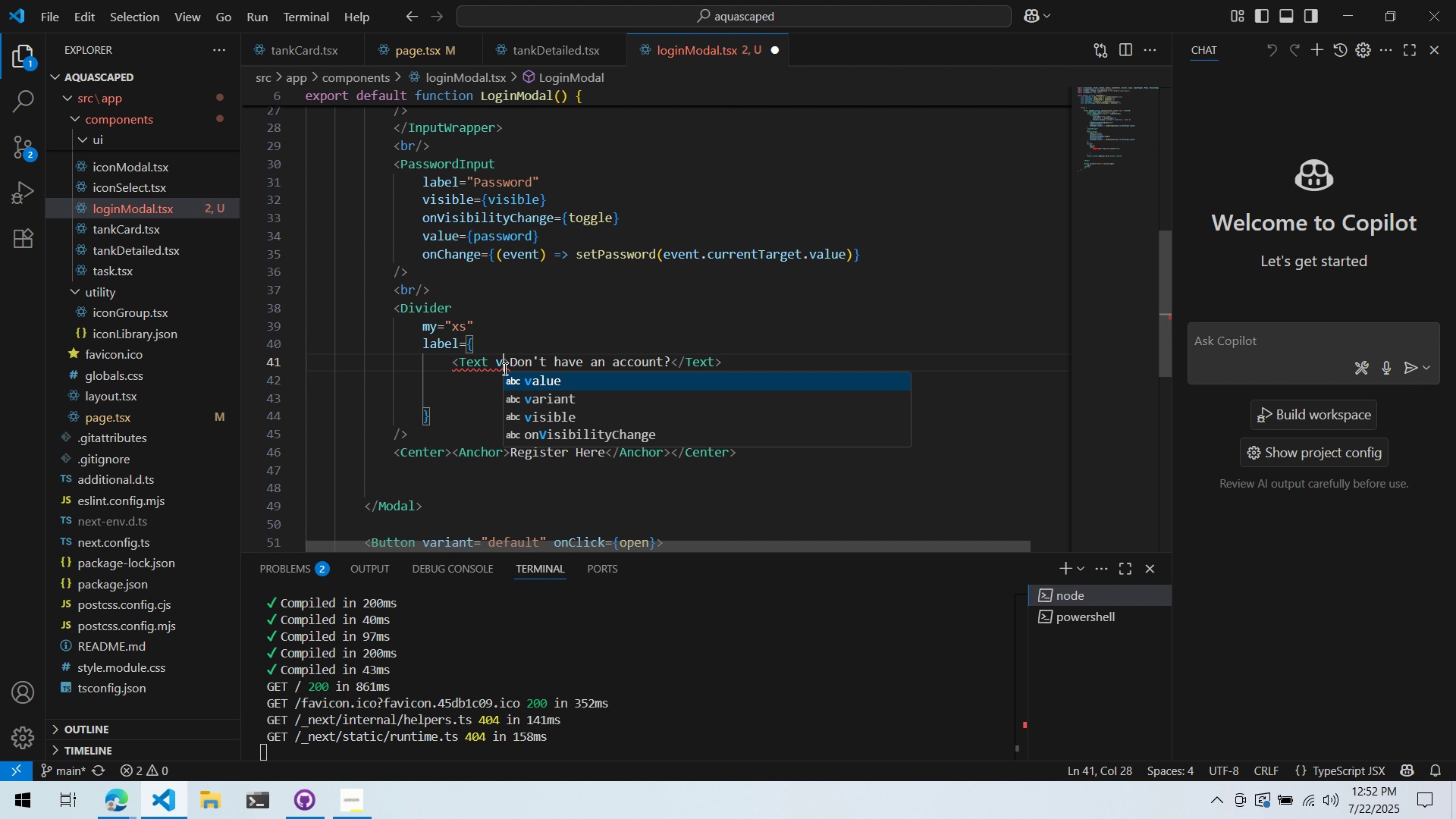 
key(ArrowDown)
 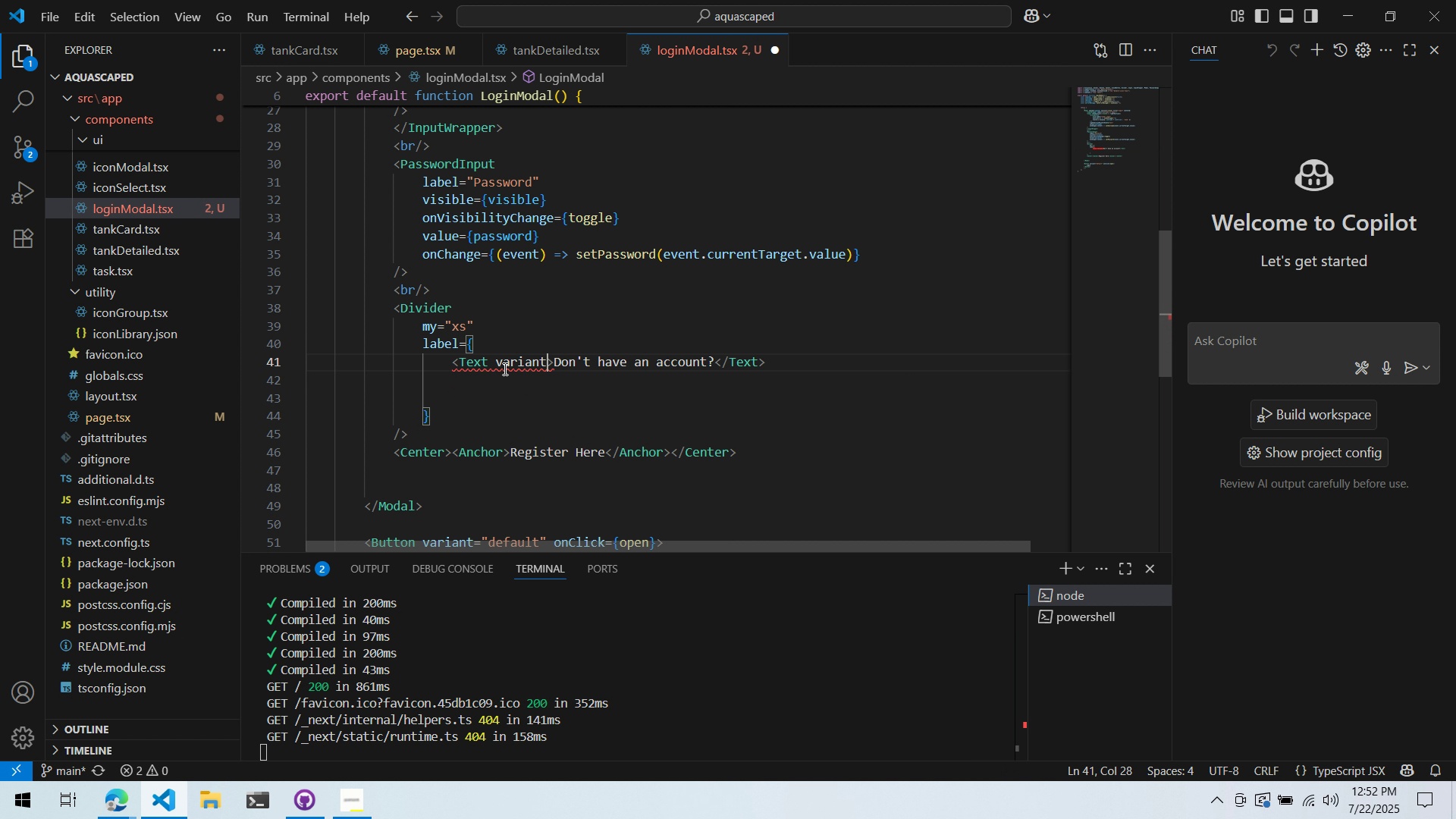 
key(Enter)
 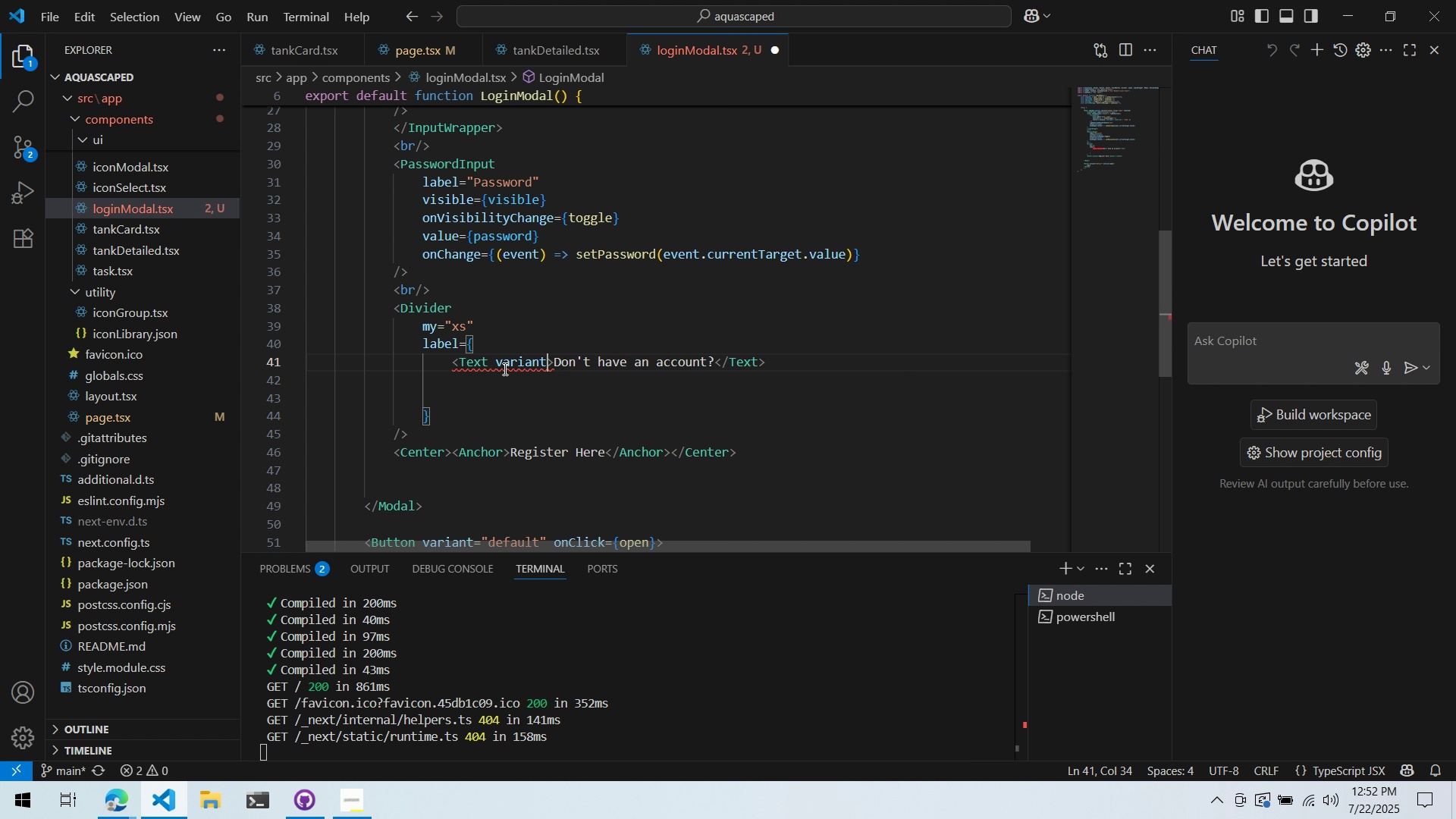 
key(Equal)
 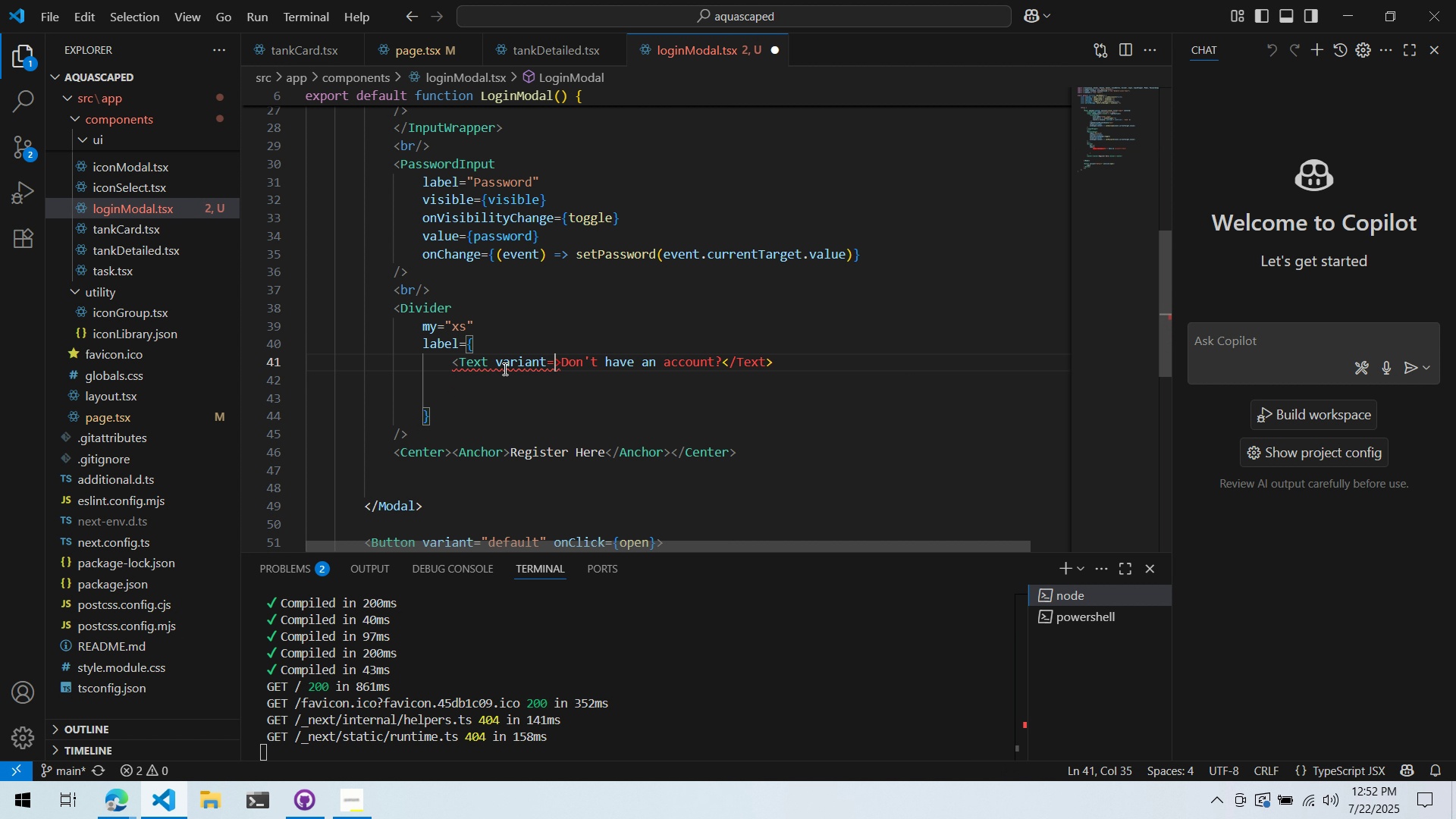 
key(Shift+ShiftLeft)
 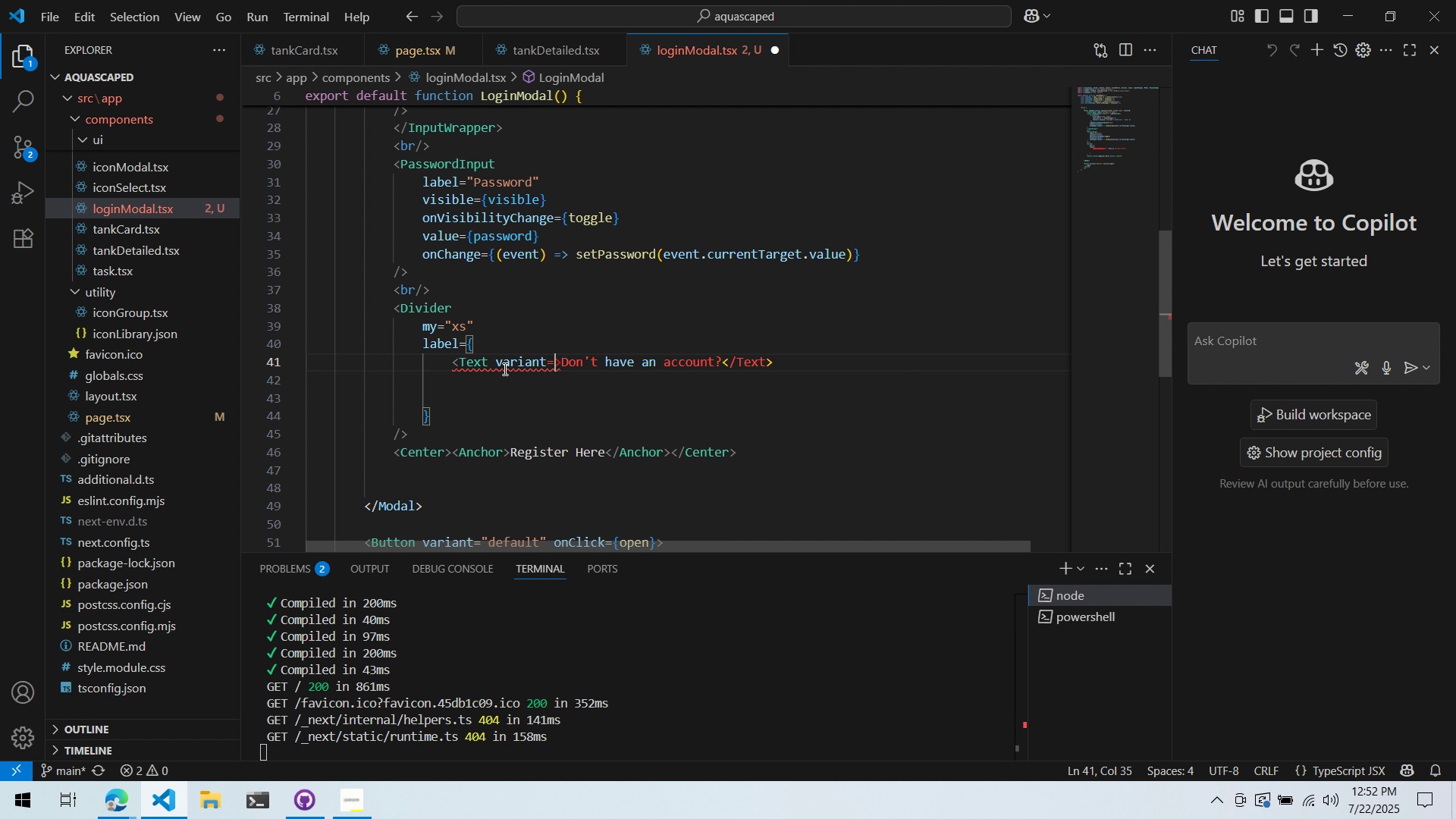 
key(Shift+Quote)
 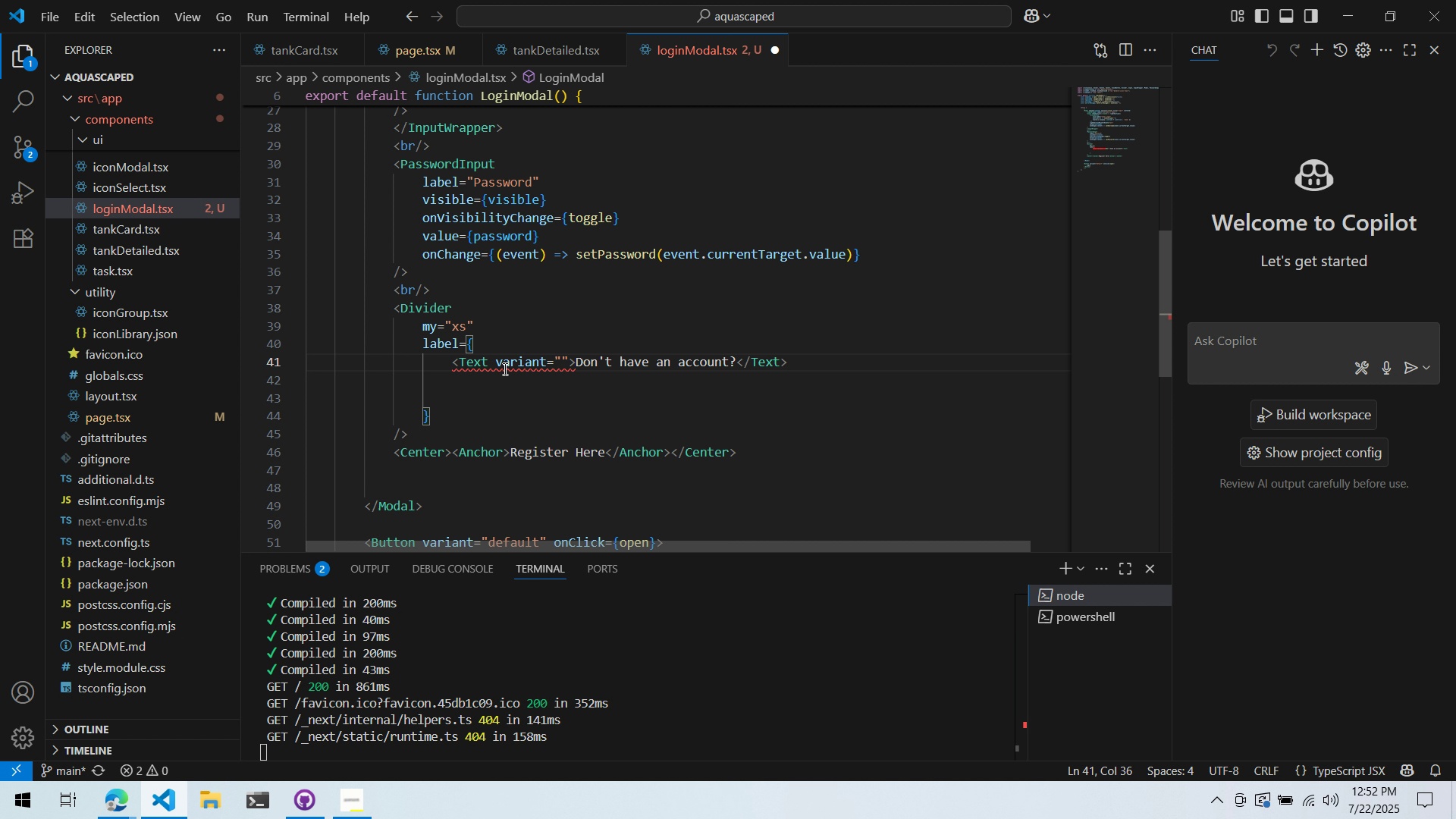 
key(Alt+AltLeft)
 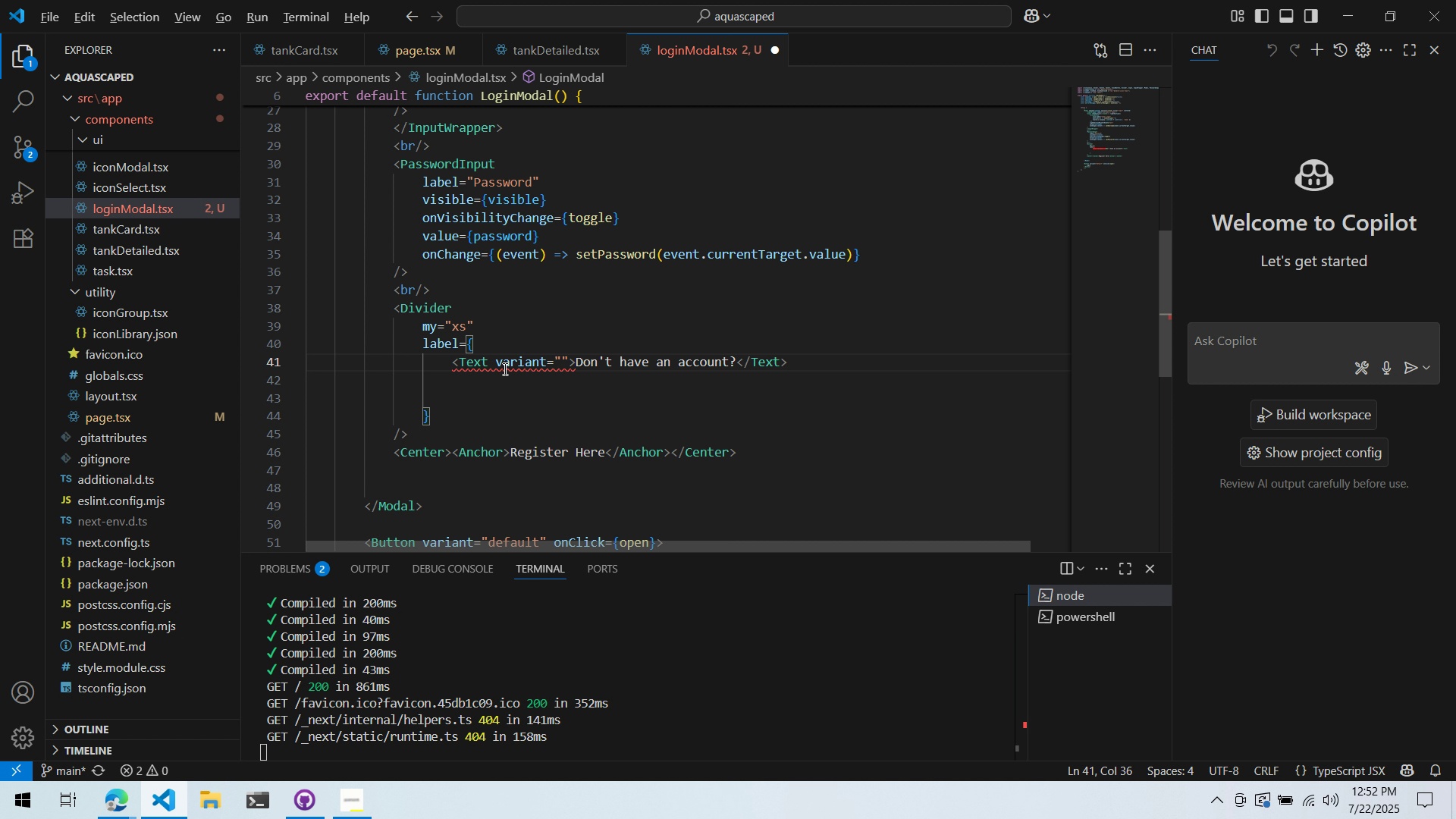 
key(Alt+Tab)
 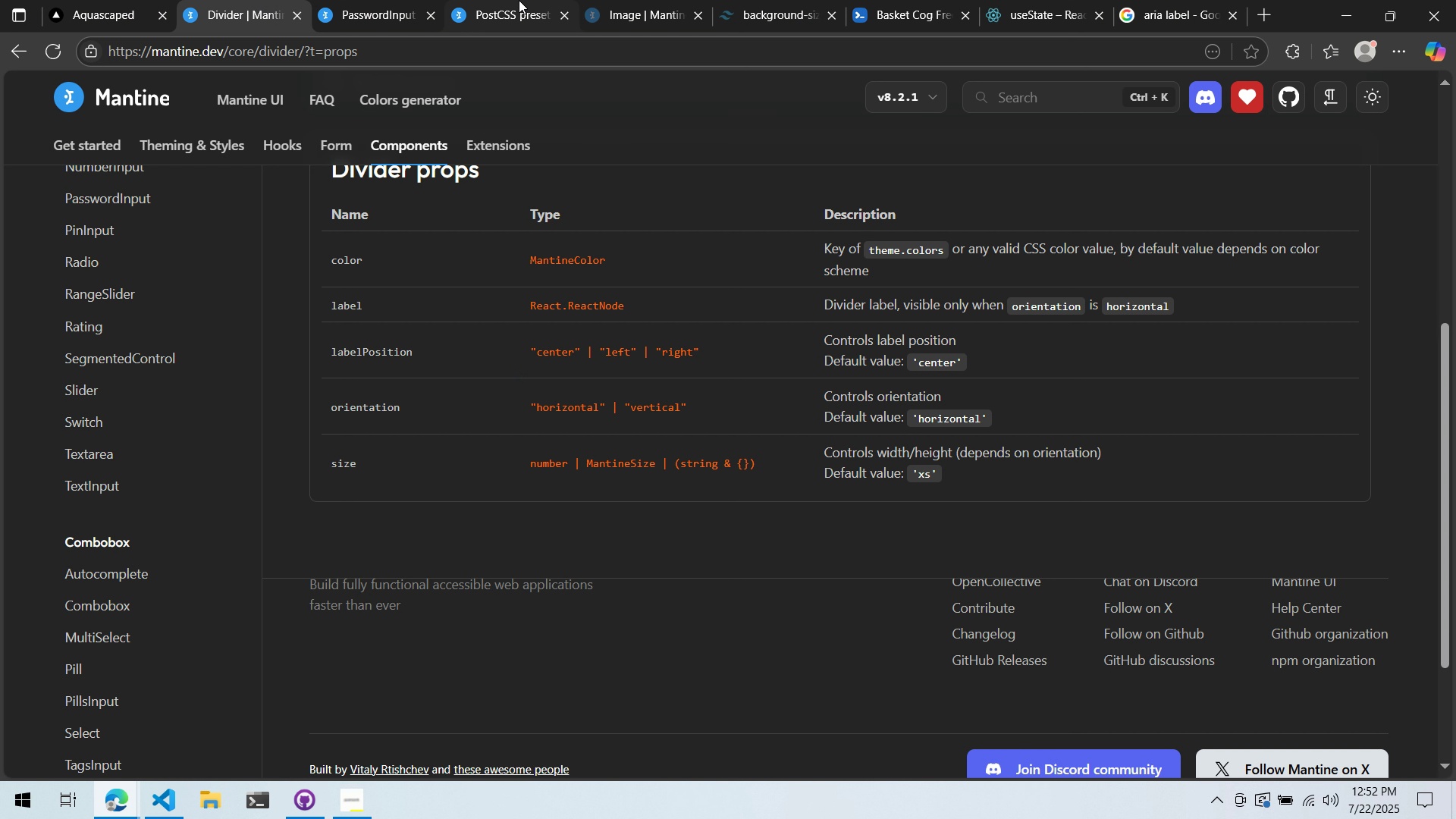 
left_click([396, 0])
 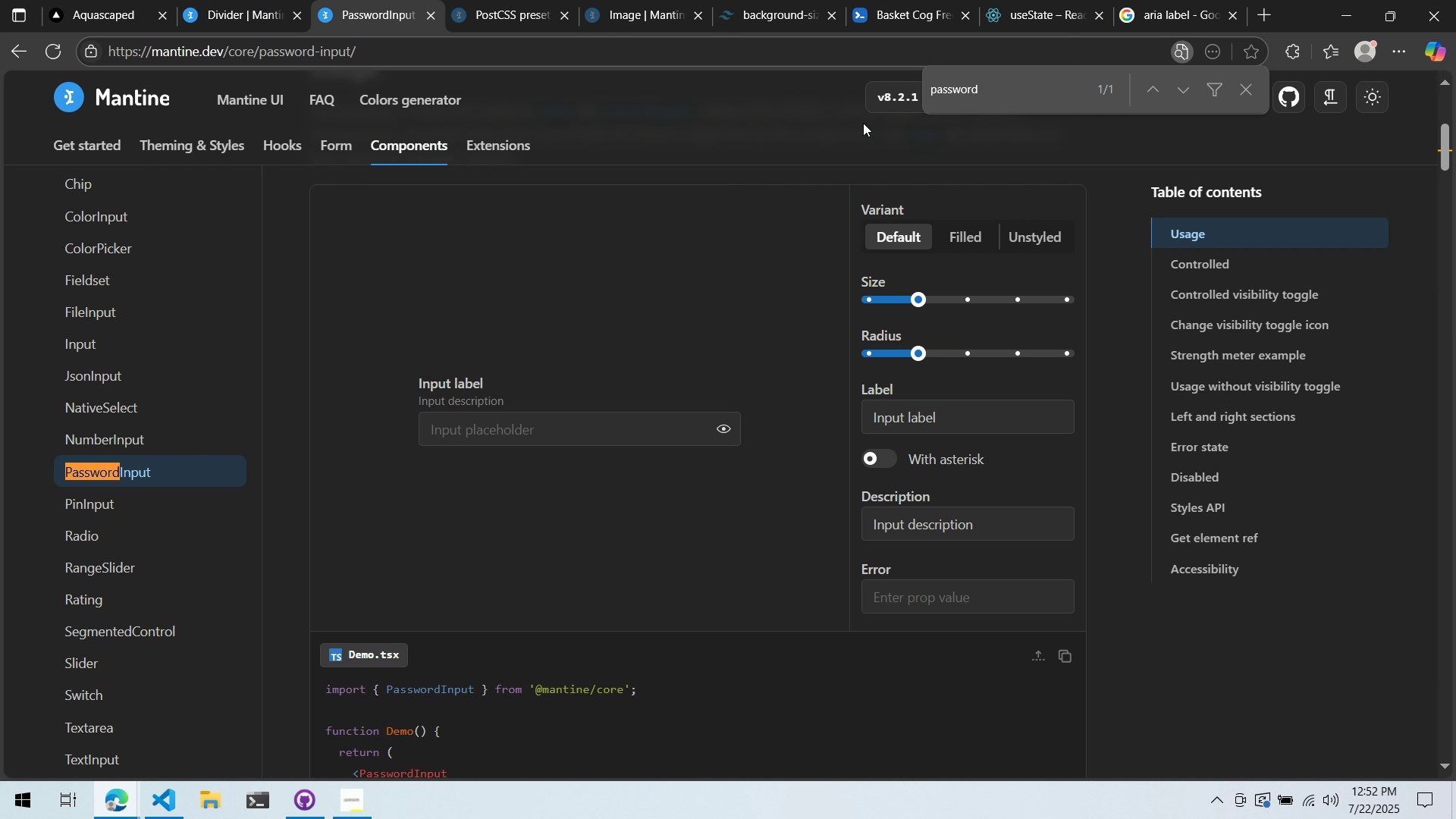 
double_click([900, 111])
 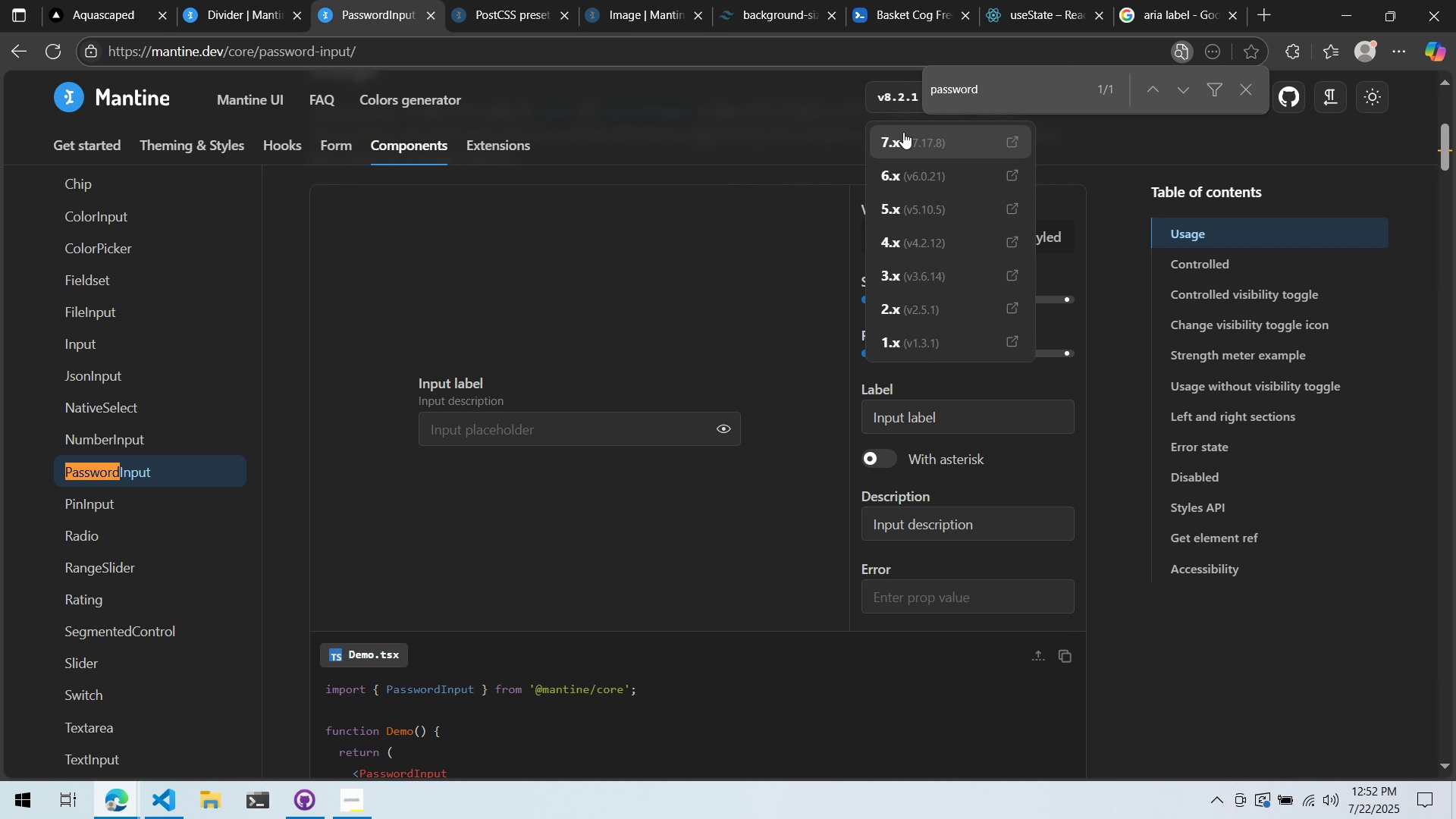 
left_click_drag(start_coordinate=[802, 143], to_coordinate=[806, 143])
 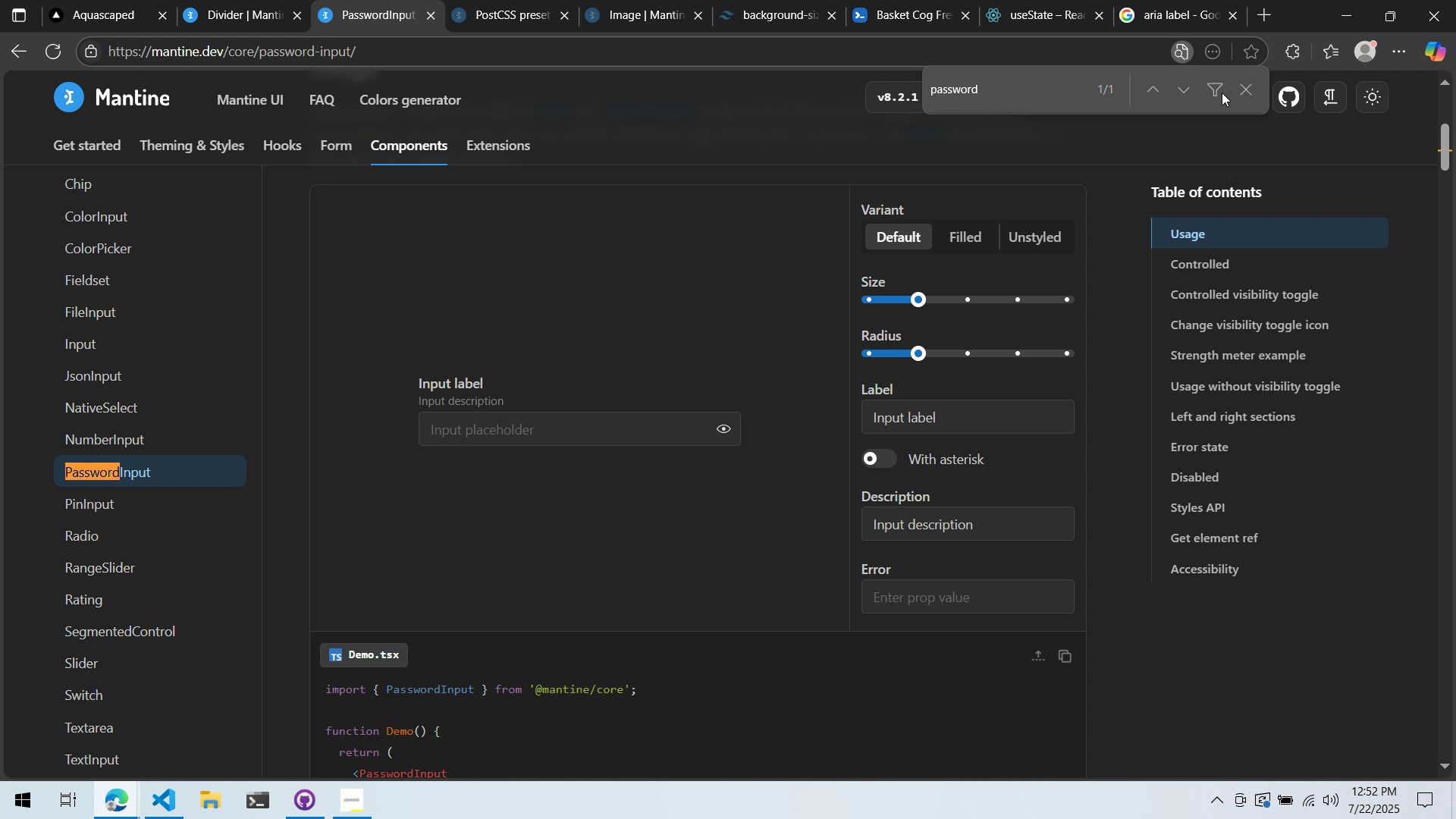 
left_click([1243, 83])
 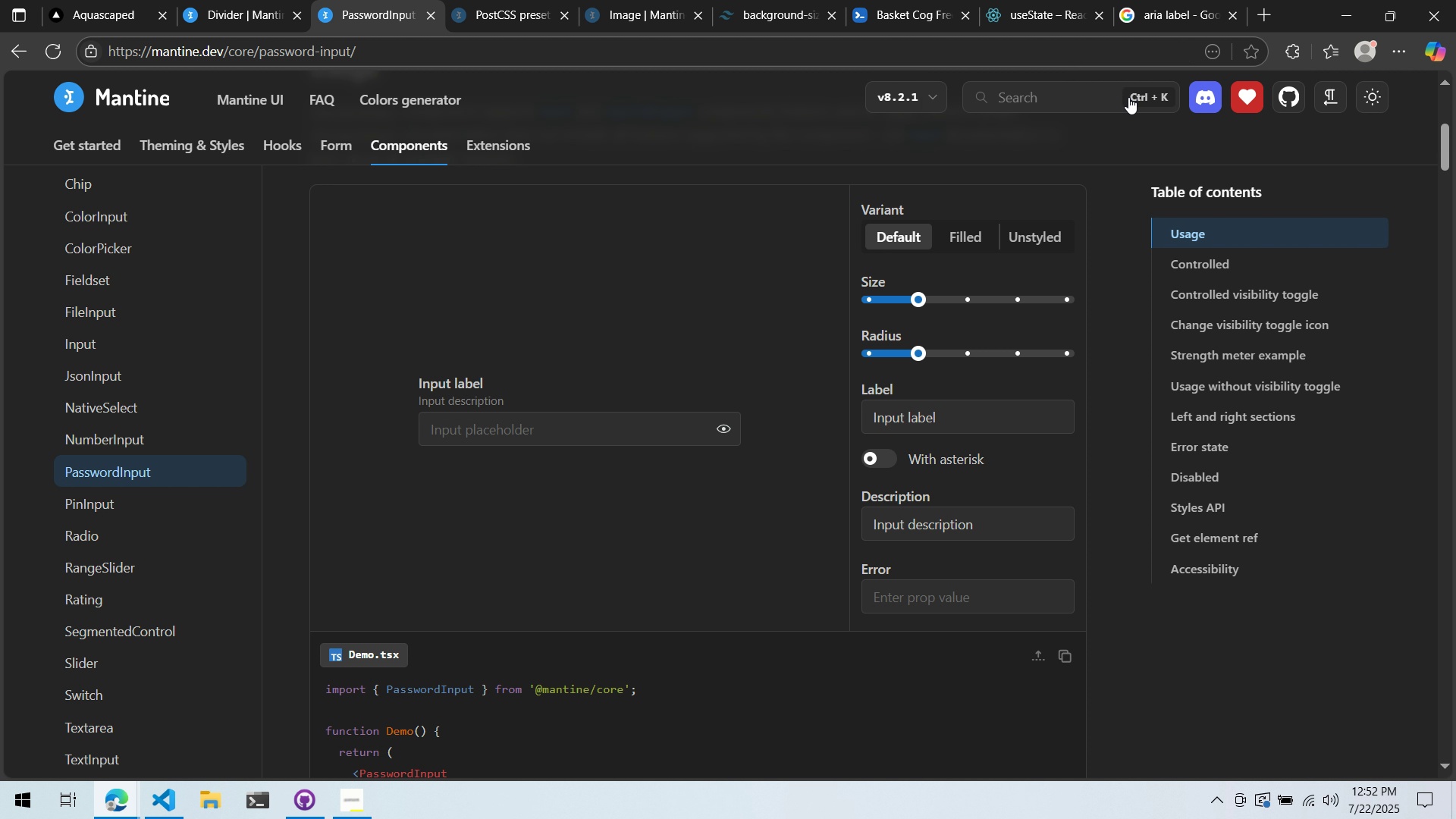 
type(Text)
 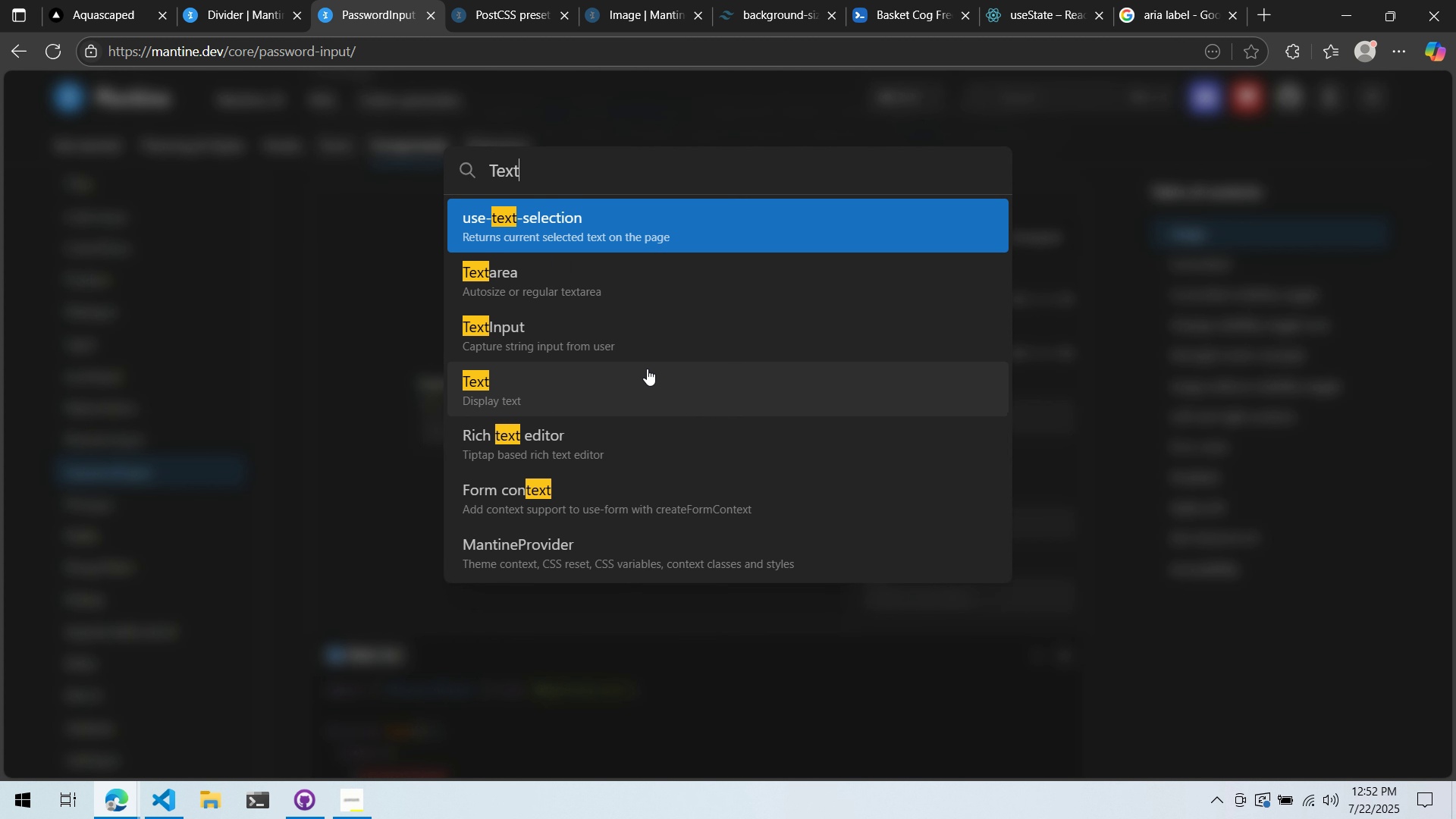 
left_click([653, 368])
 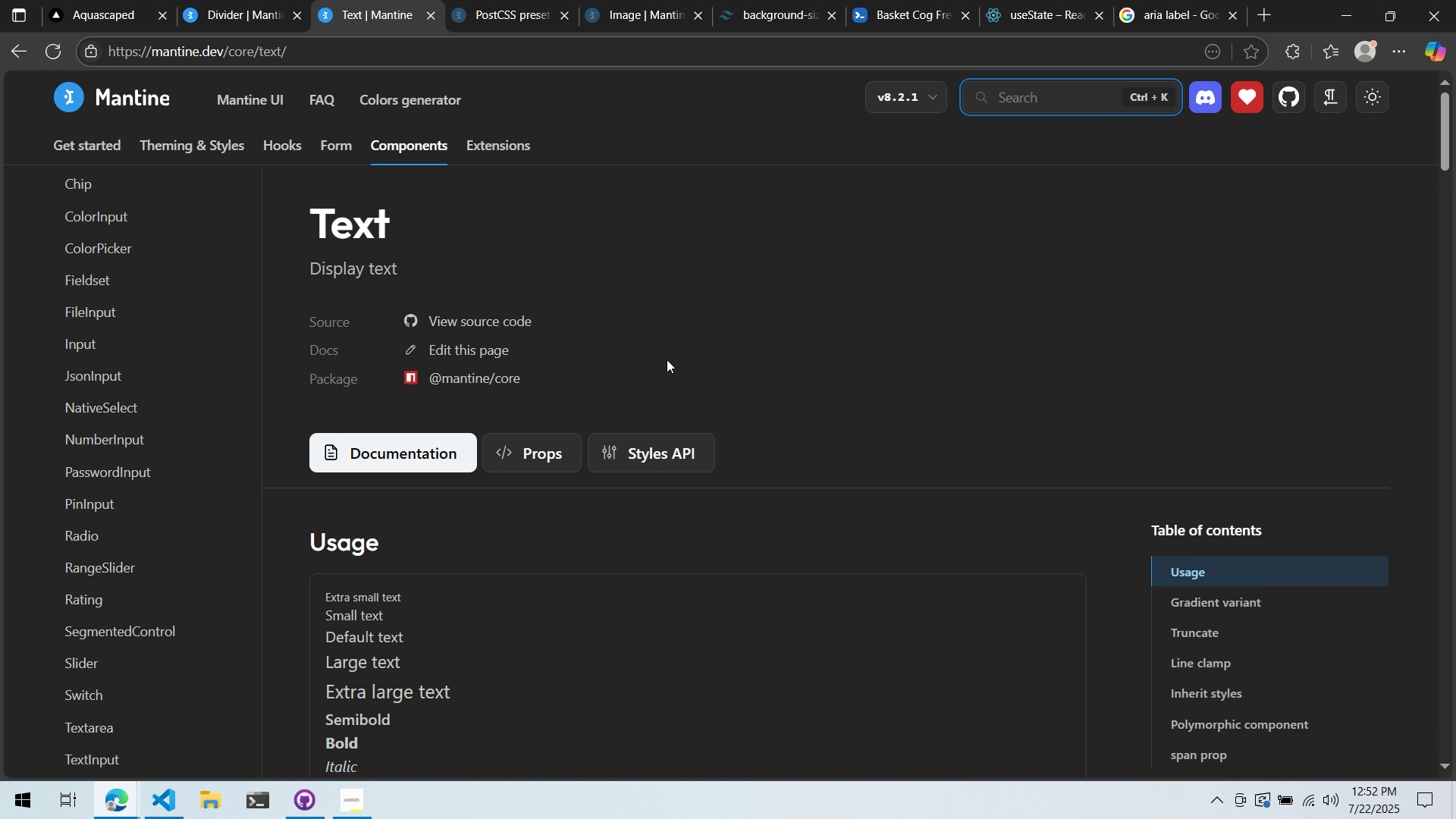 
scroll: coordinate [661, 347], scroll_direction: down, amount: 9.0
 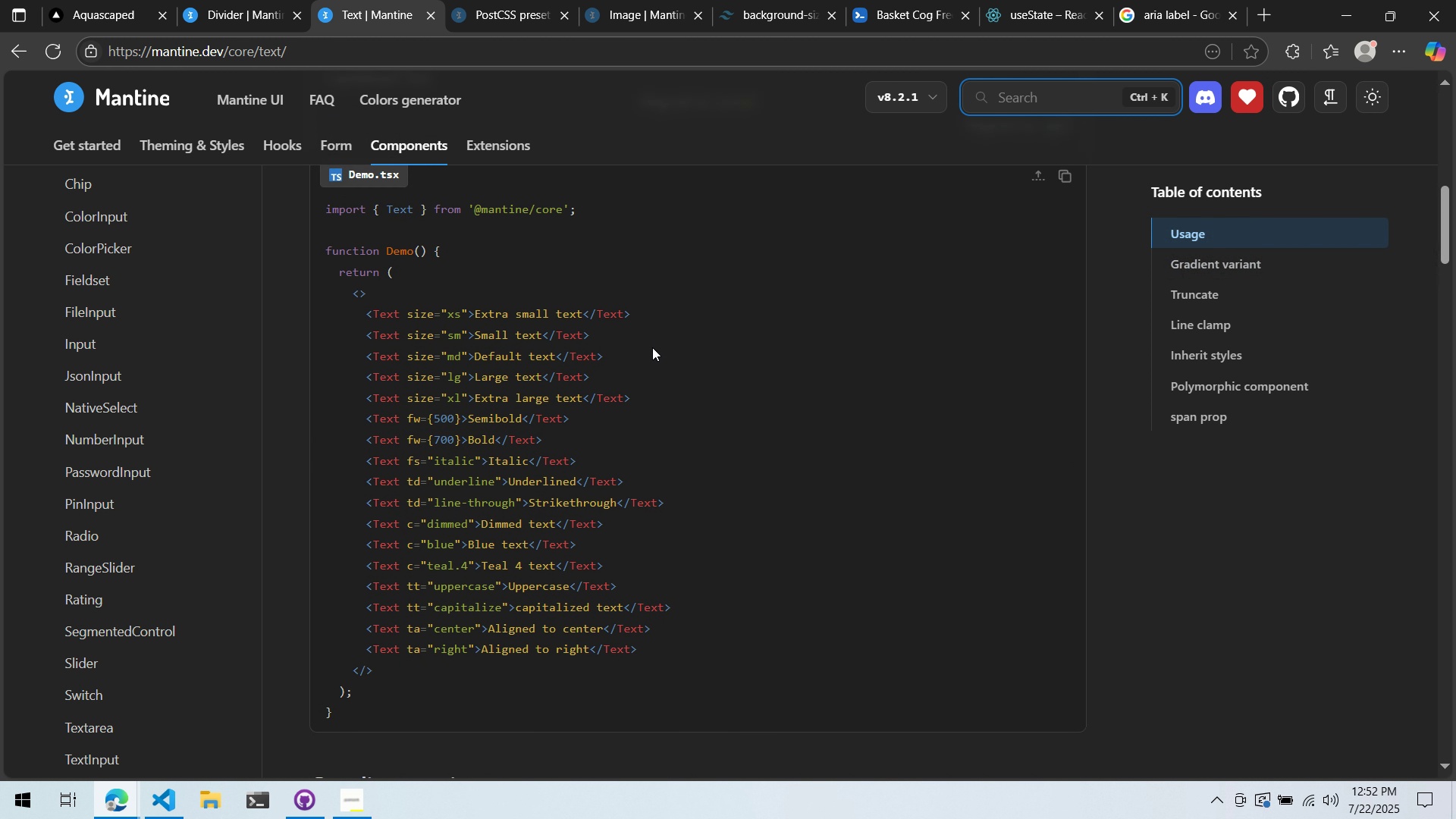 
key(Alt+AltLeft)
 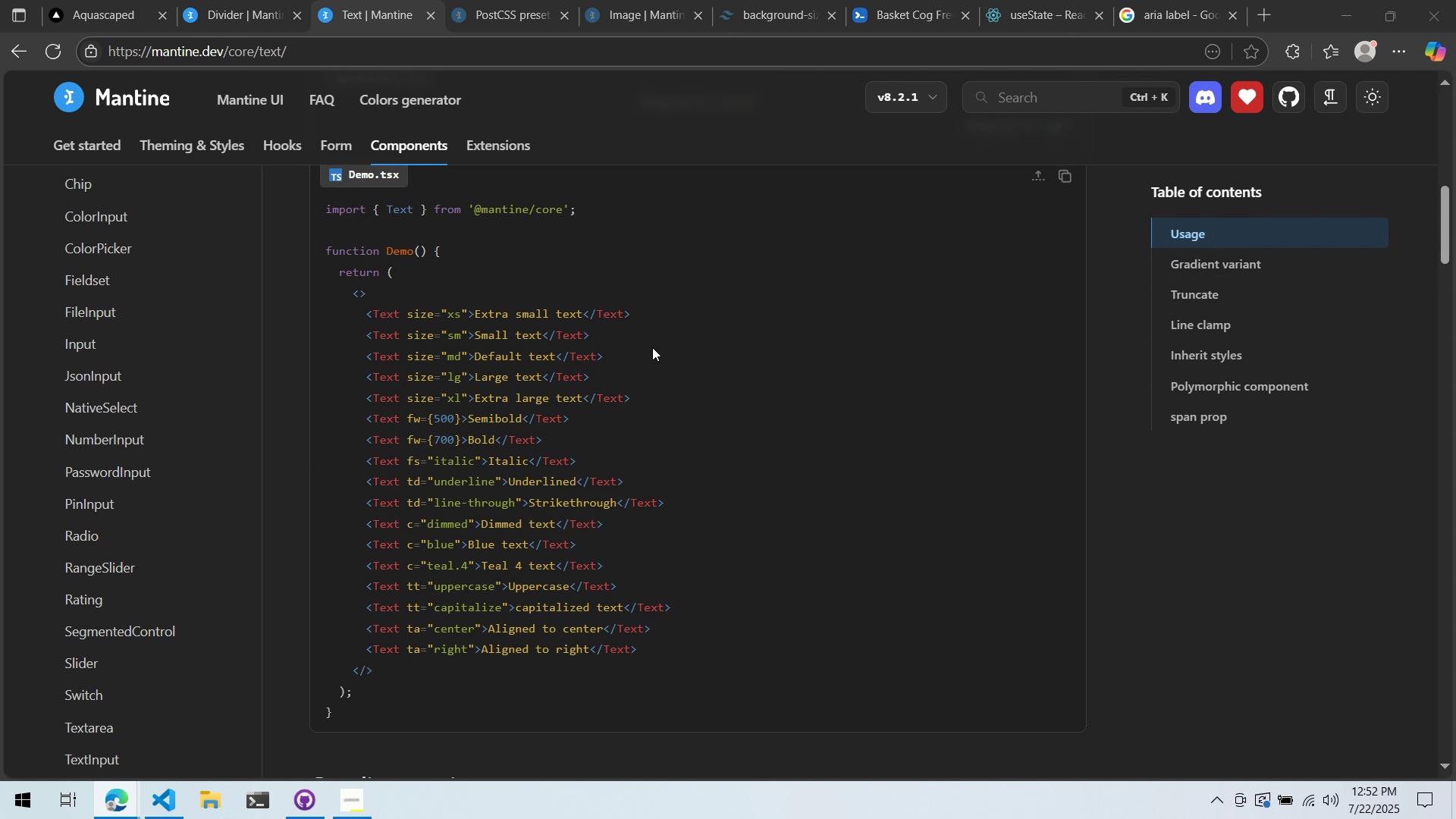 
key(Alt+Tab)
 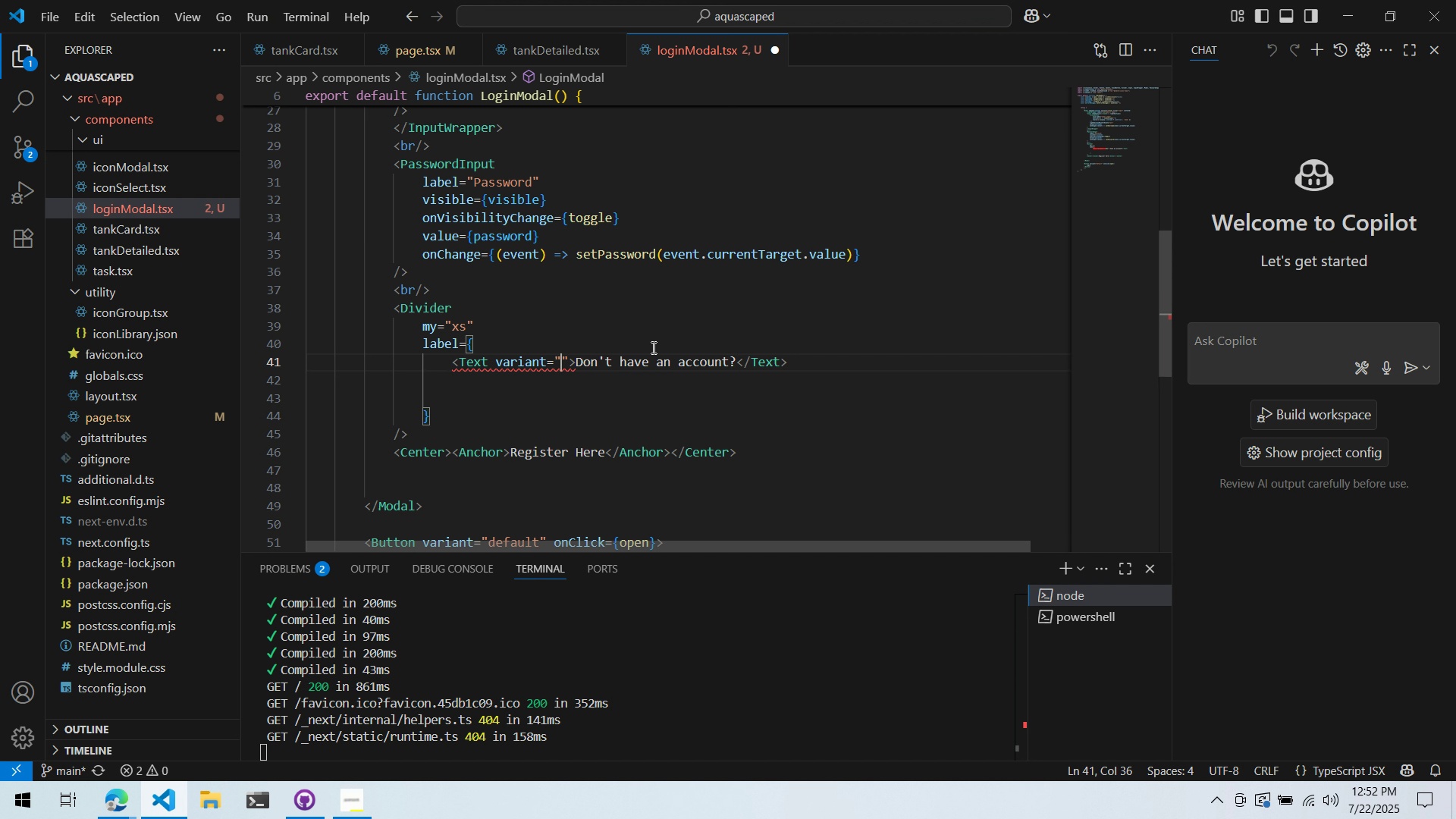 
key(Control+Backspace)
 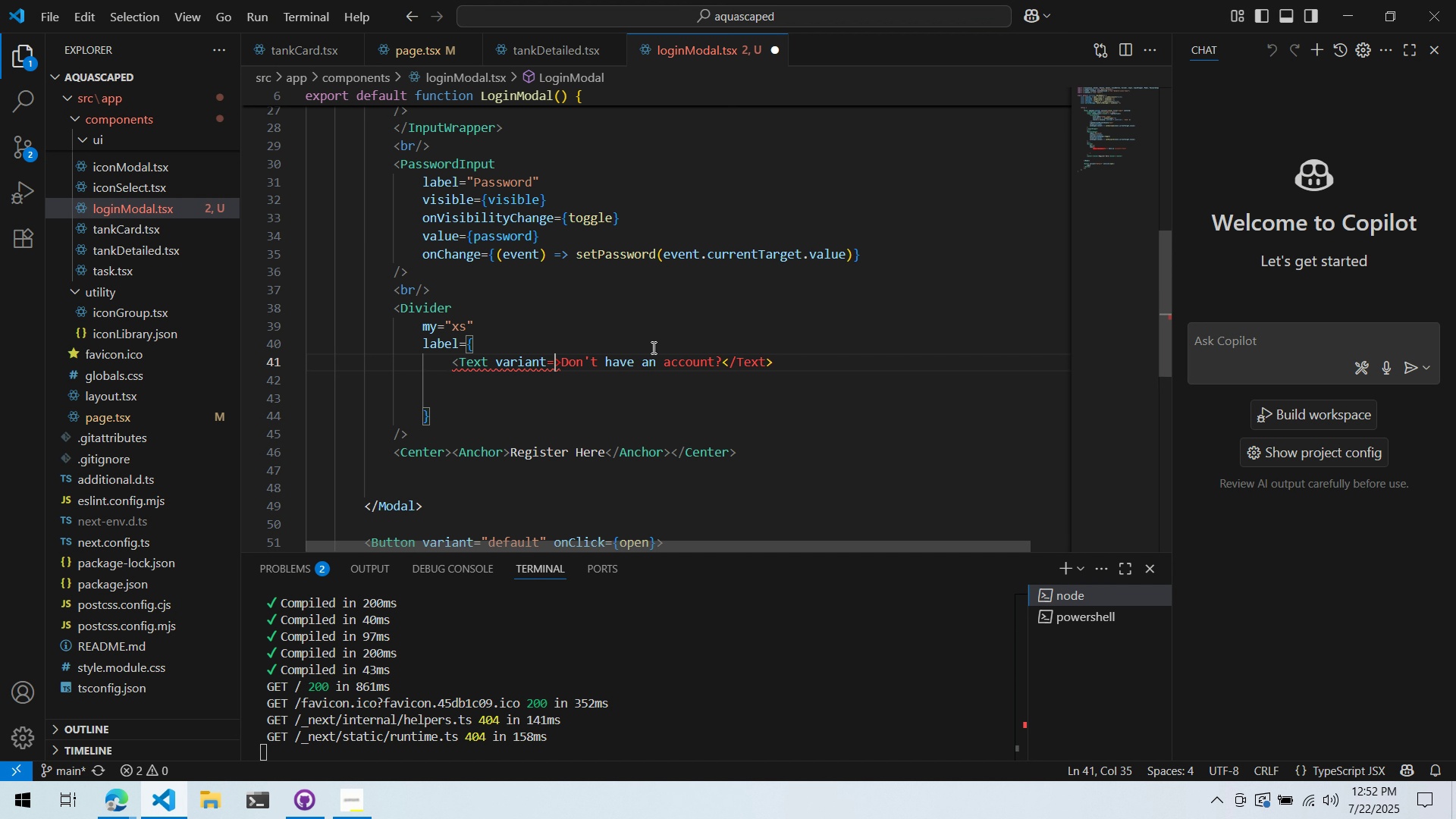 
key(Control+Backspace)
 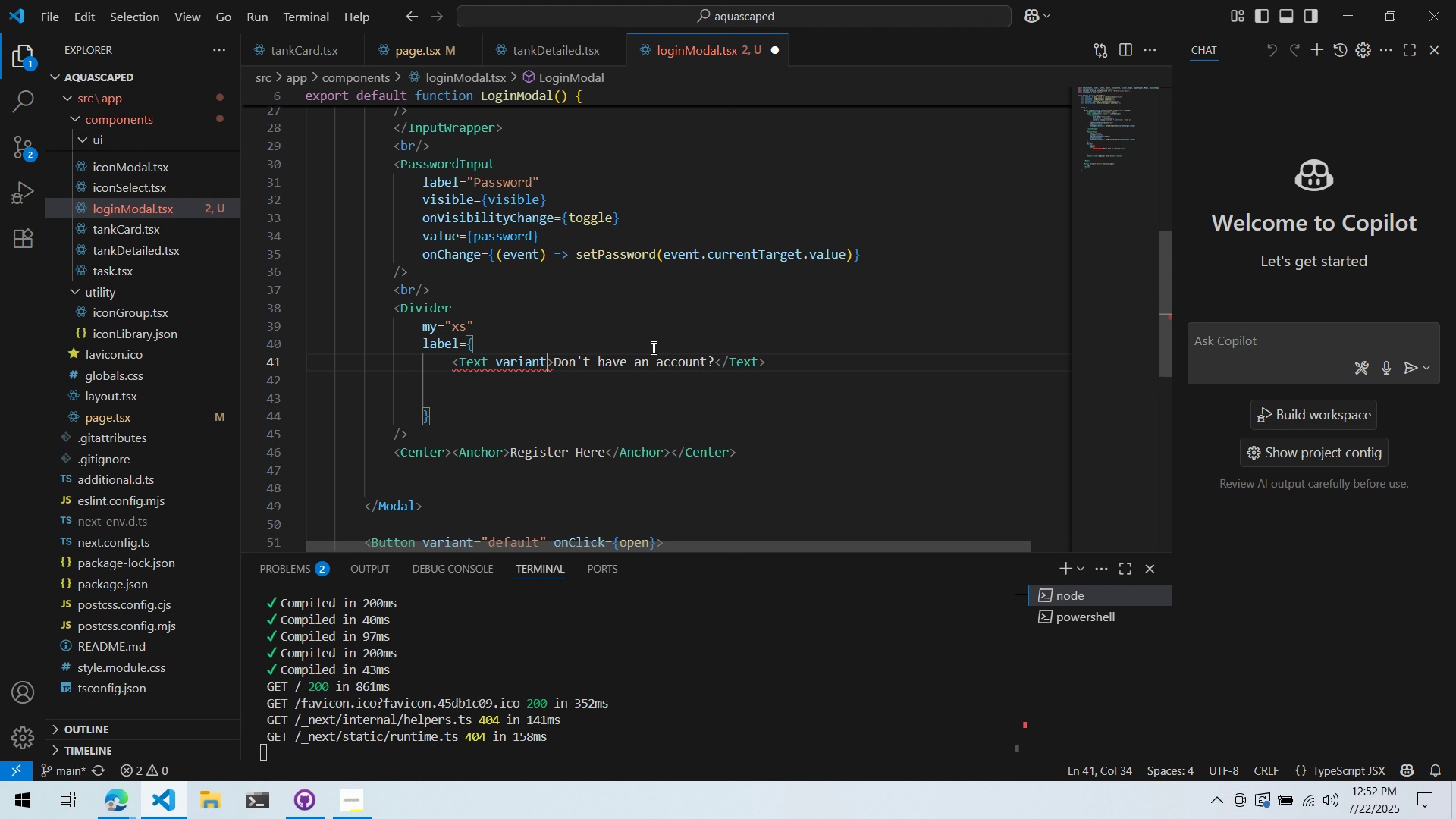 
key(Control+Backspace)
 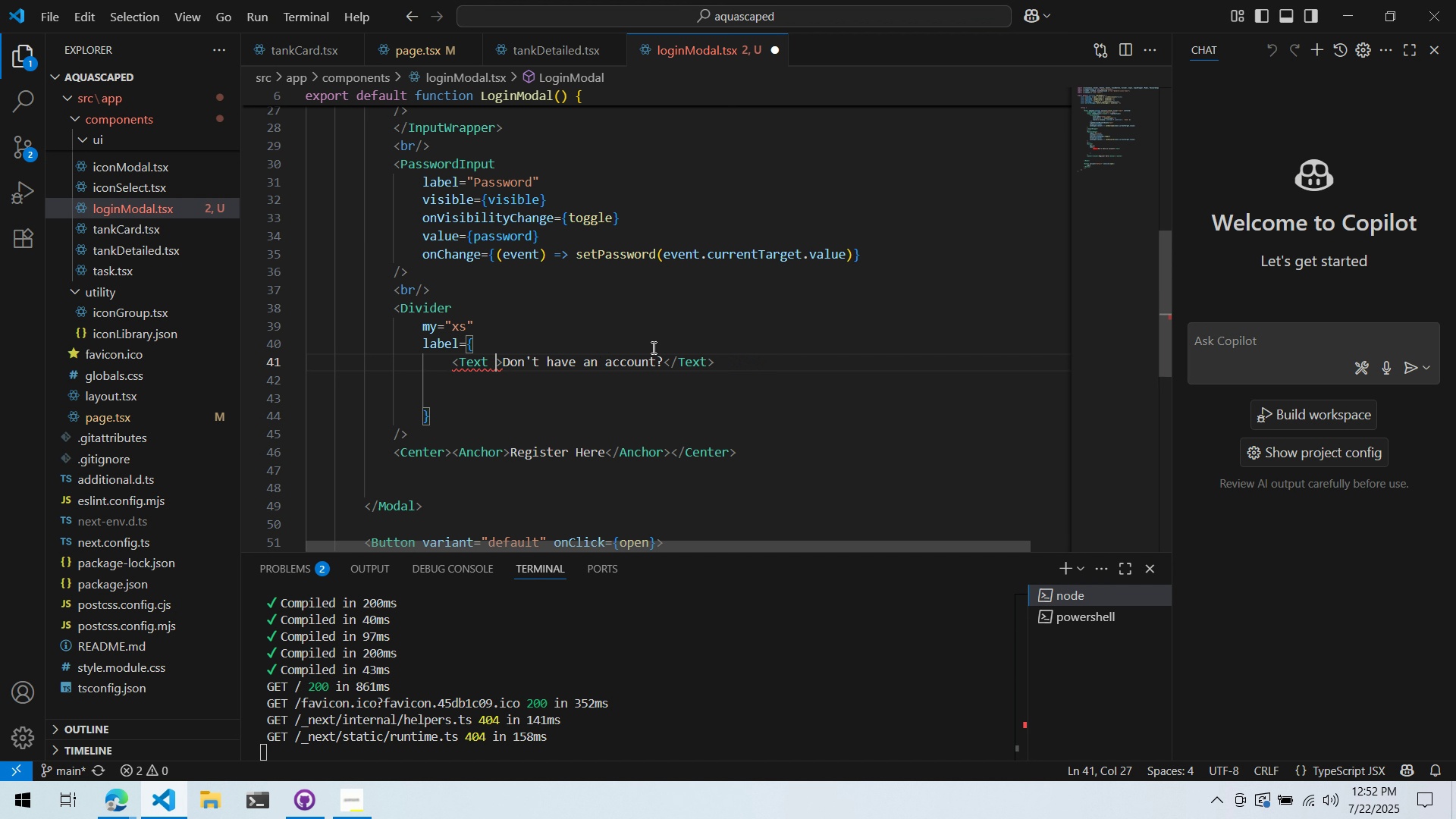 
type(size="xs)
 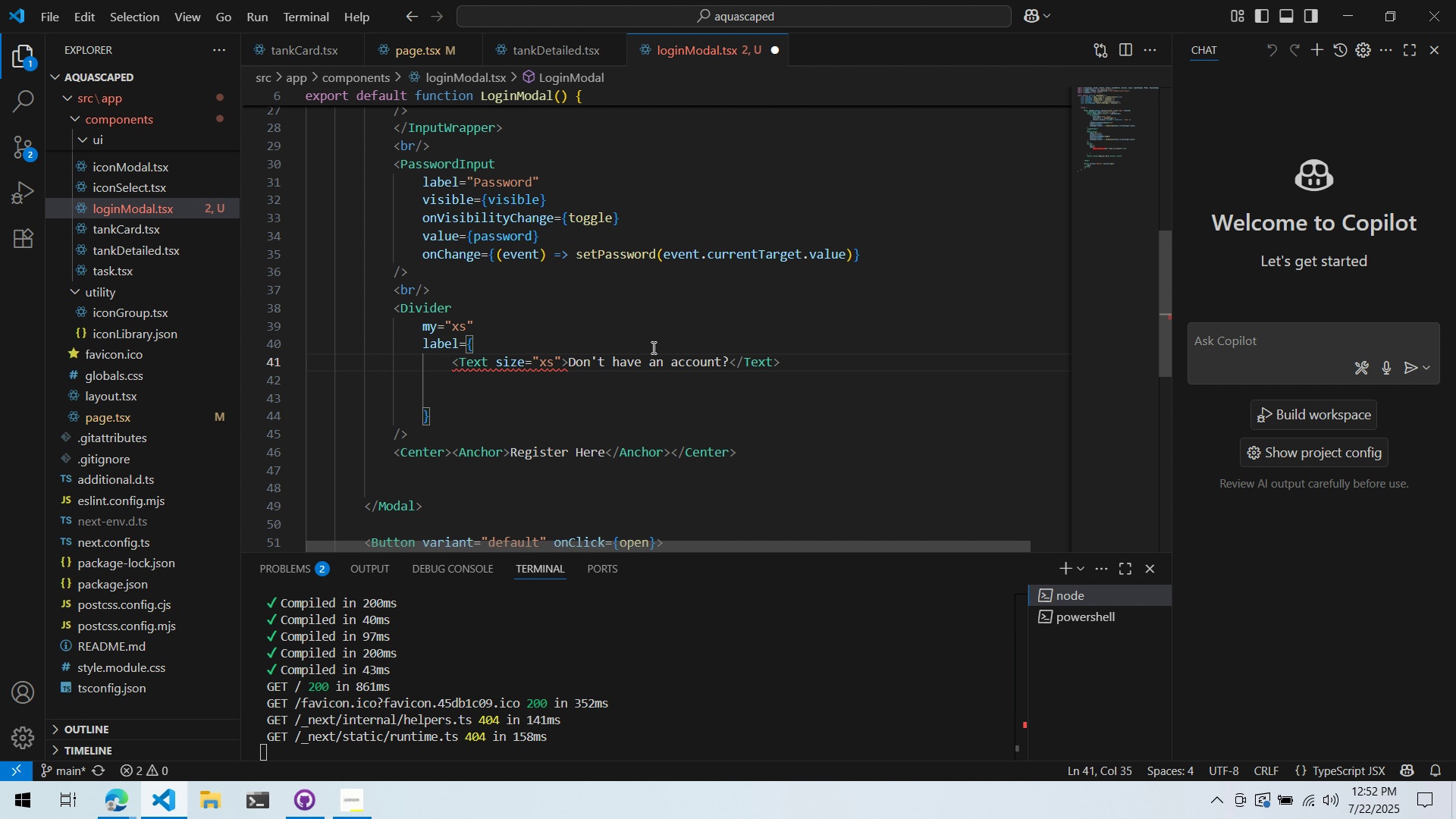 
left_click([645, 334])
 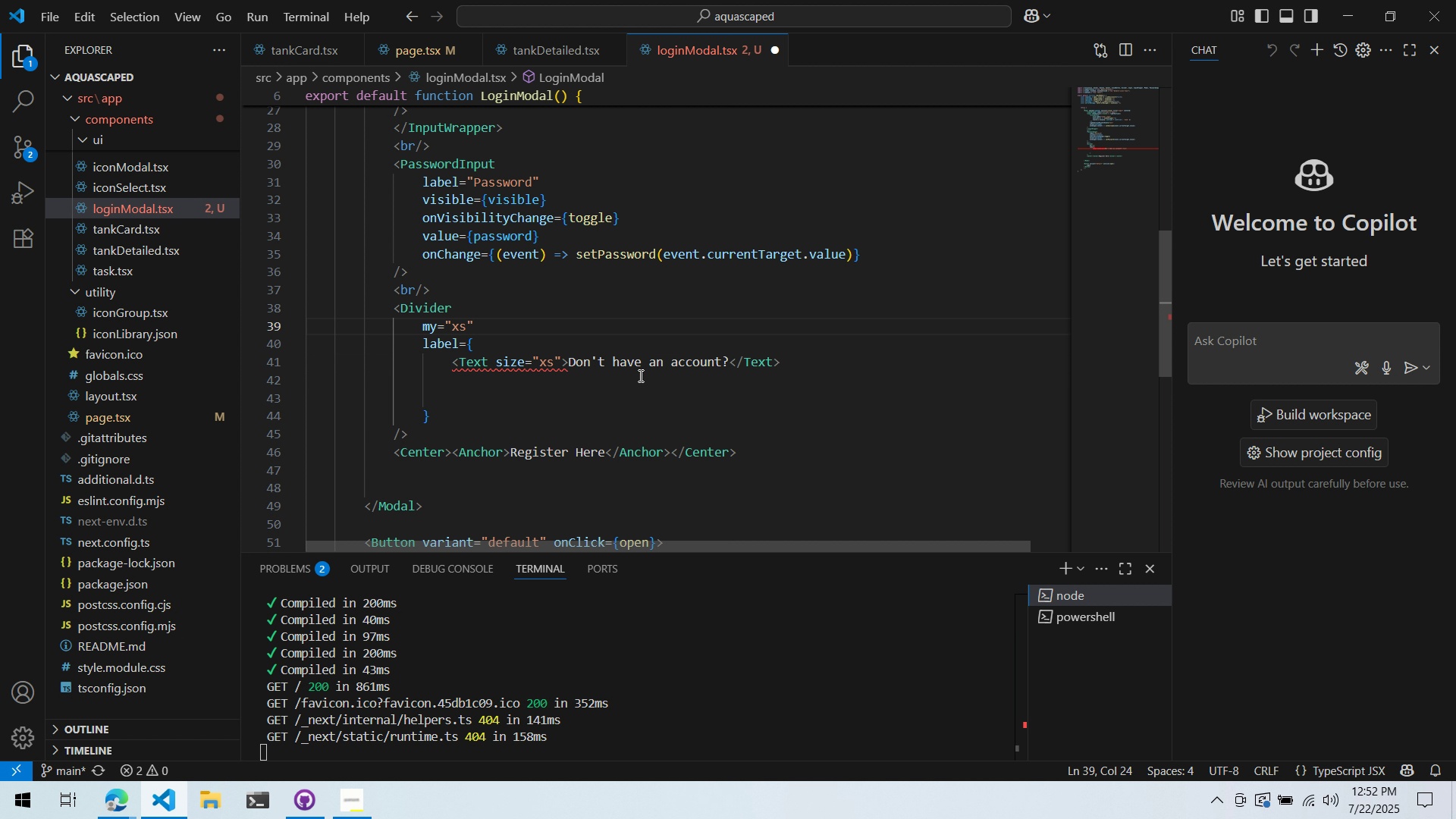 
key(Alt+AltLeft)
 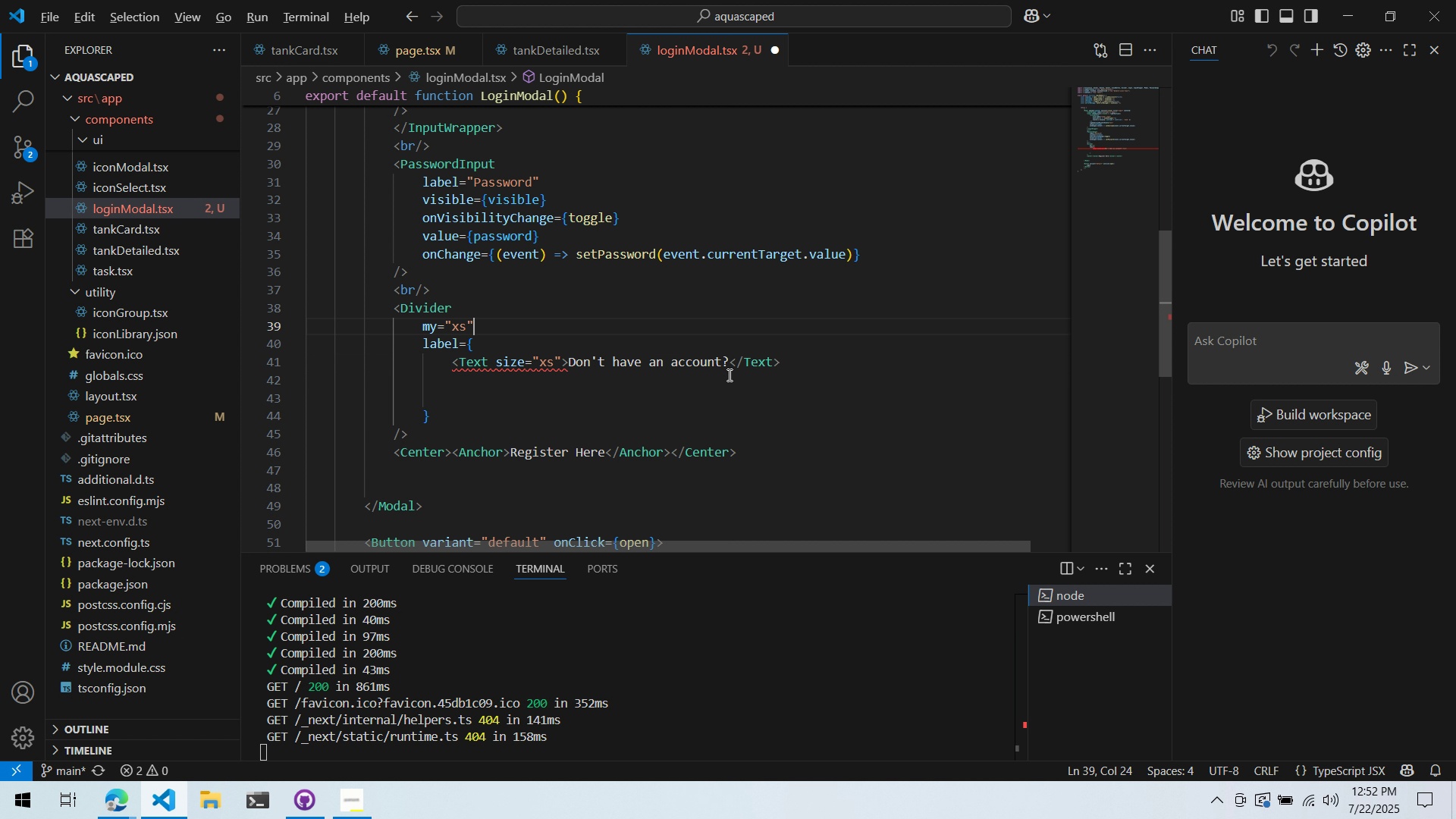 
key(Alt+Tab)
 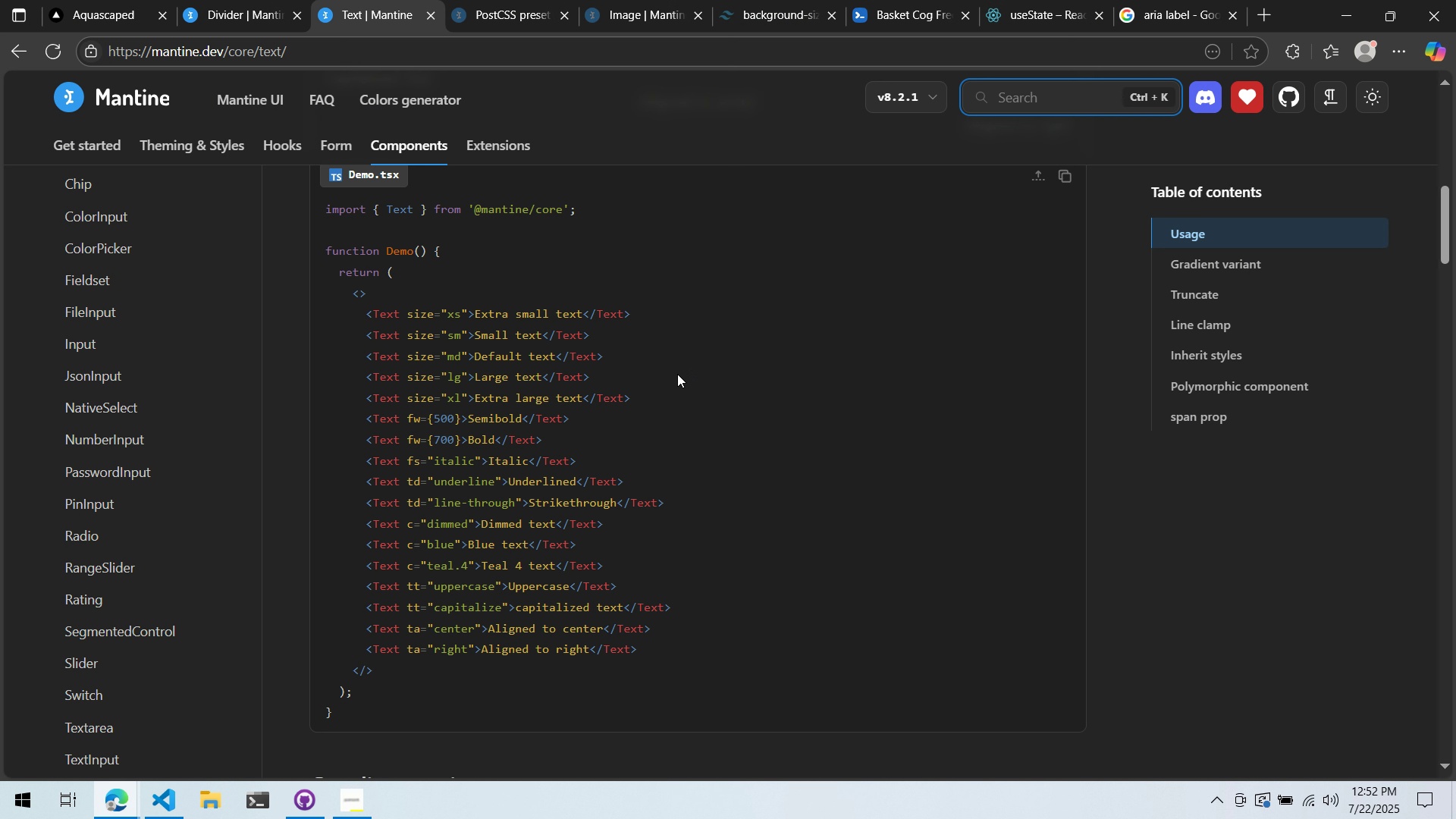 
scroll: coordinate [695, 370], scroll_direction: up, amount: 1.0
 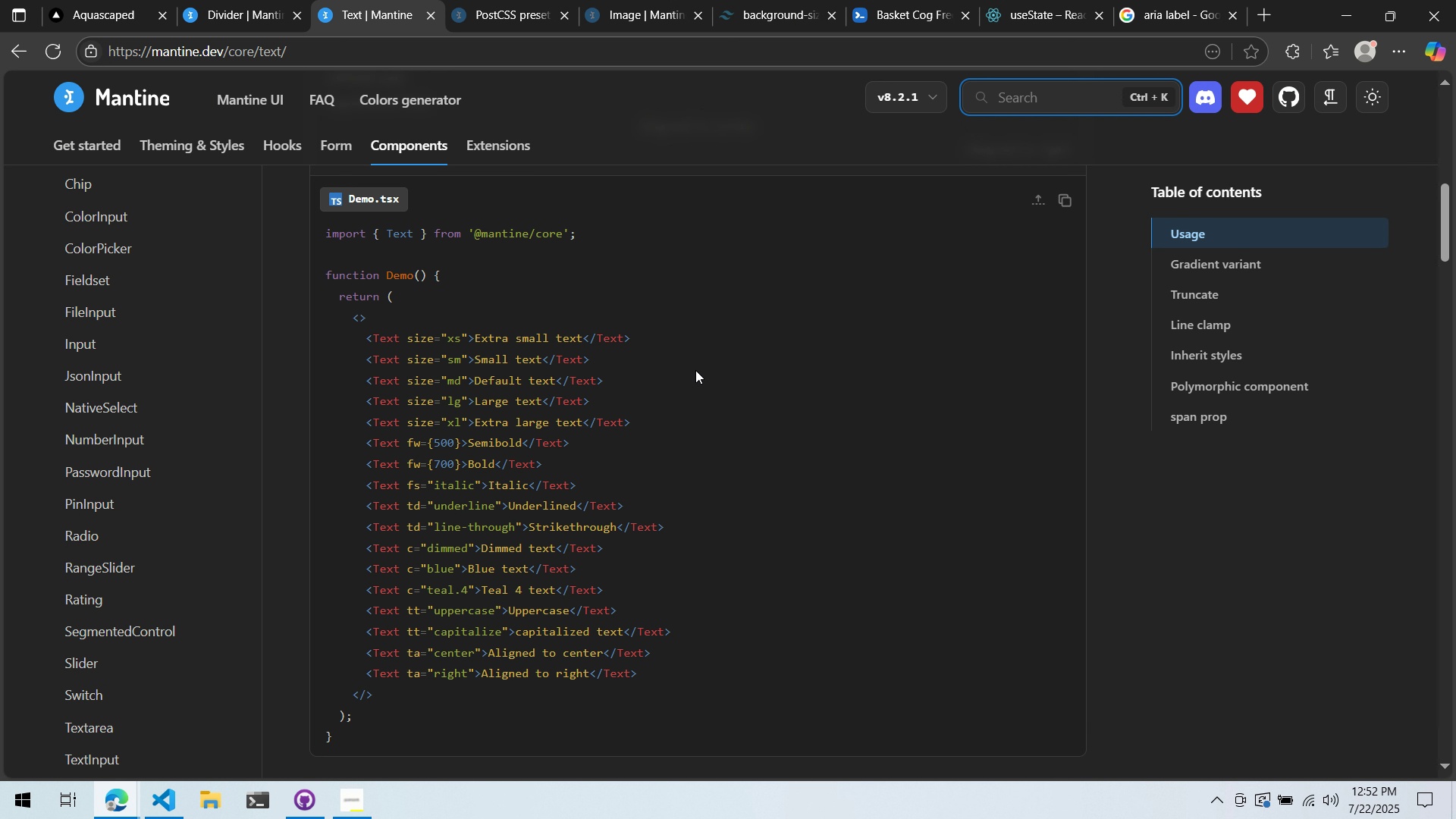 
key(Alt+AltLeft)
 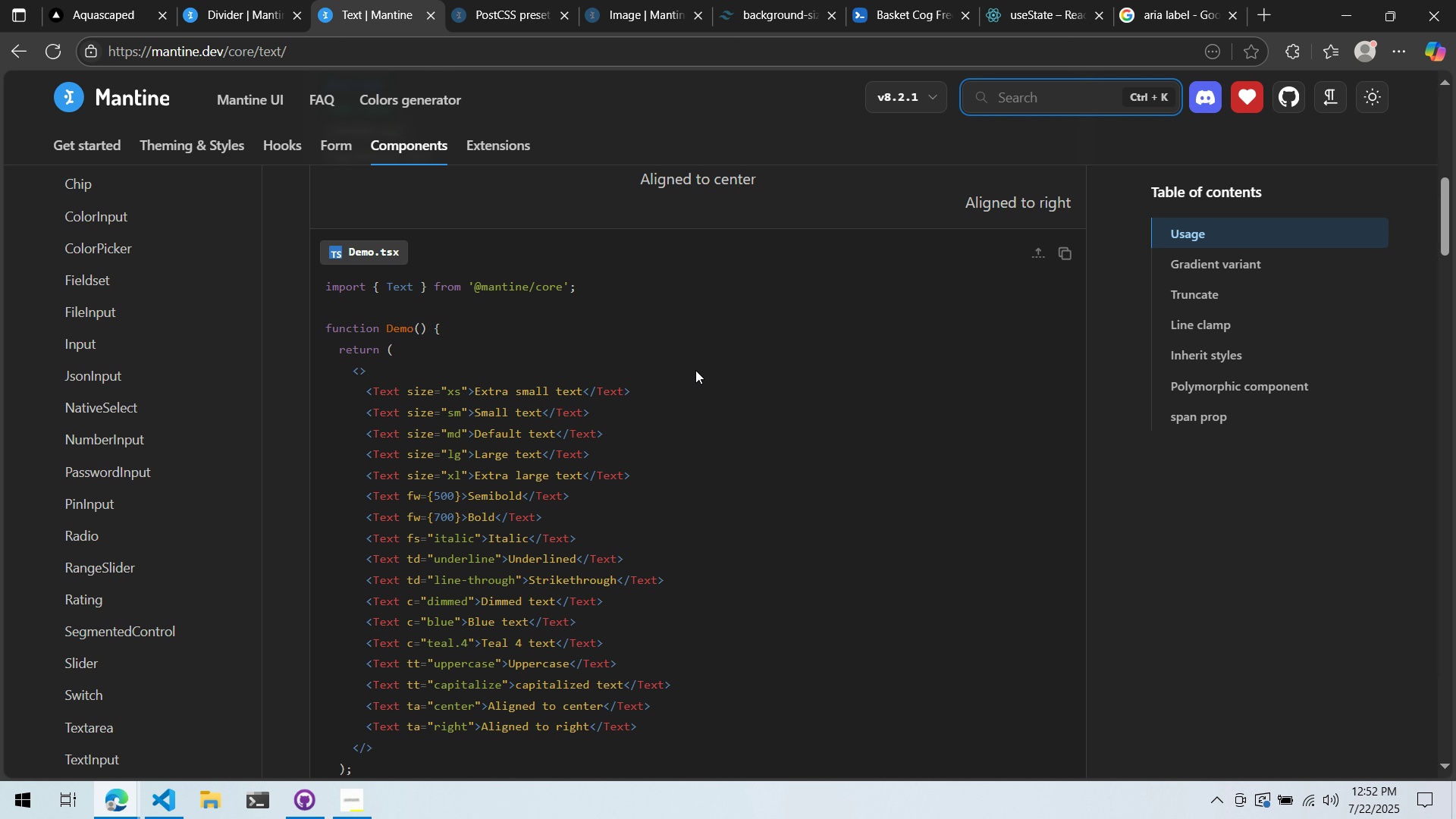 
key(Alt+Tab)
 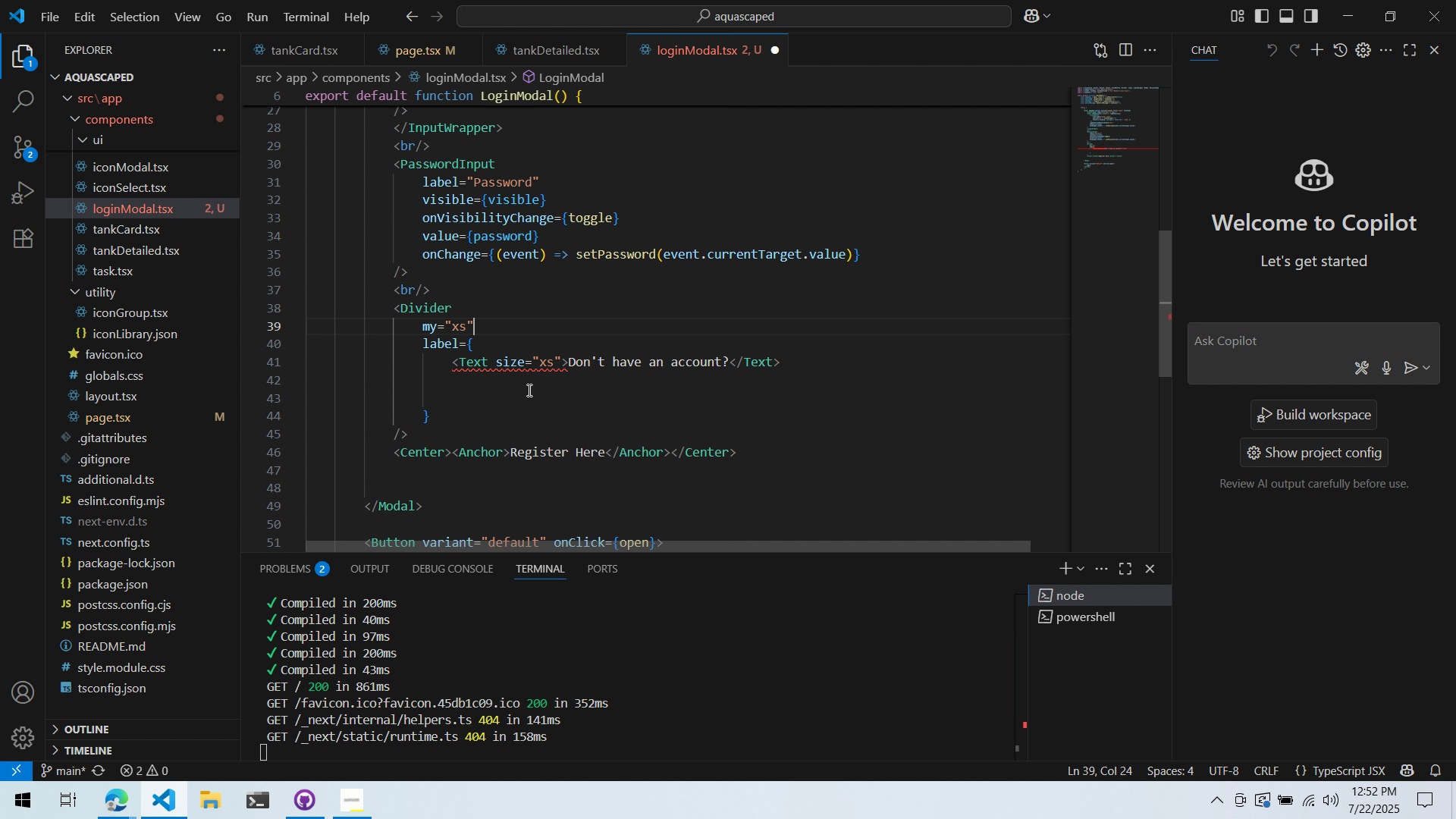 
double_click([485, 413])
 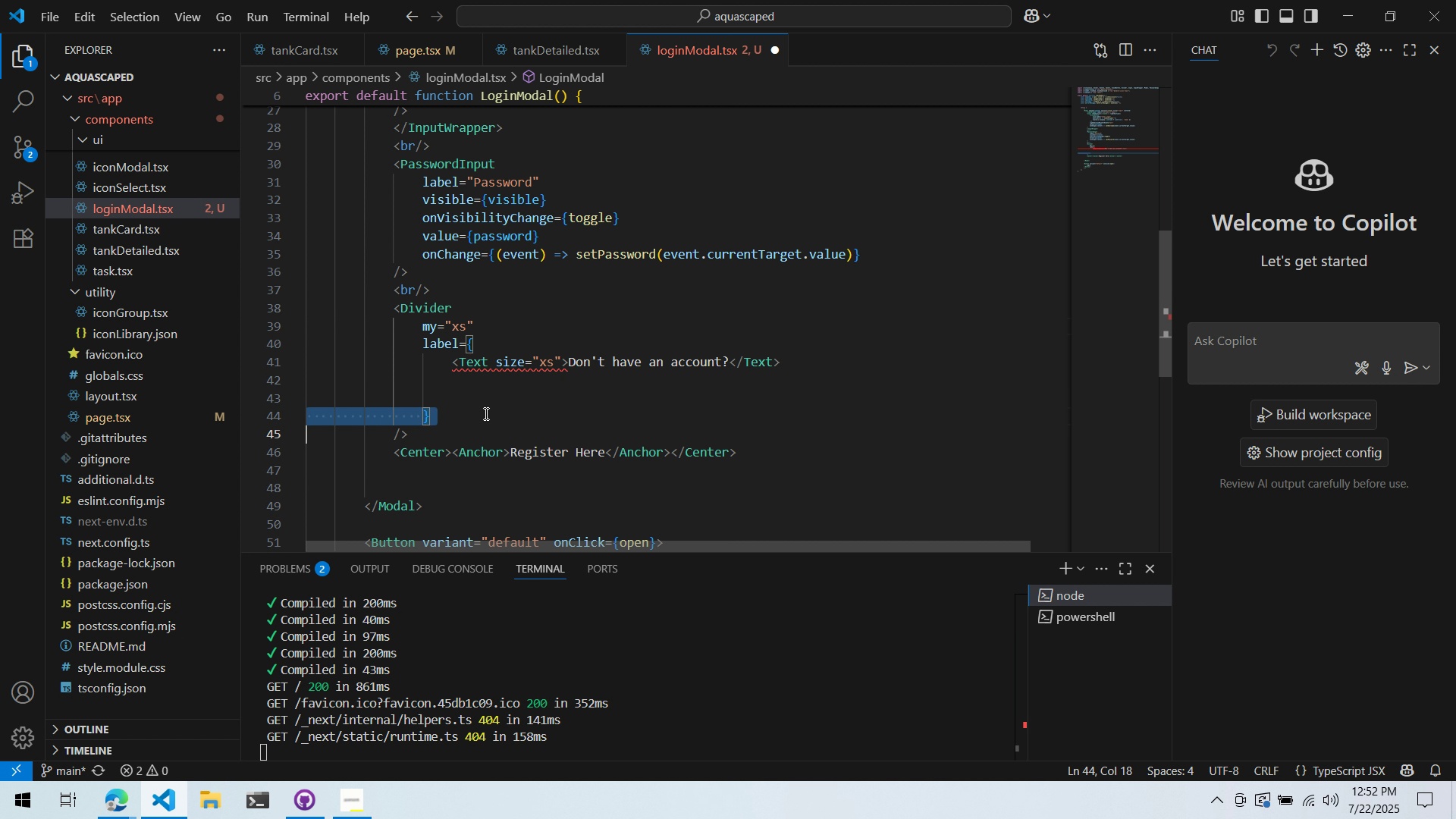 
triple_click([485, 413])
 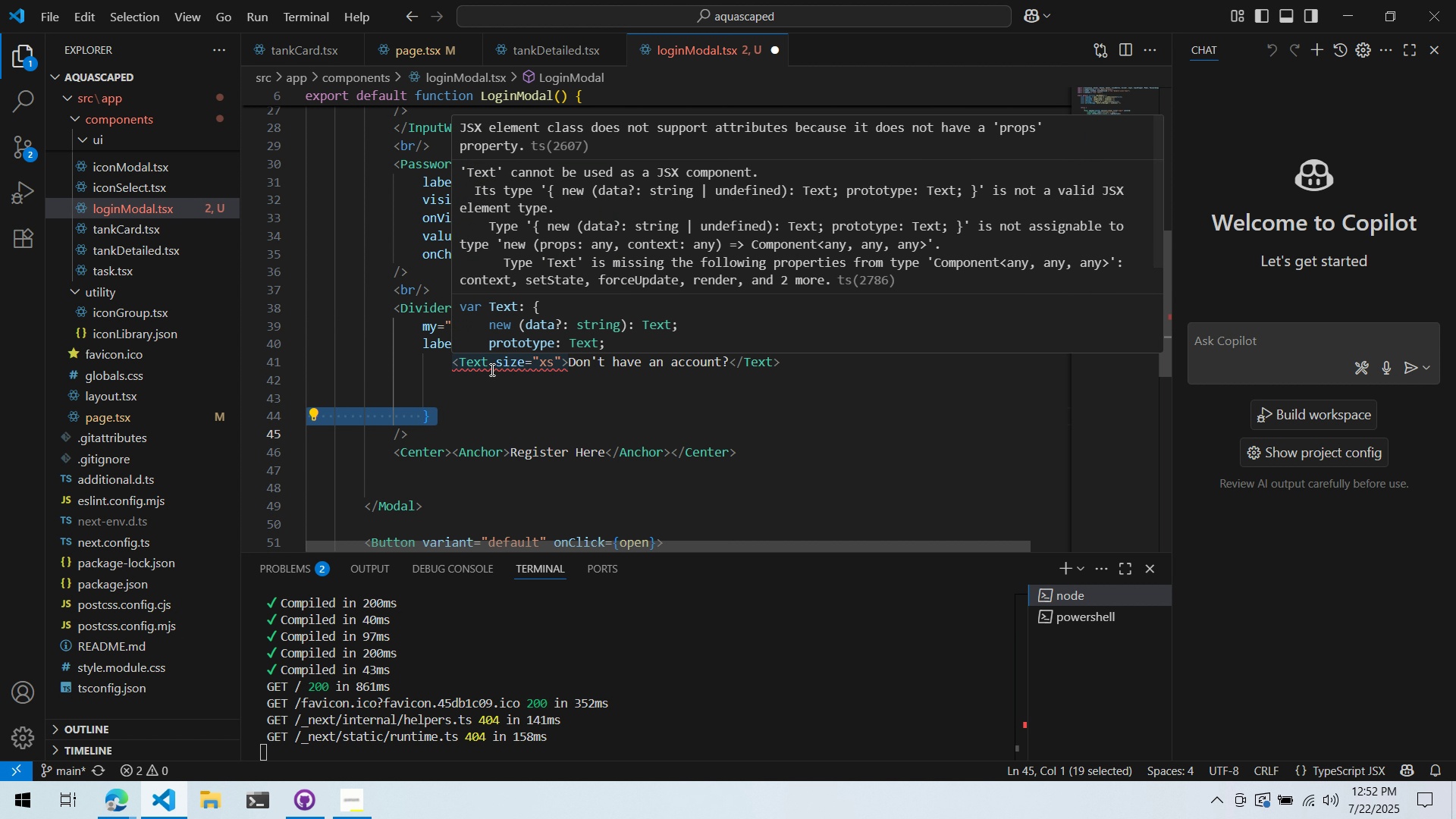 
left_click([488, 385])
 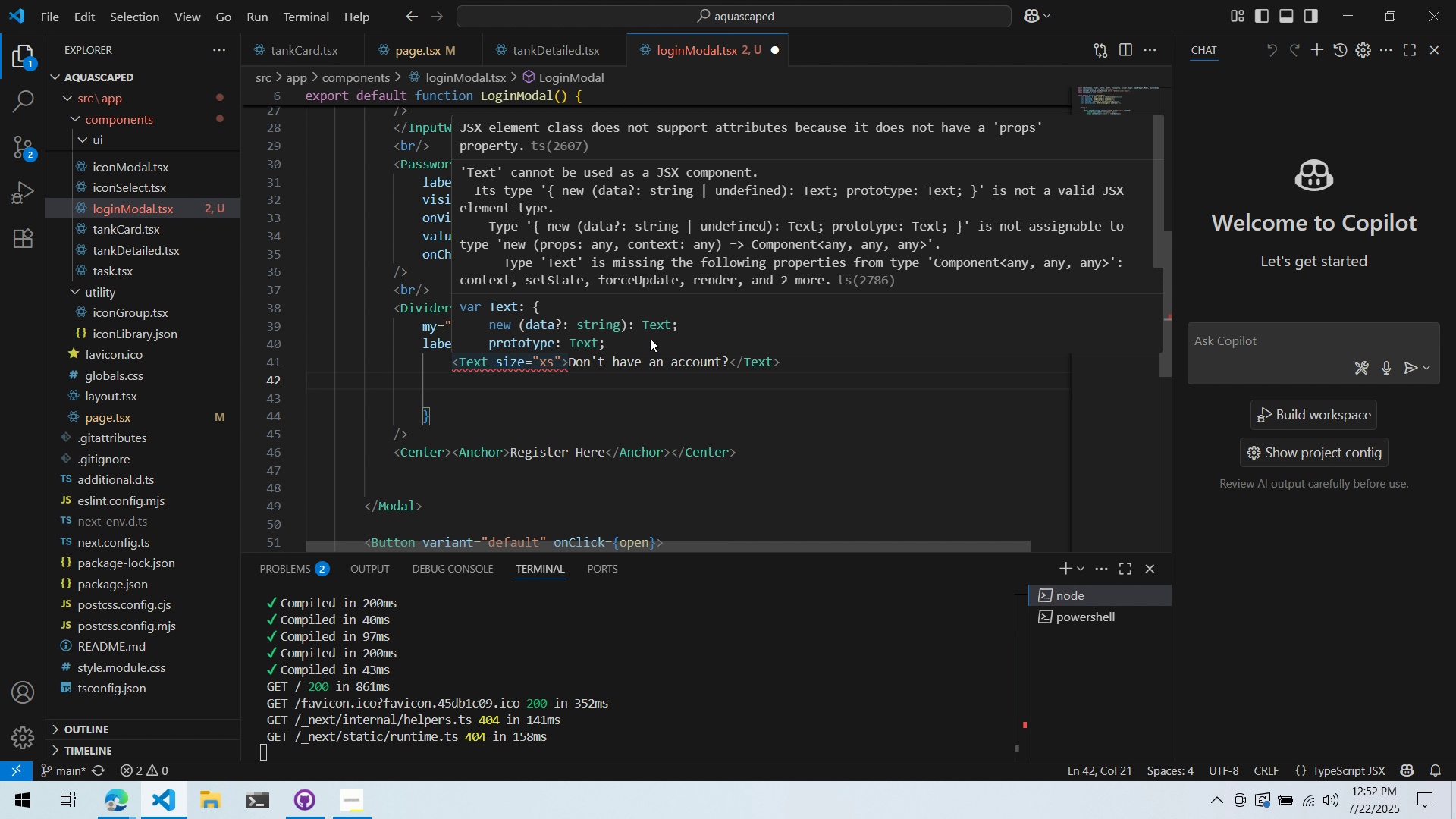 
scroll: coordinate [644, 327], scroll_direction: down, amount: 6.0
 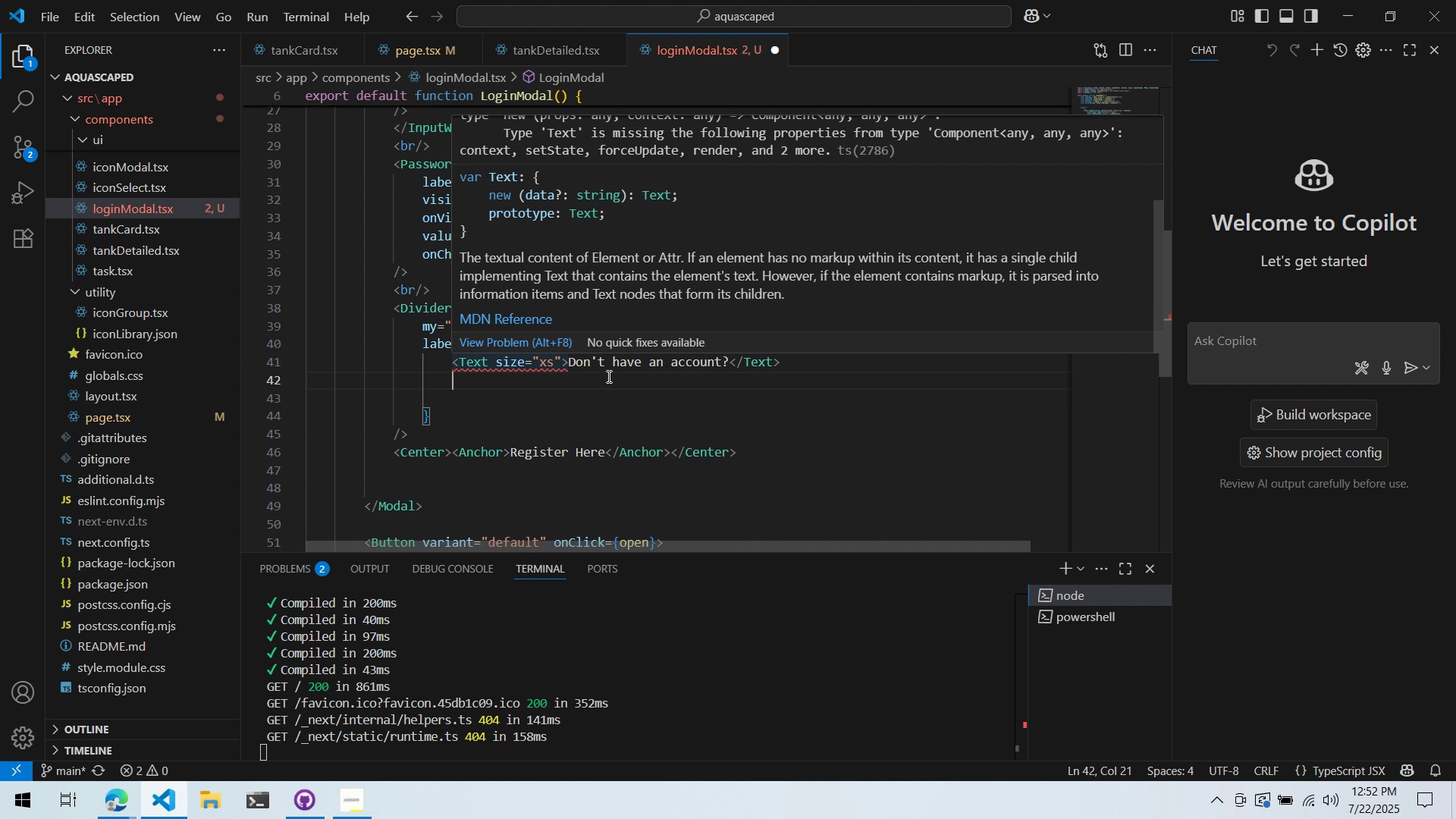 
left_click([596, 391])
 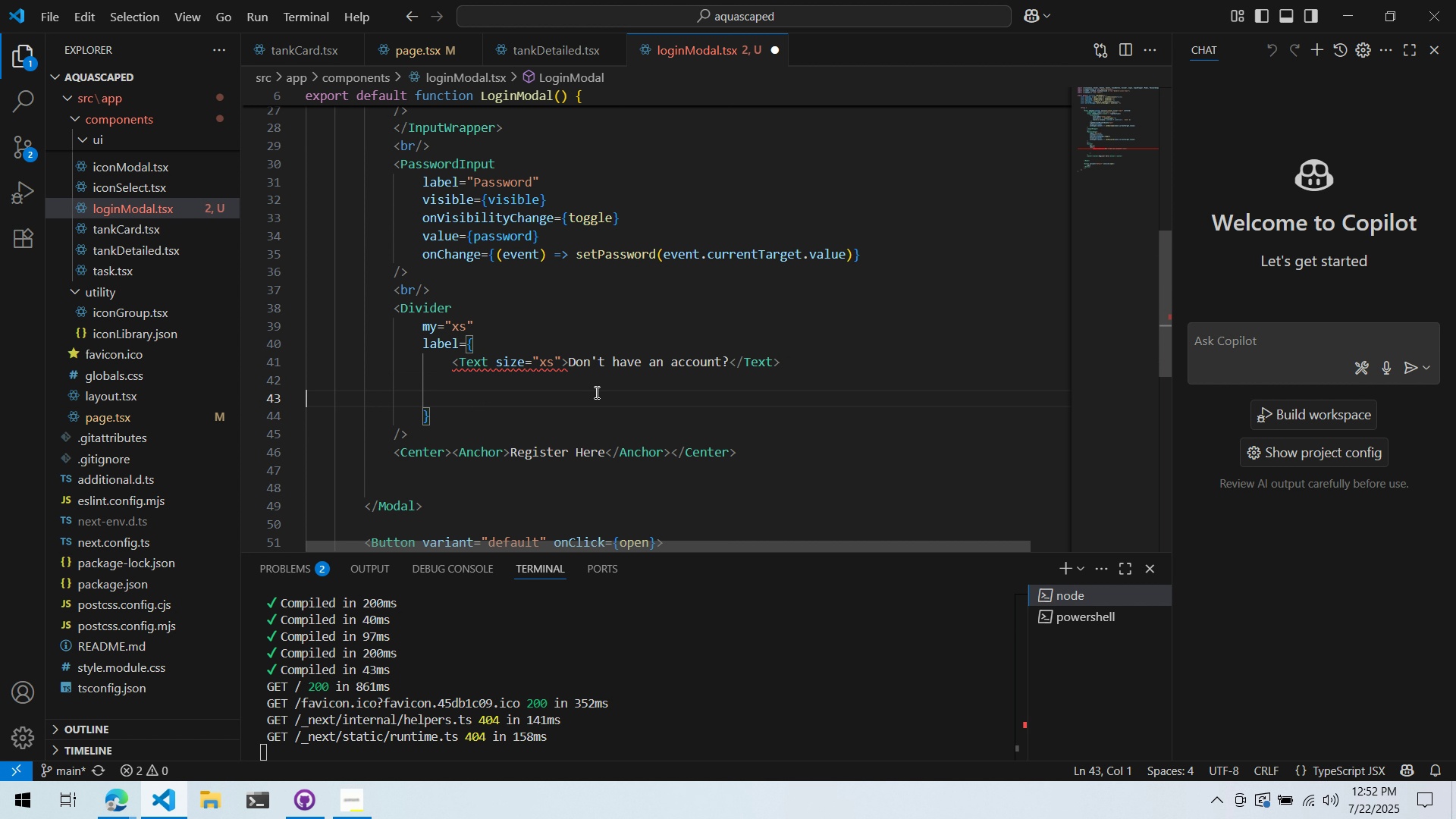 
key(Alt+AltLeft)
 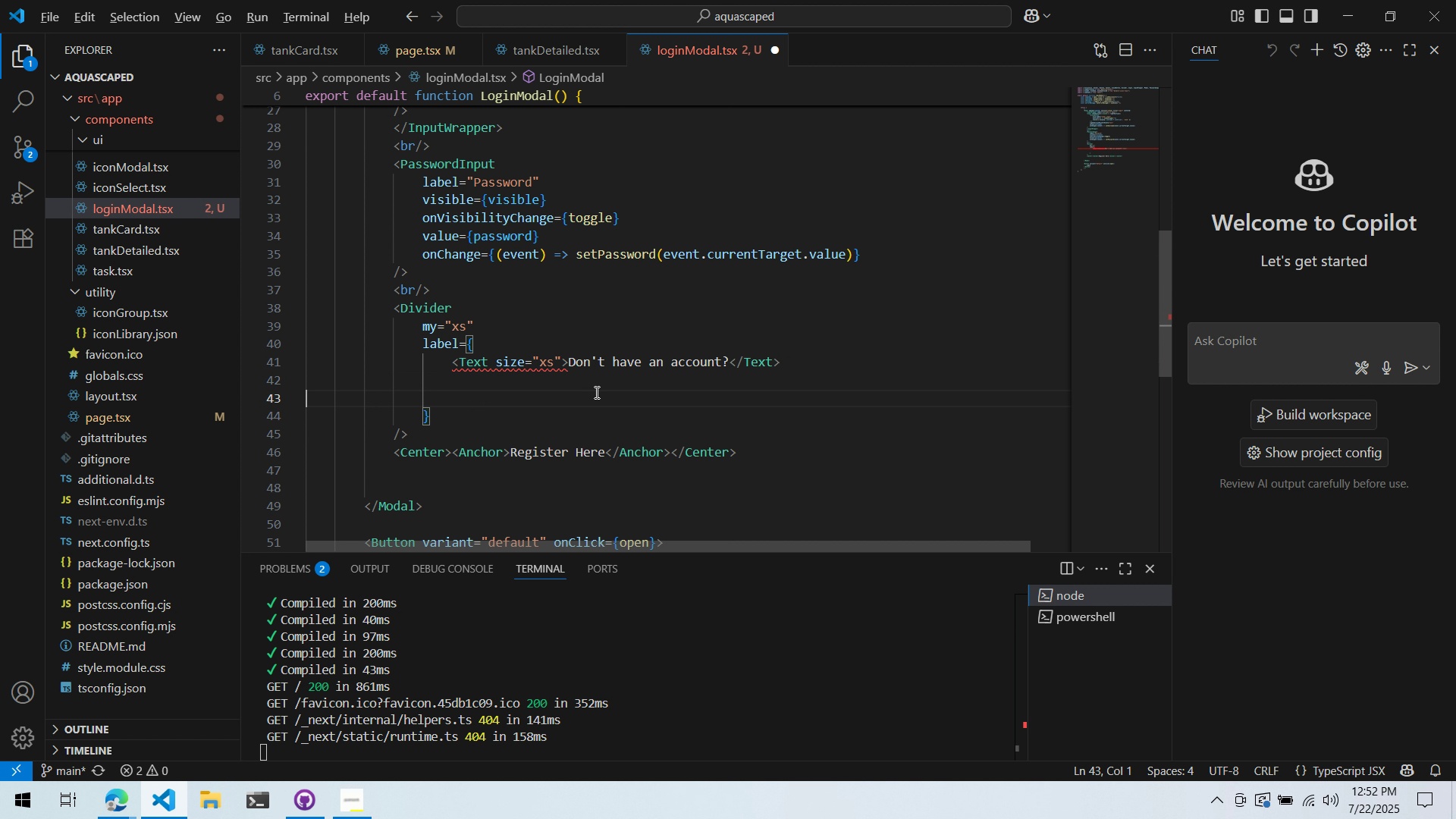 
key(Alt+Tab)
 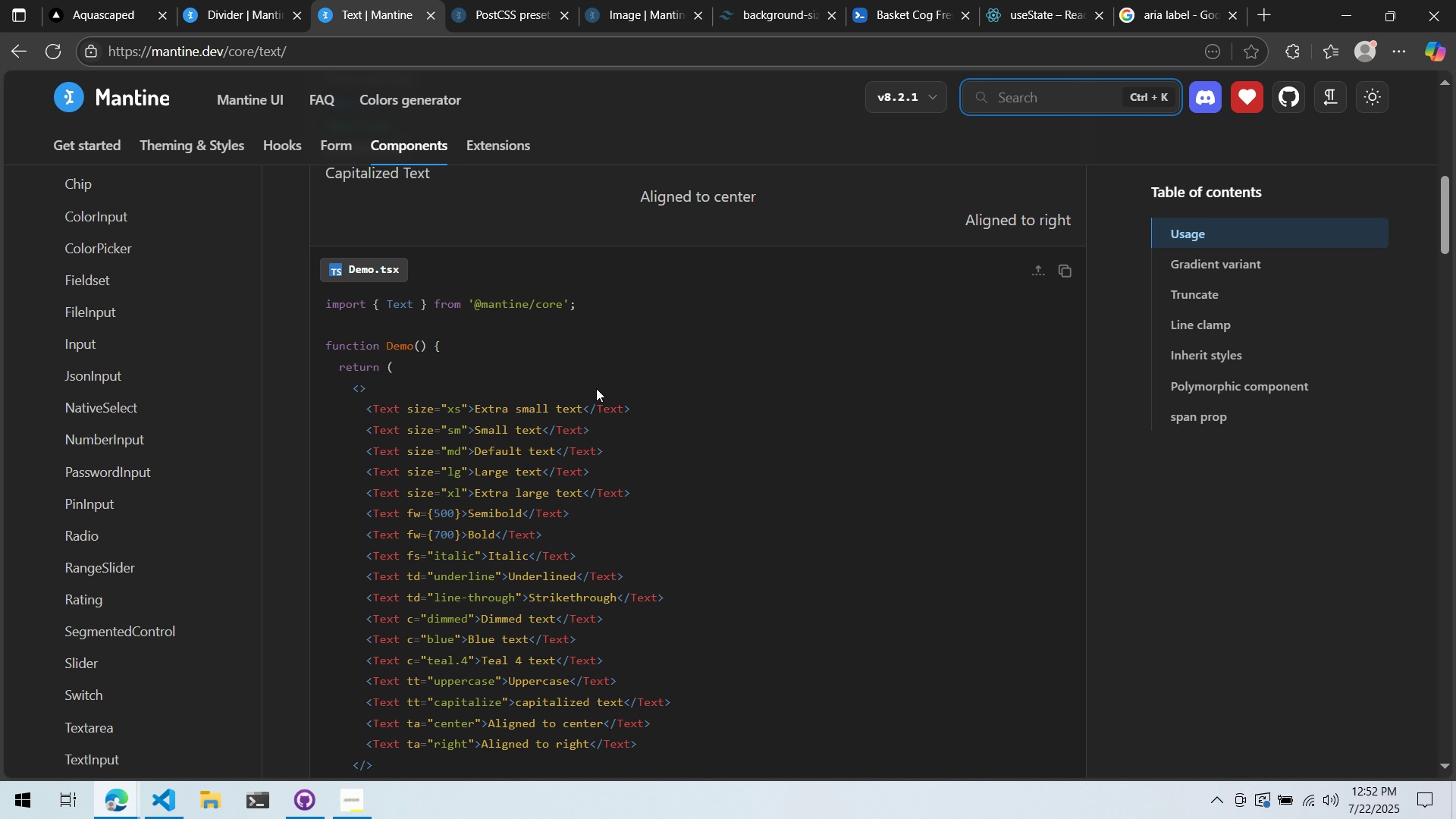 
key(Alt+AltLeft)
 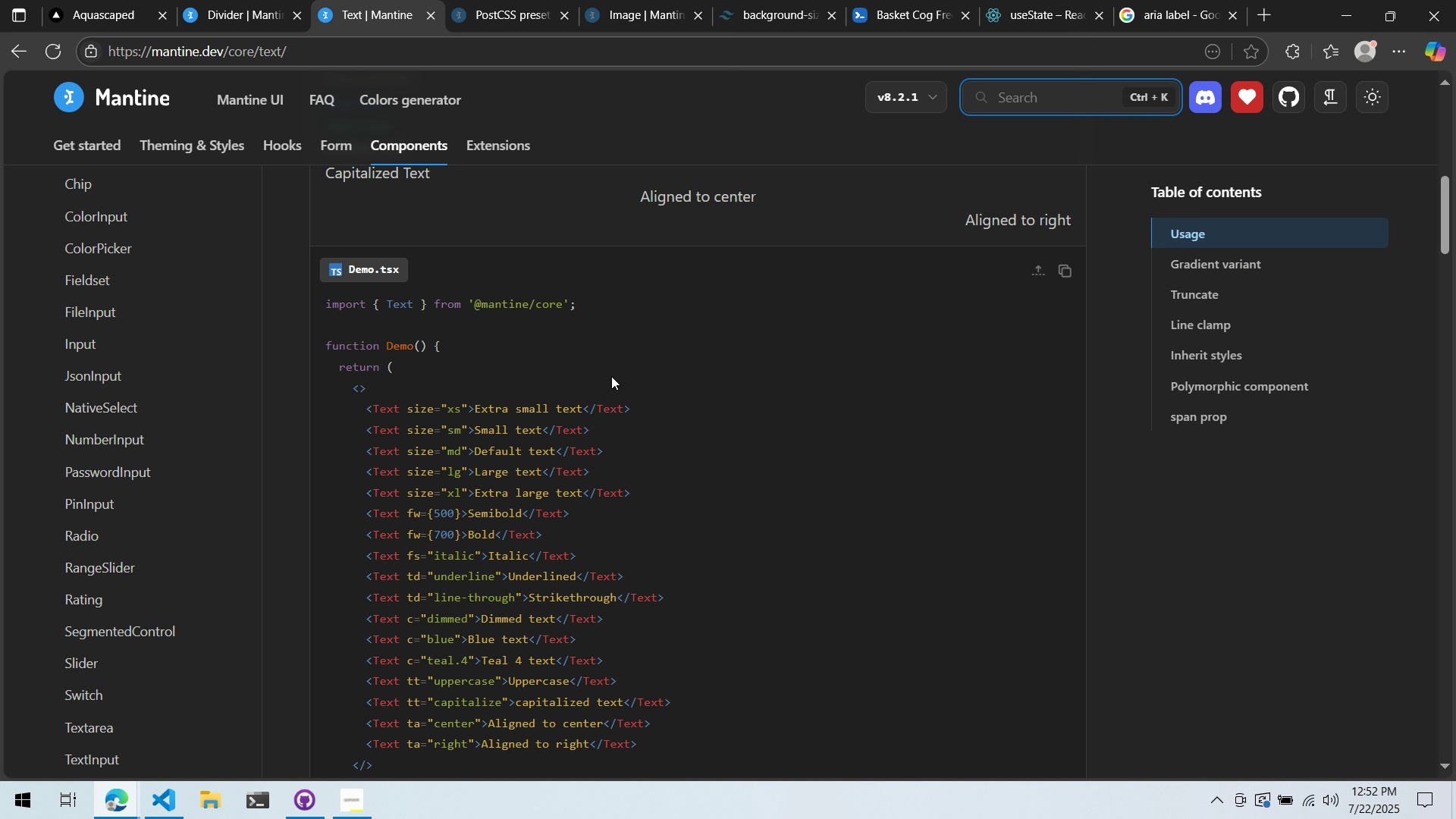 
key(Alt+Tab)
 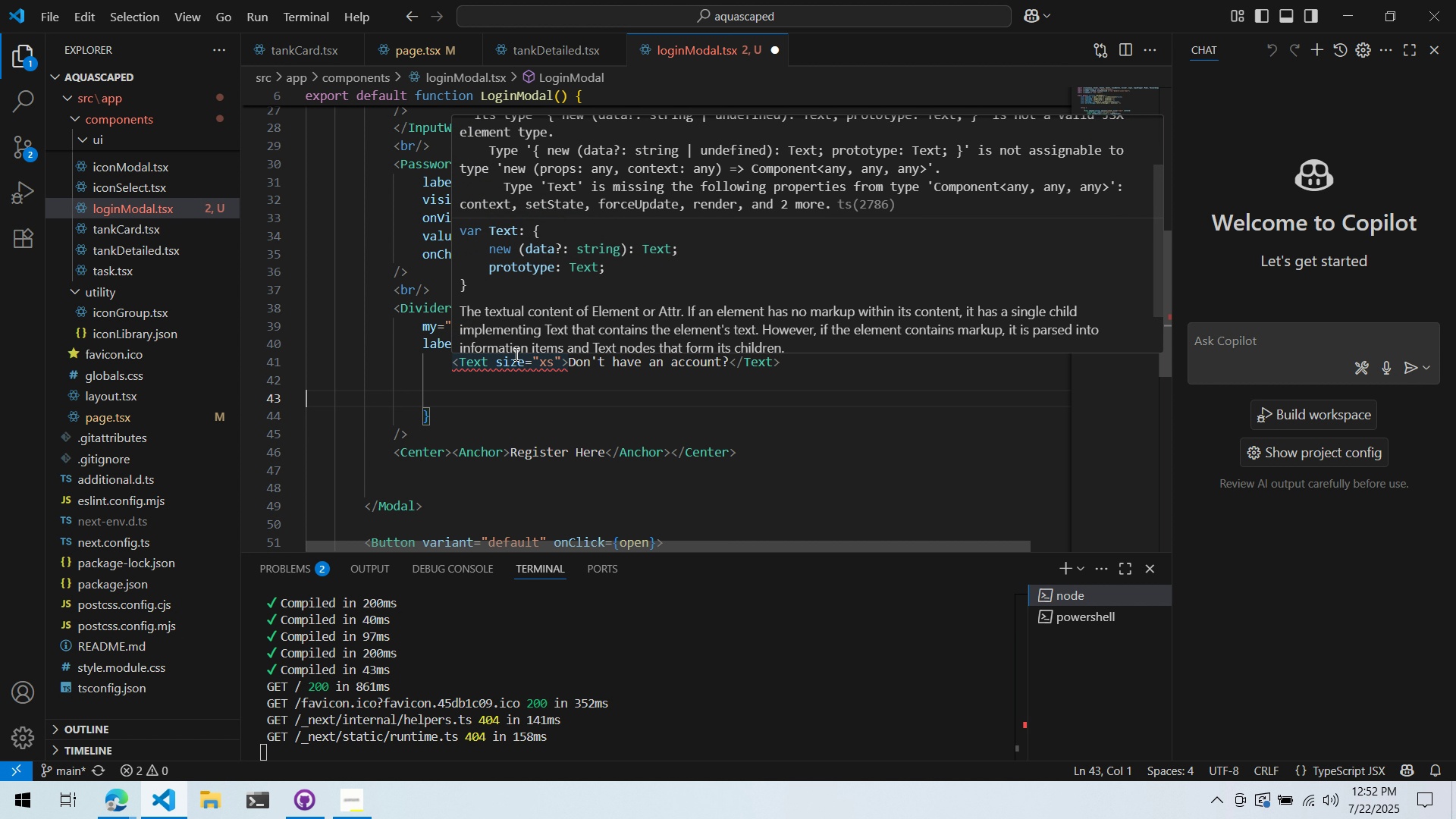 
scroll: coordinate [689, 294], scroll_direction: down, amount: 4.0
 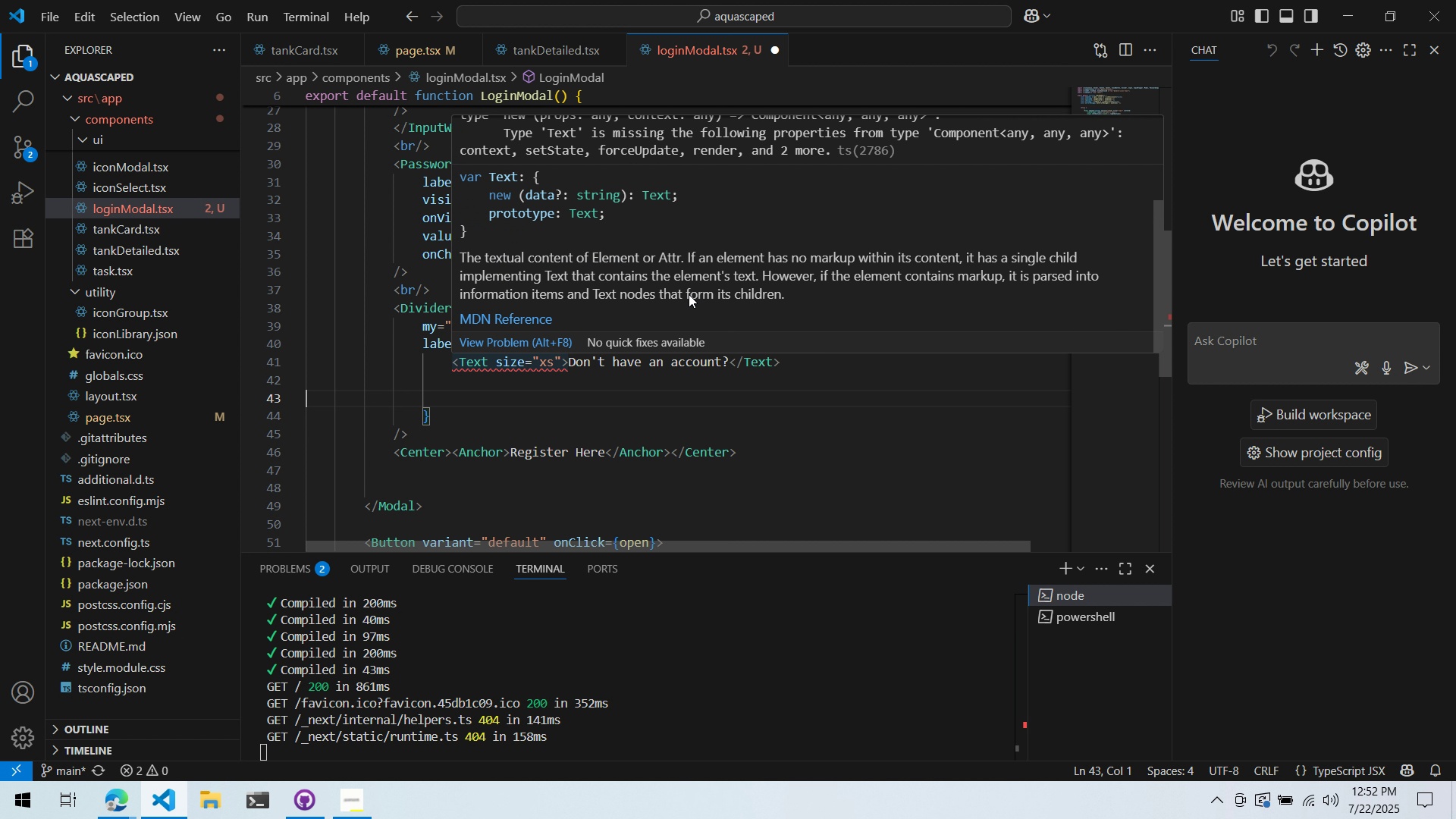 
scroll: coordinate [923, 111], scroll_direction: up, amount: 26.0
 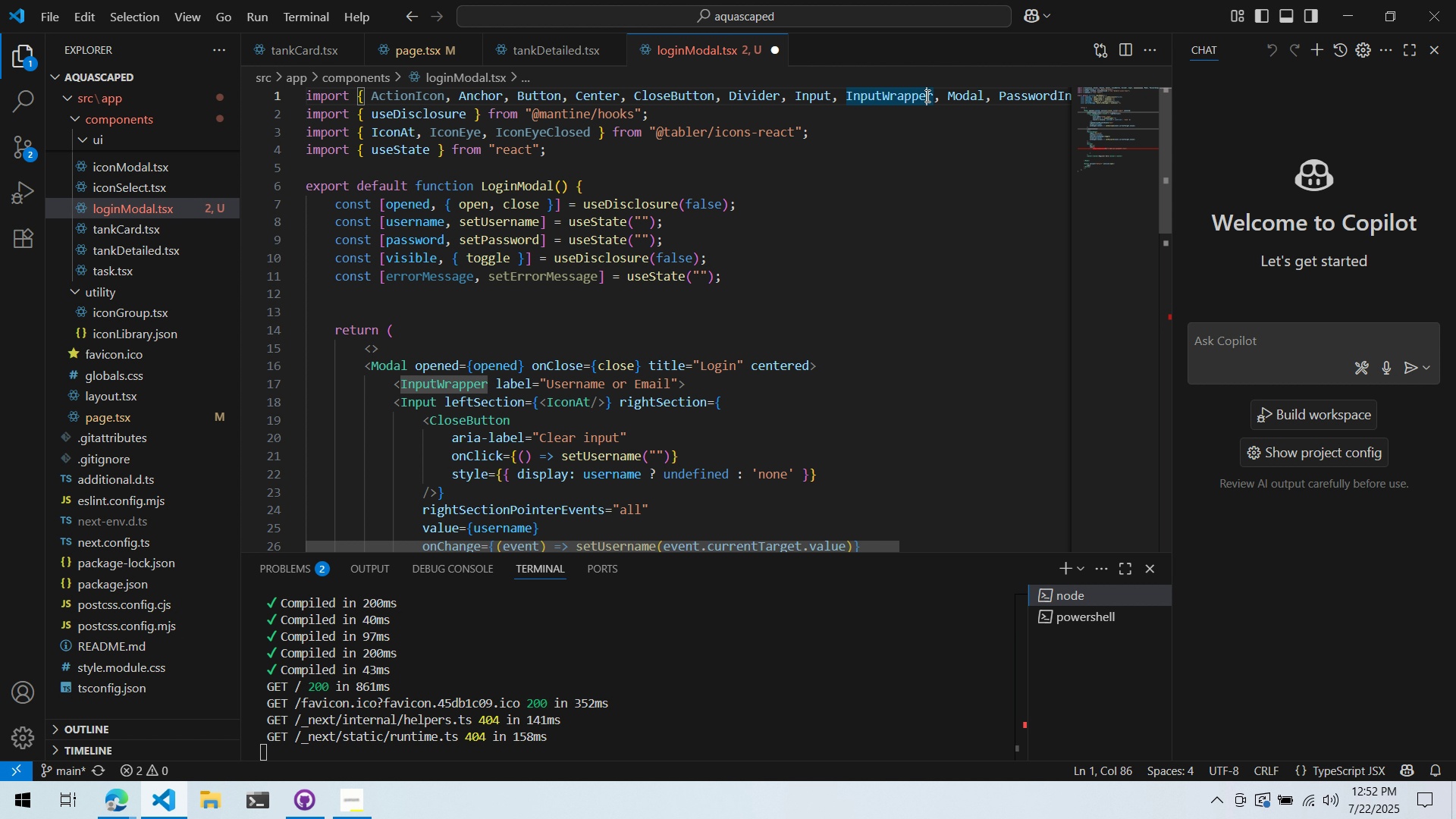 
double_click([942, 96])
 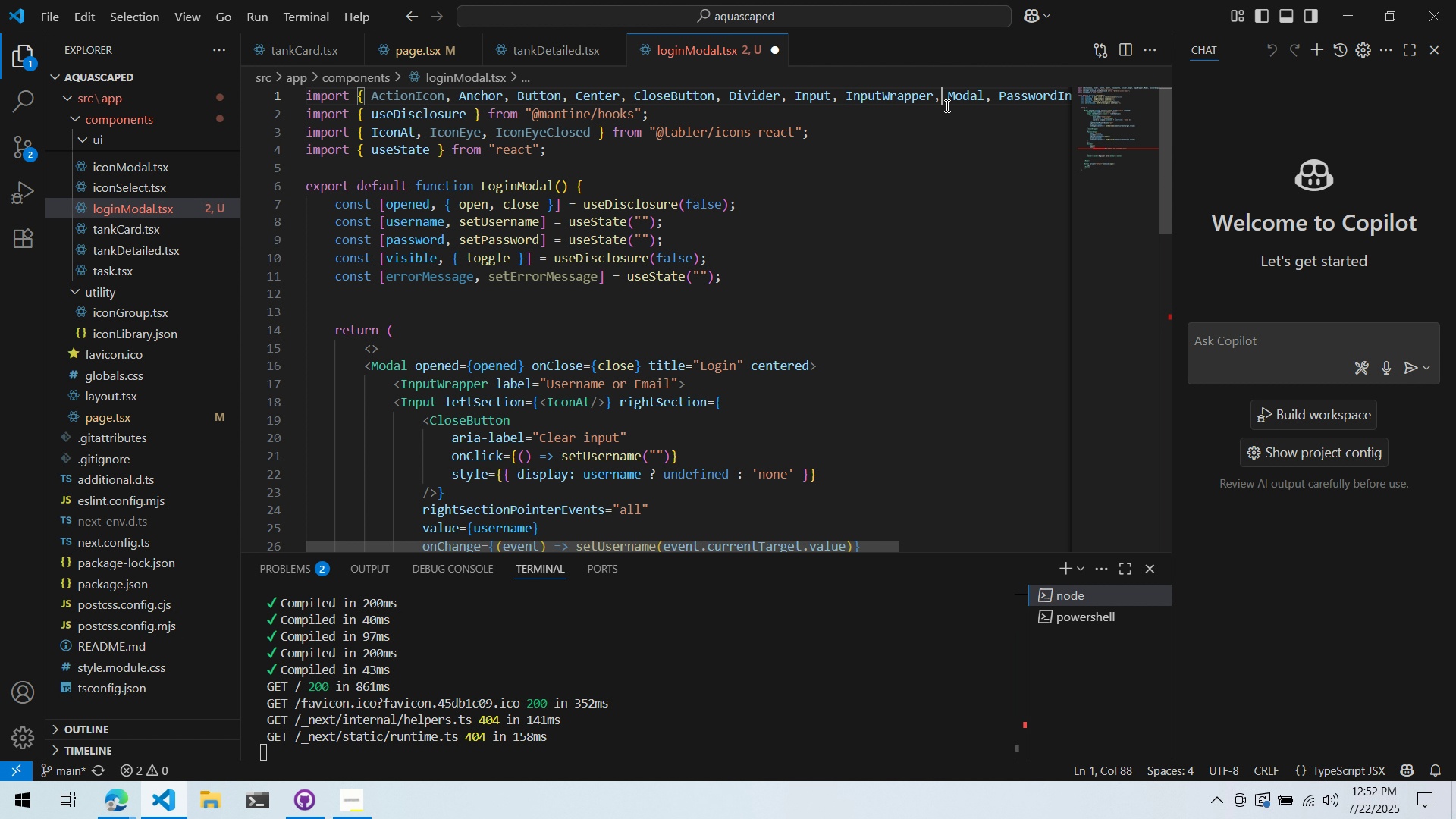 
type(Text,)
 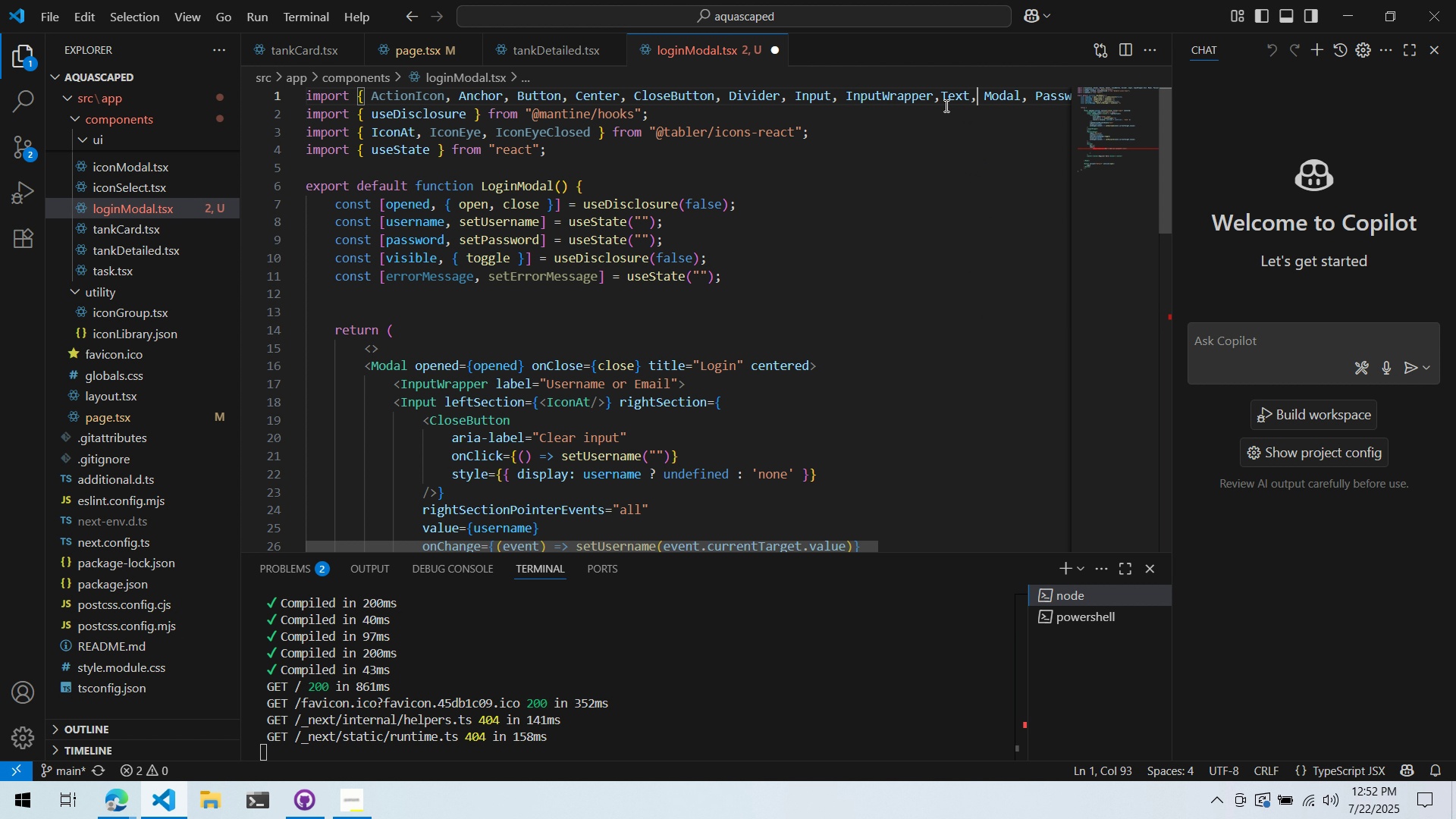 
key(Control+ControlLeft)
 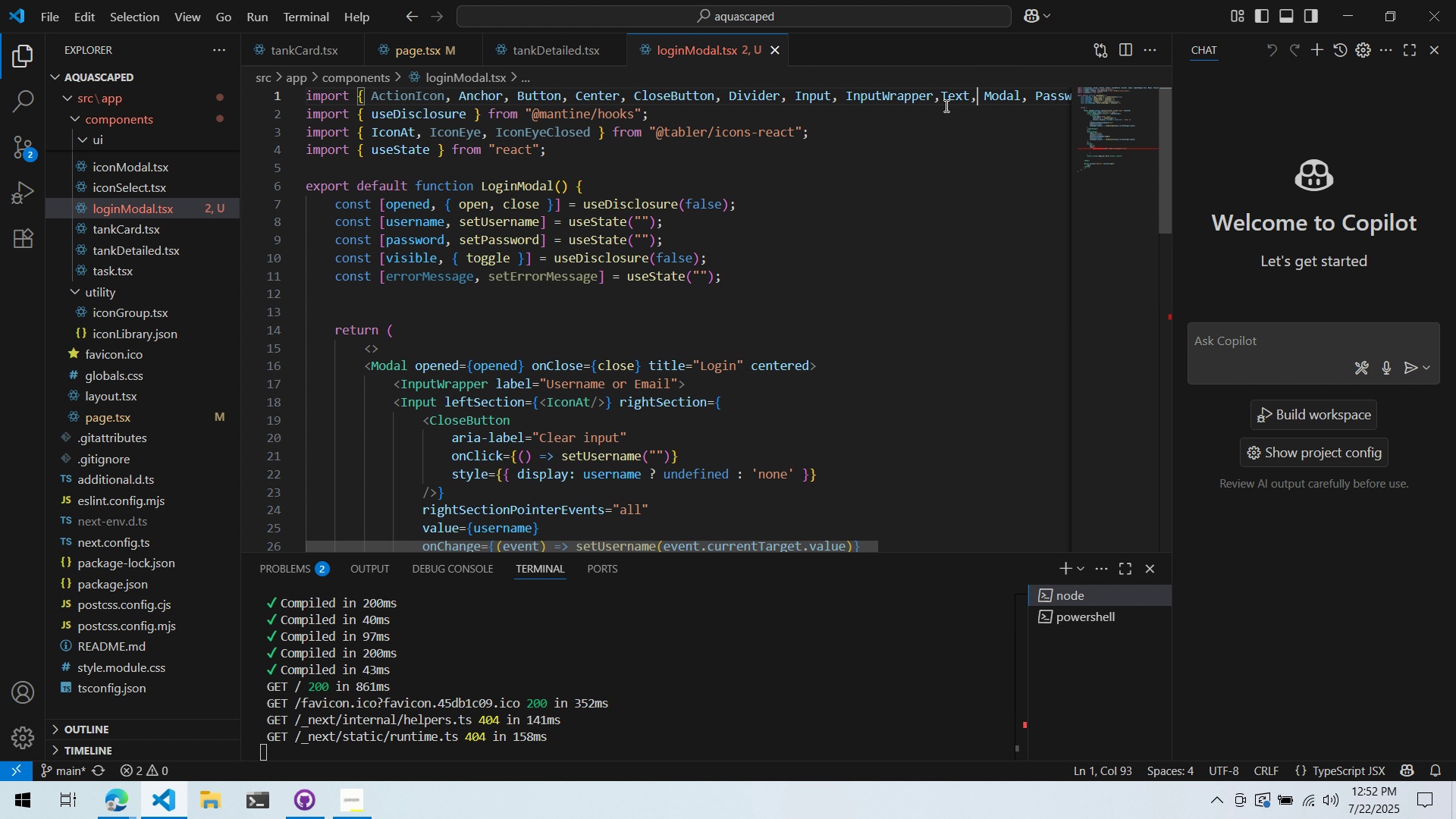 
key(Control+S)
 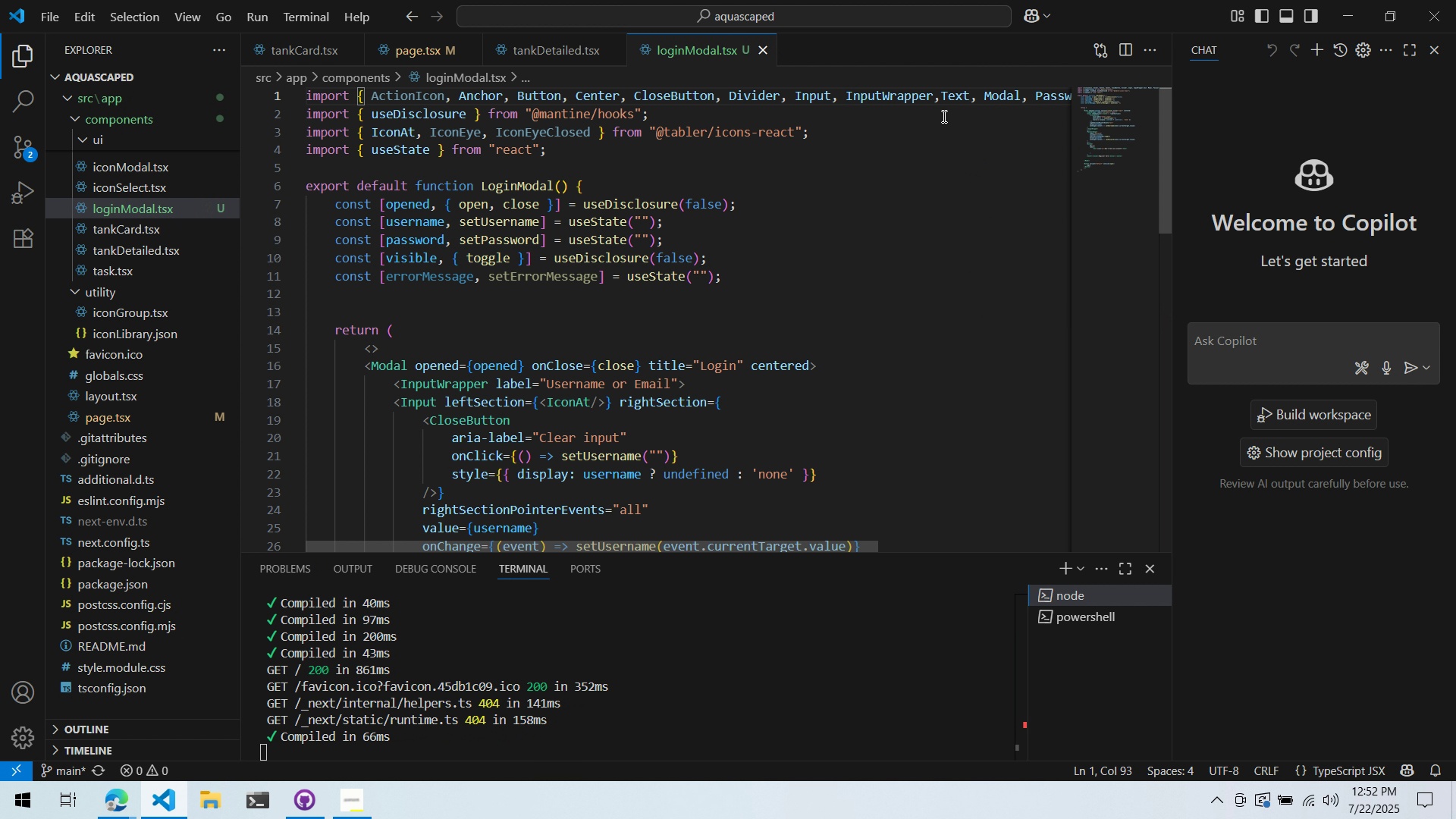 
scroll: coordinate [856, 254], scroll_direction: down, amount: 10.0
 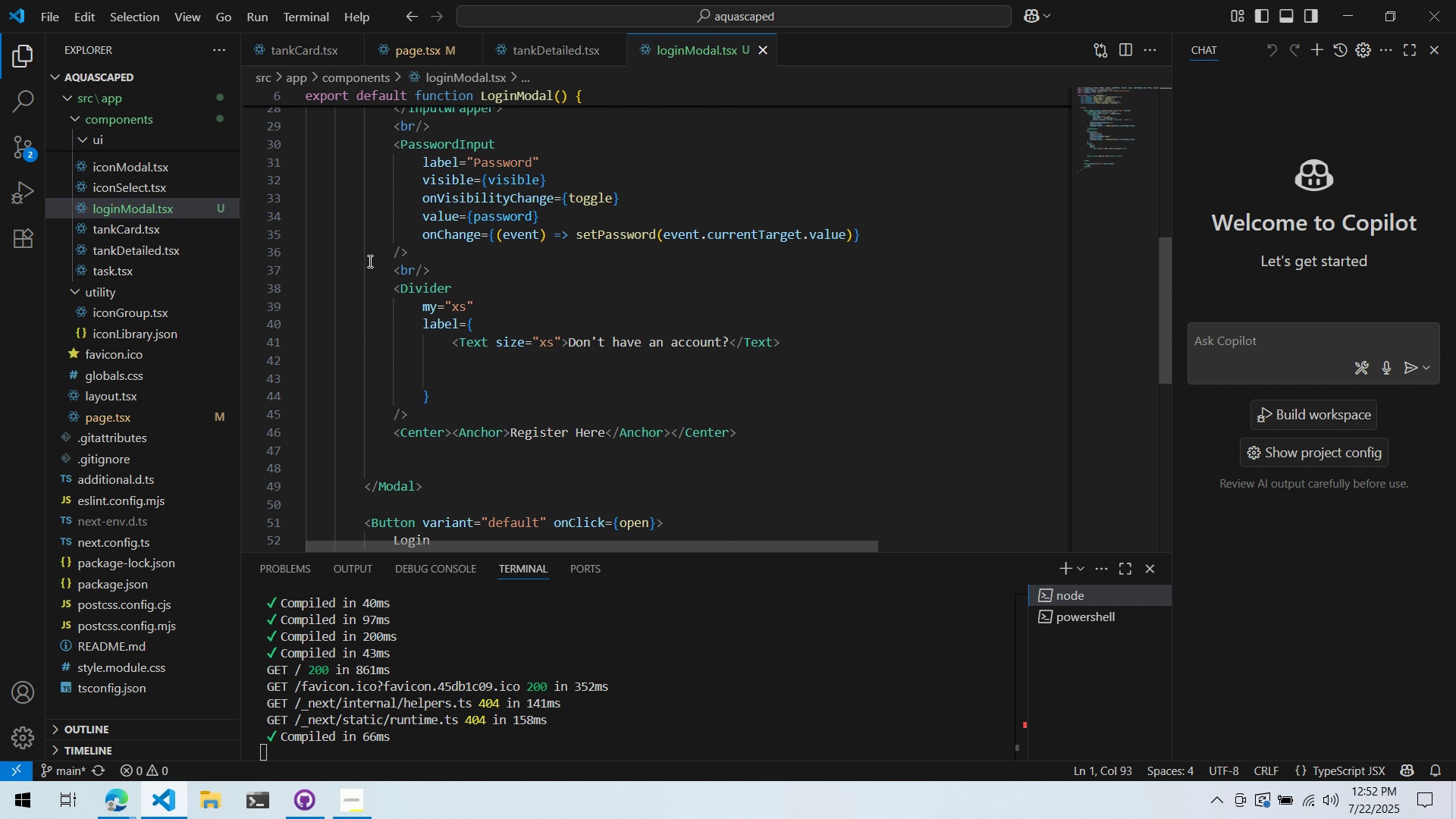 
key(Alt+AltLeft)
 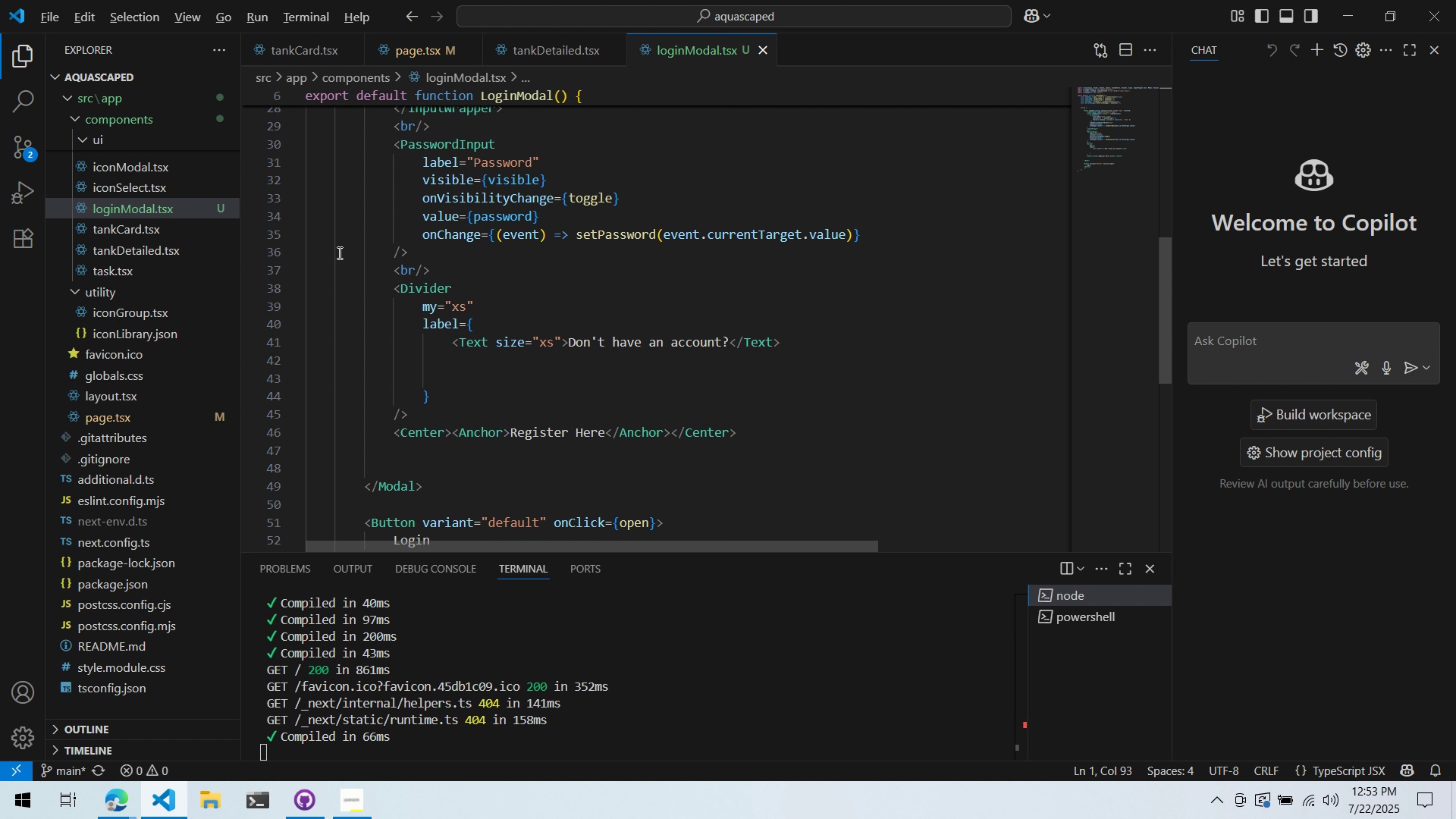 
key(Alt+Tab)
 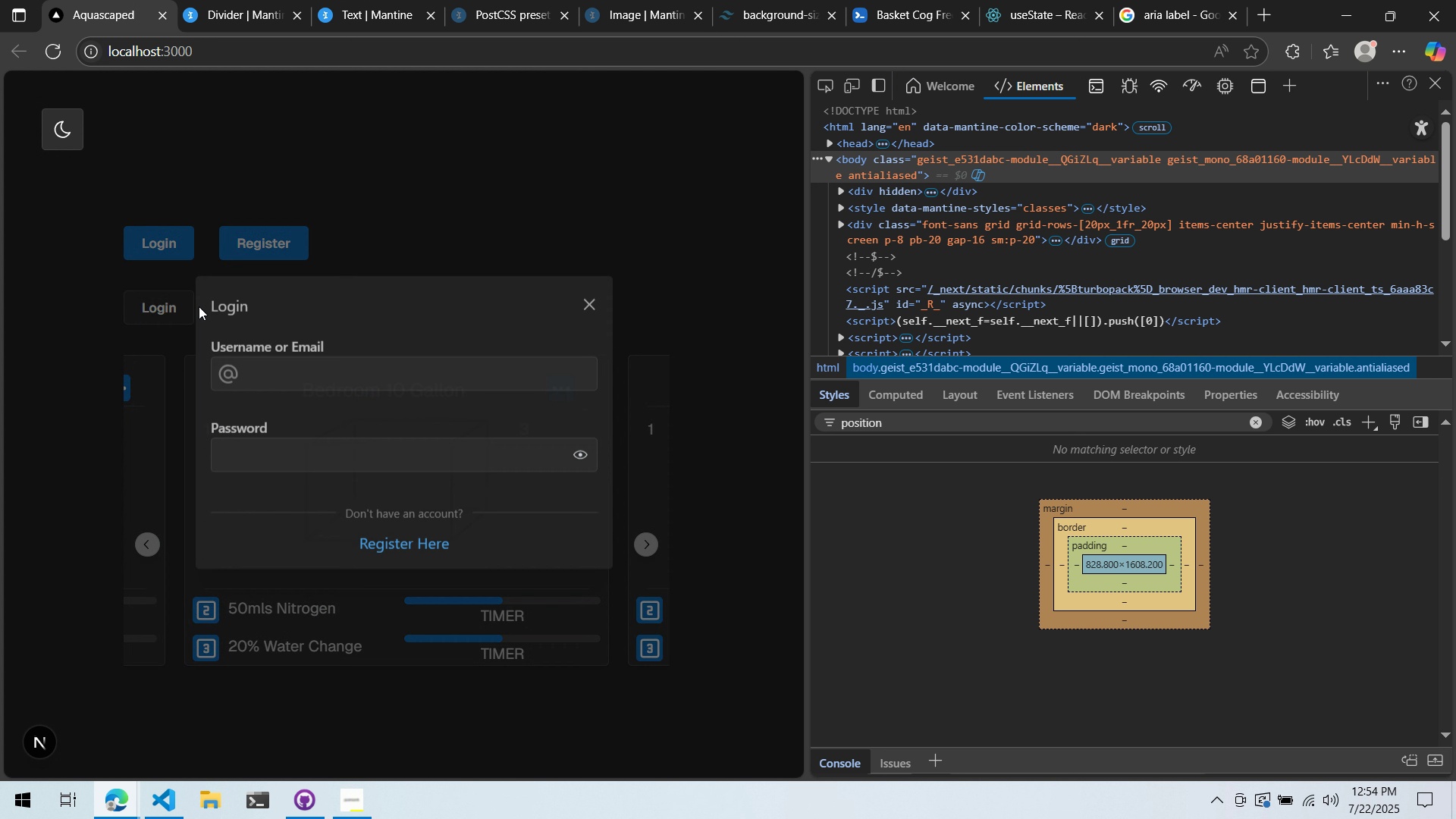 
wait(68.95)
 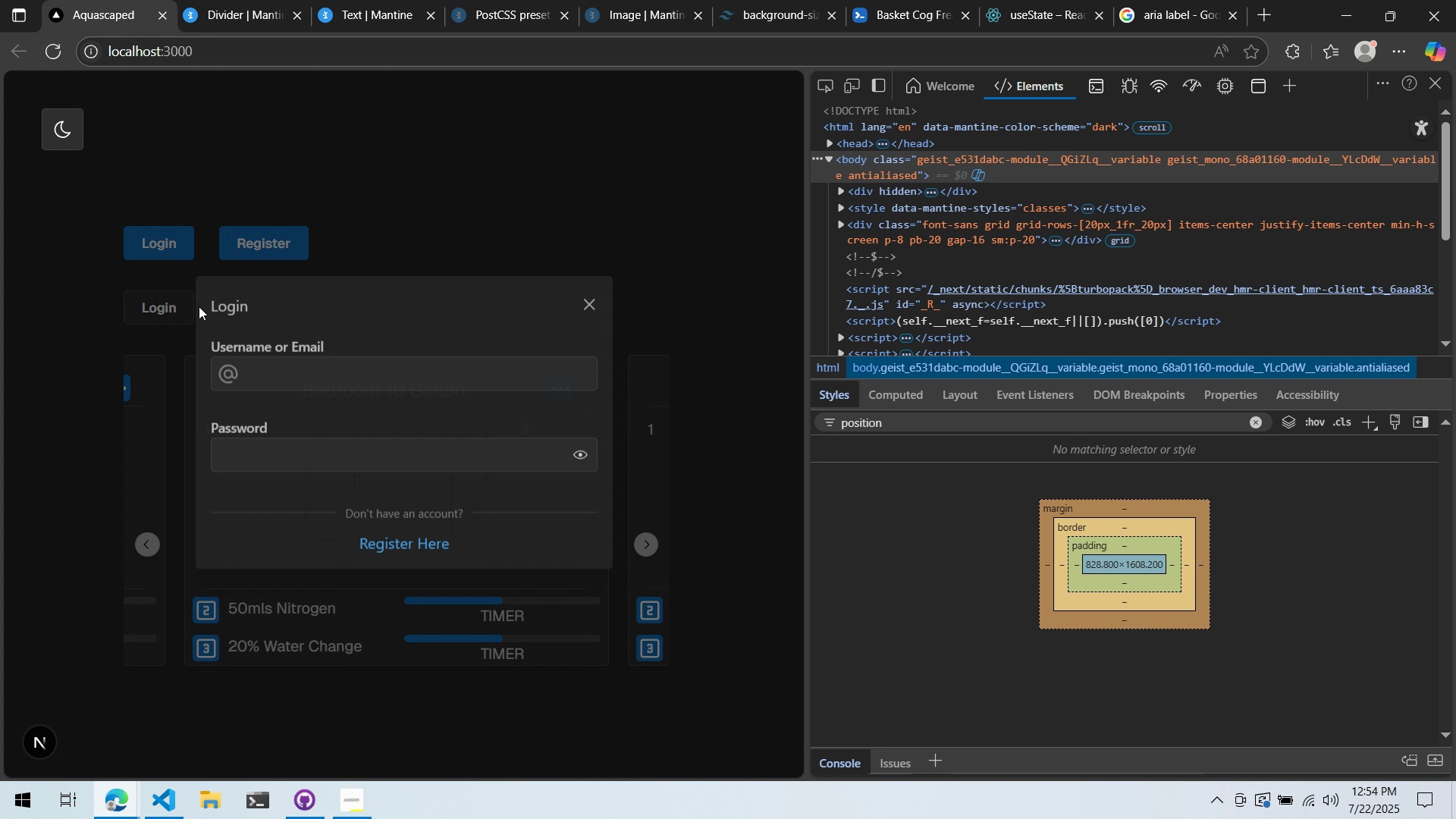 
left_click([58, 0])
 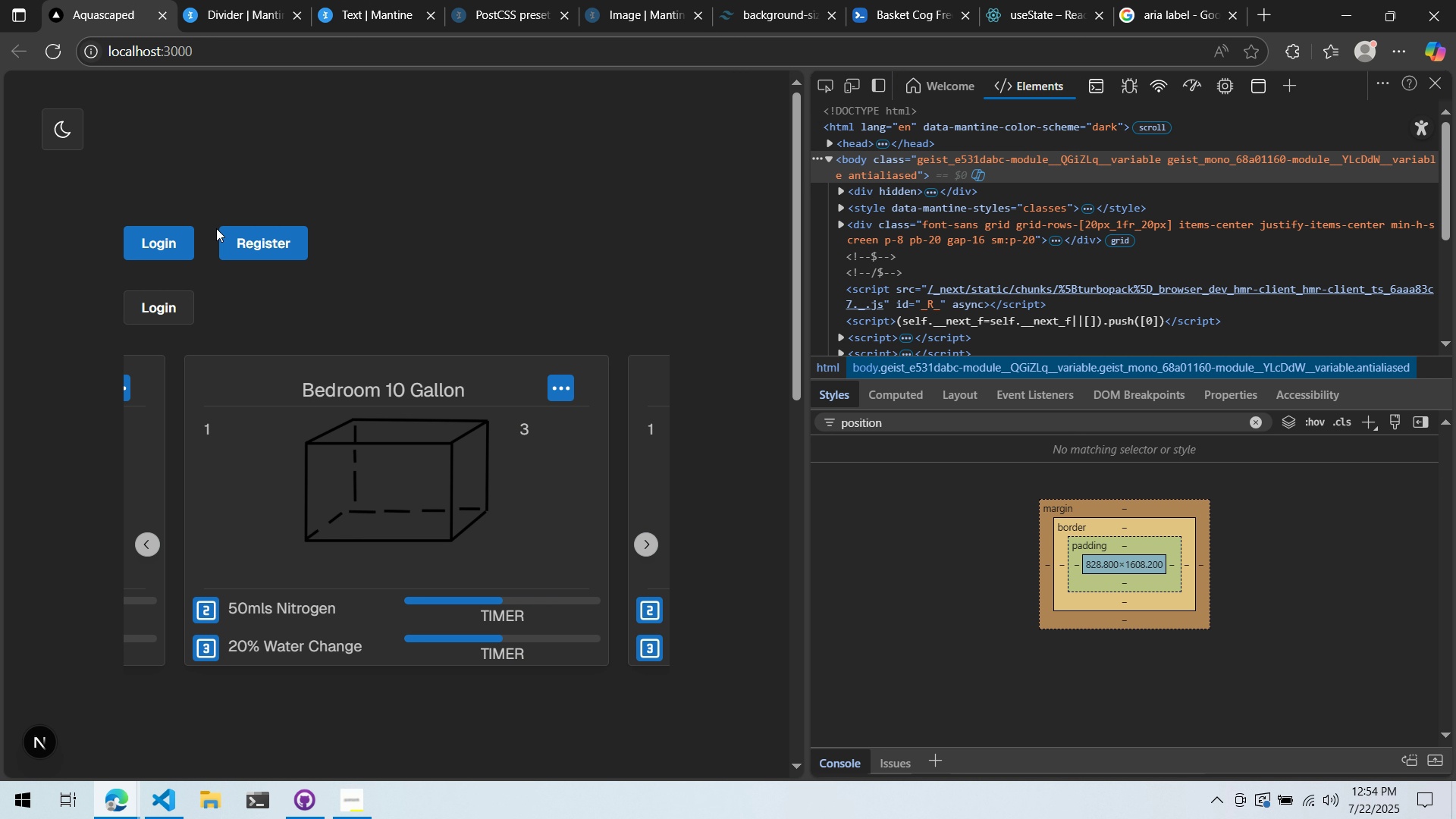 
left_click([187, 309])
 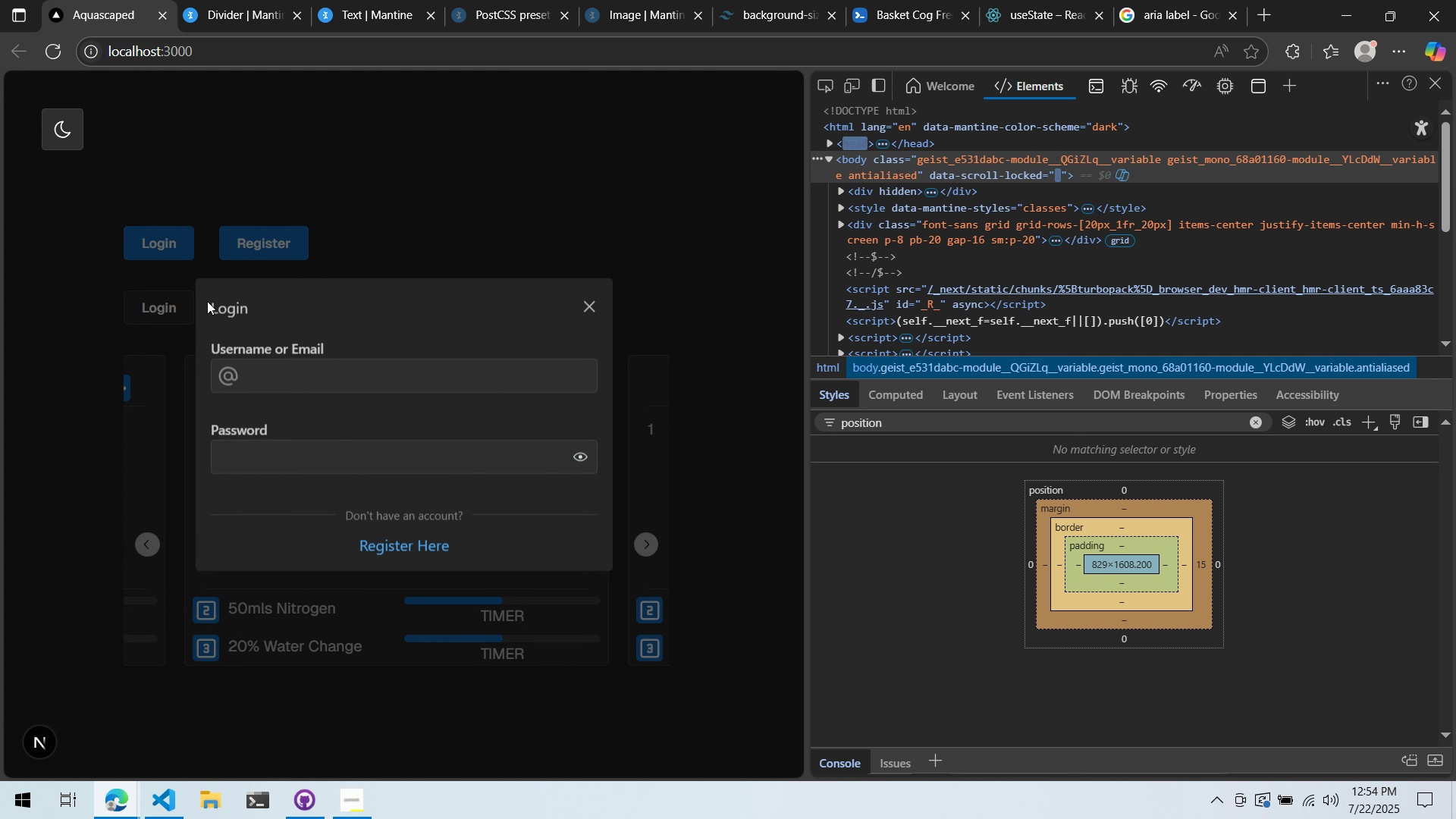 
key(Alt+AltLeft)
 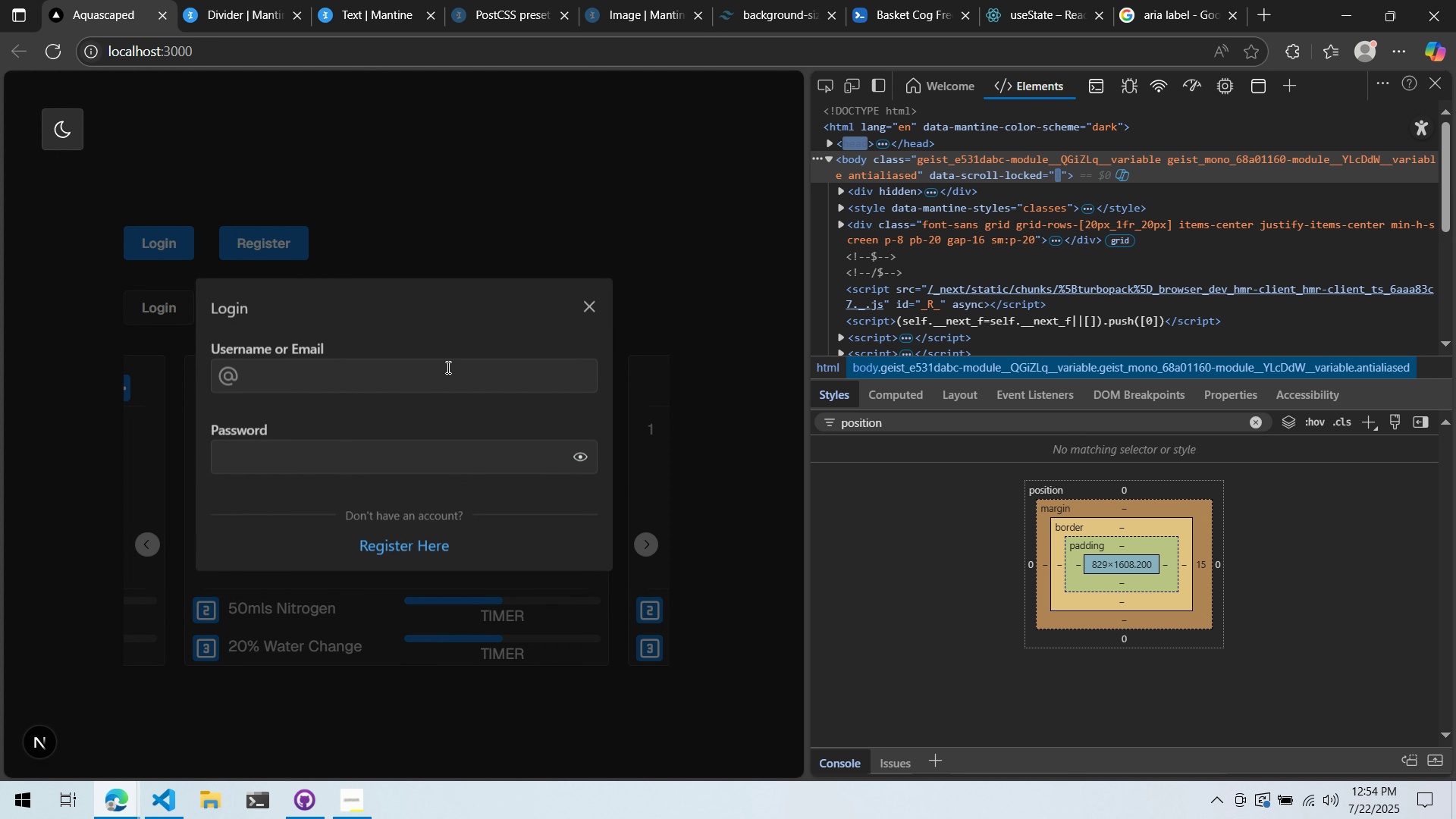 
key(Alt+Tab)
 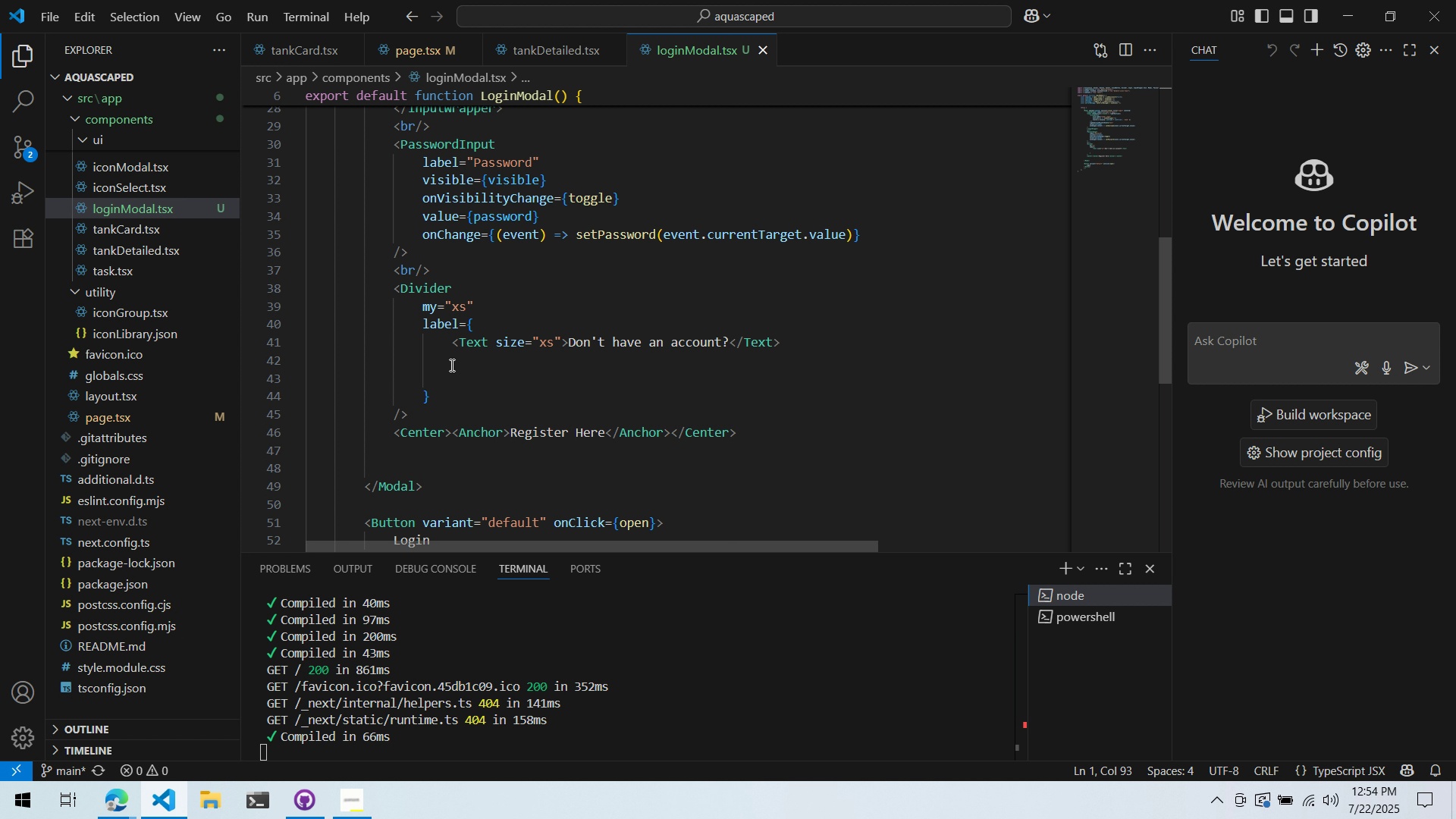 
scroll: coordinate [462, 372], scroll_direction: down, amount: 3.0
 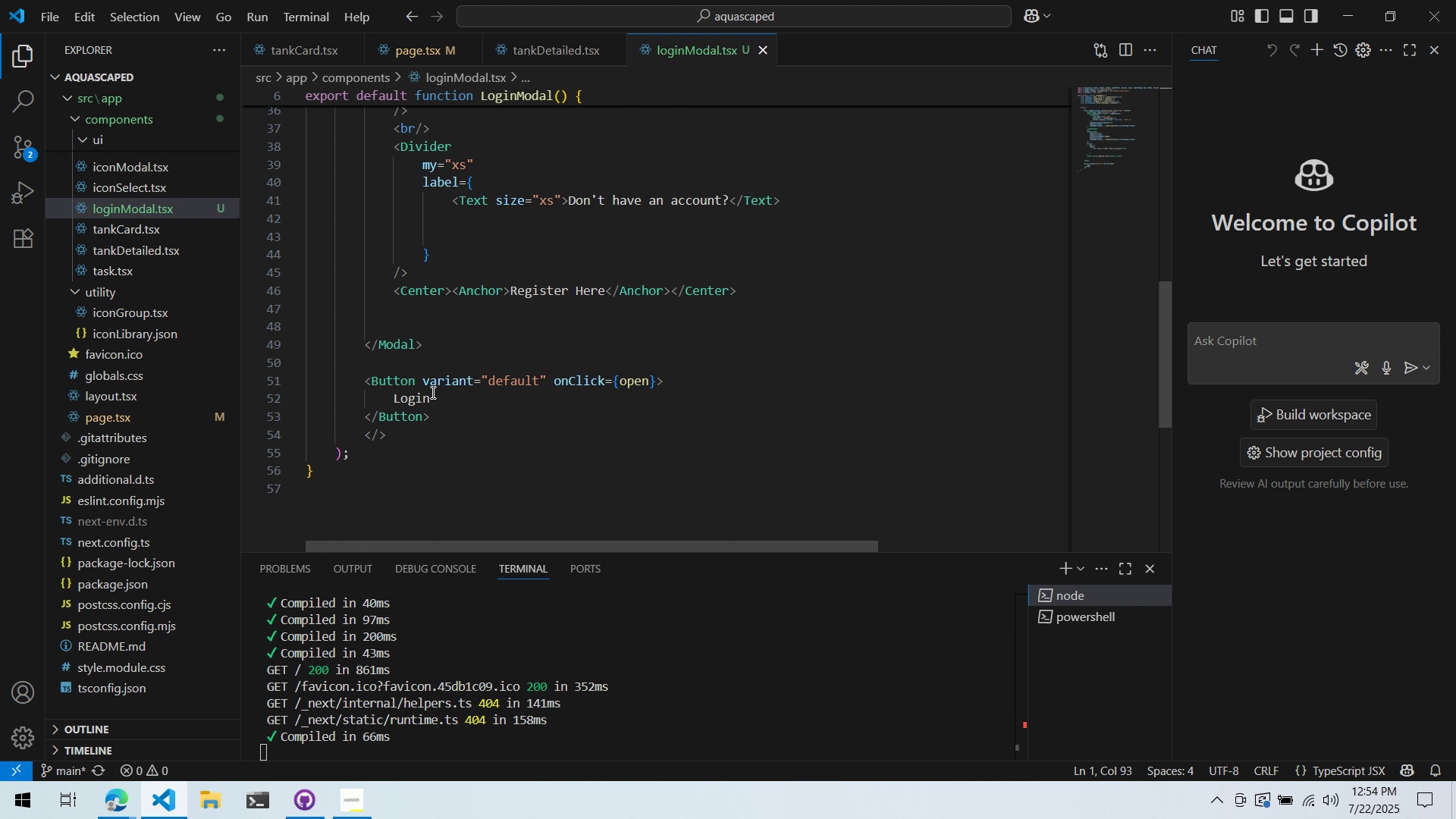 
scroll: coordinate [482, 378], scroll_direction: up, amount: 1.0
 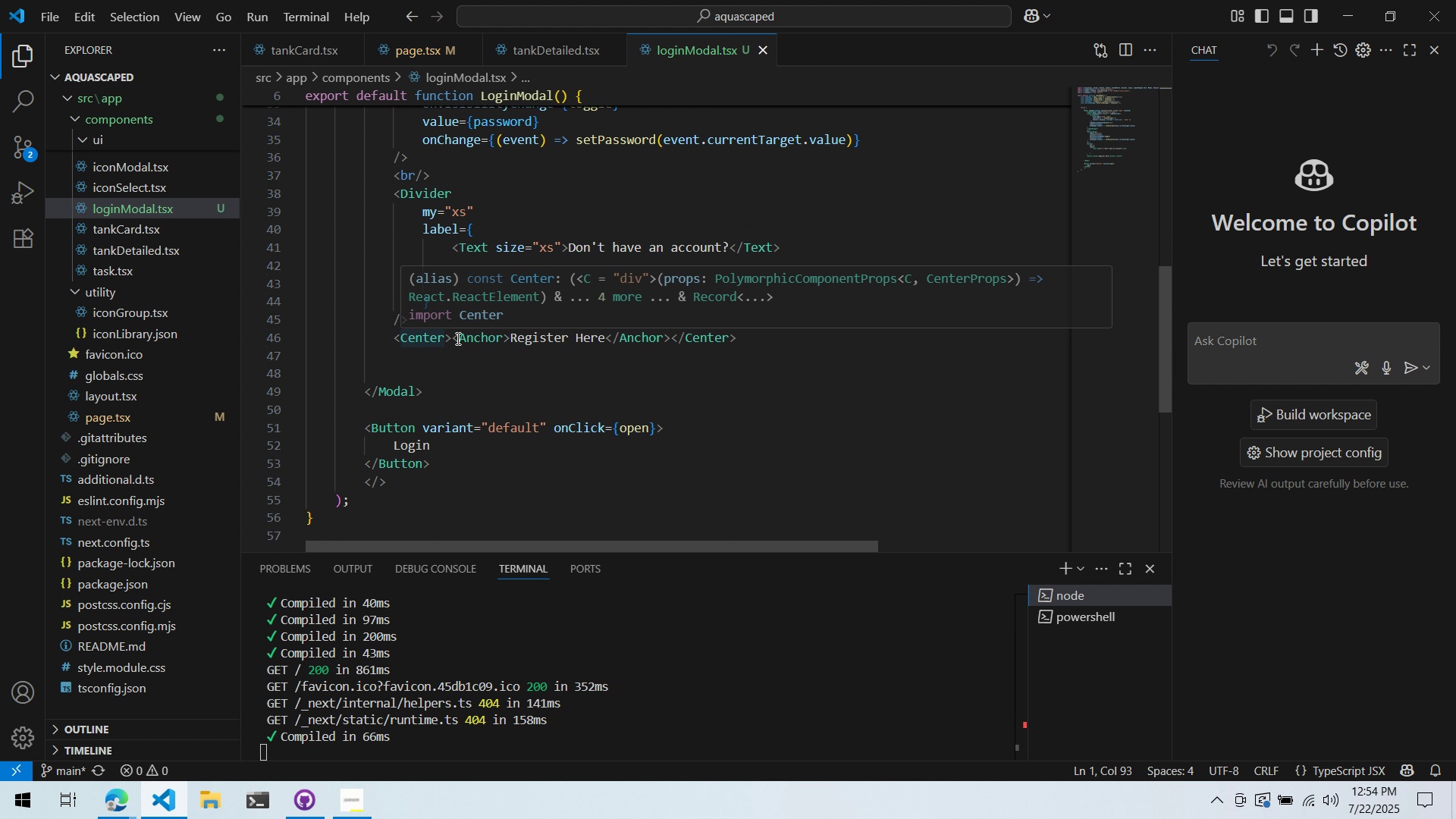 
double_click([451, 340])
 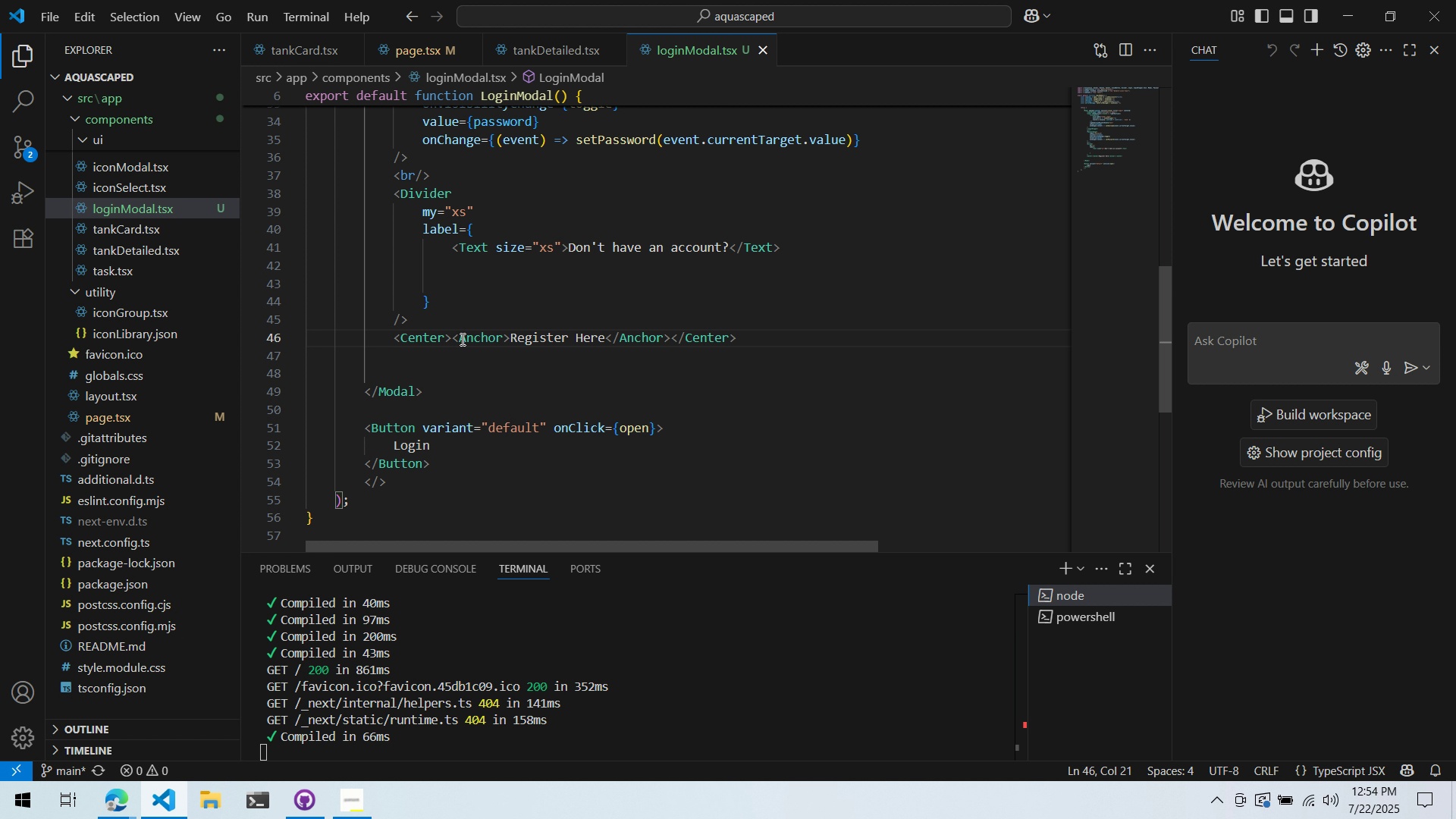 
key(Enter)
 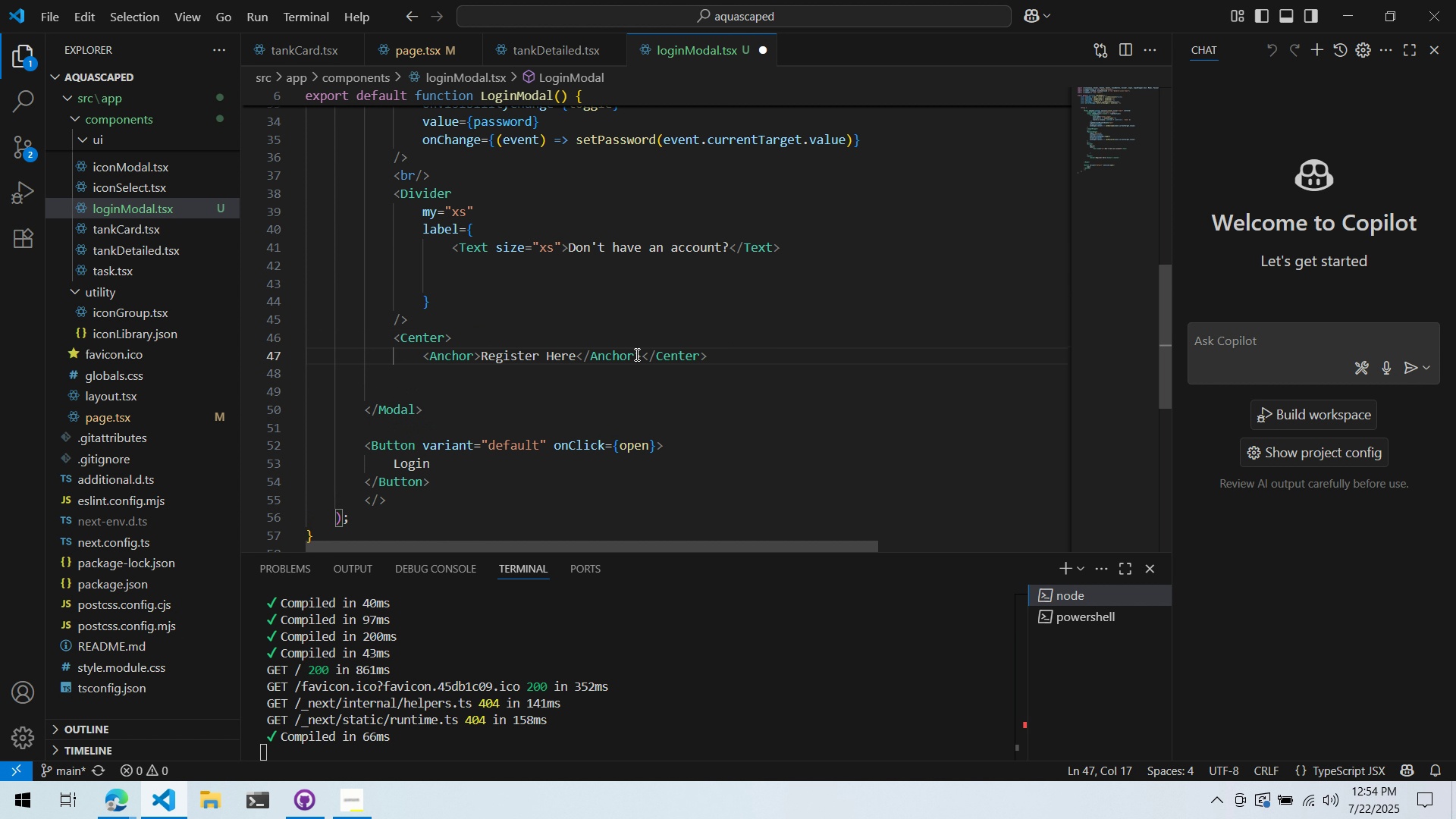 
key(Enter)
 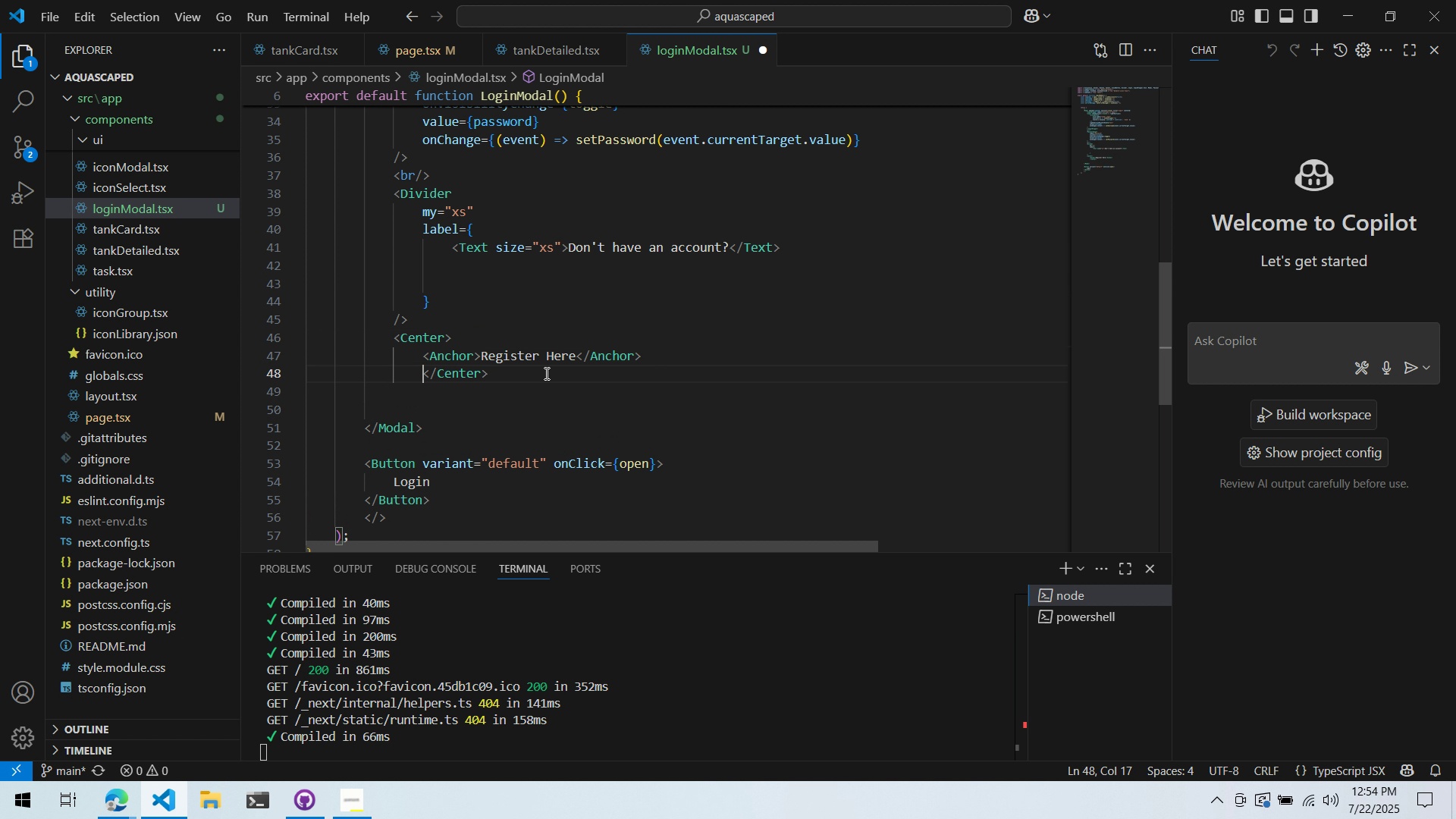 
key(Backspace)
 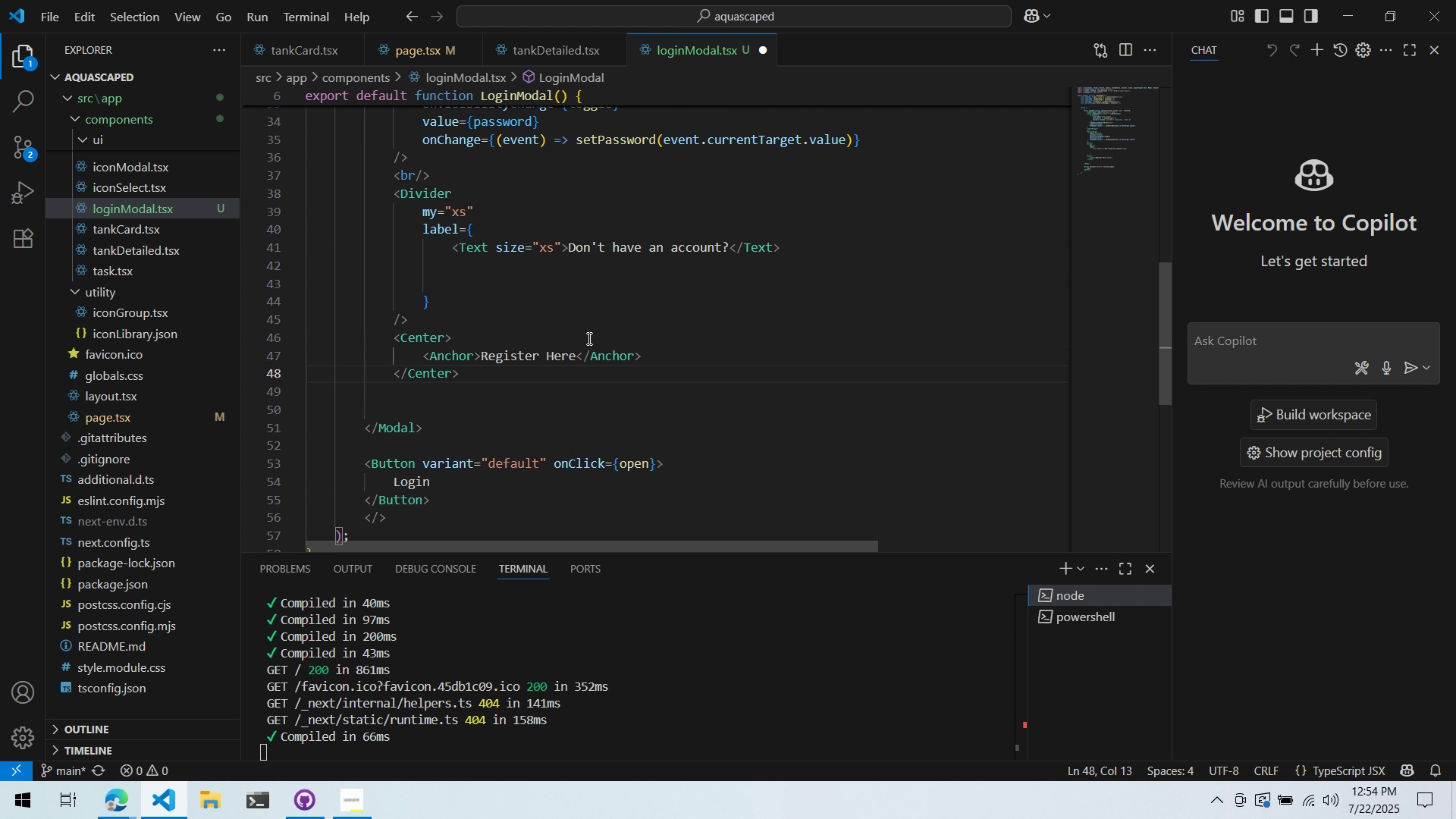 
left_click([588, 334])
 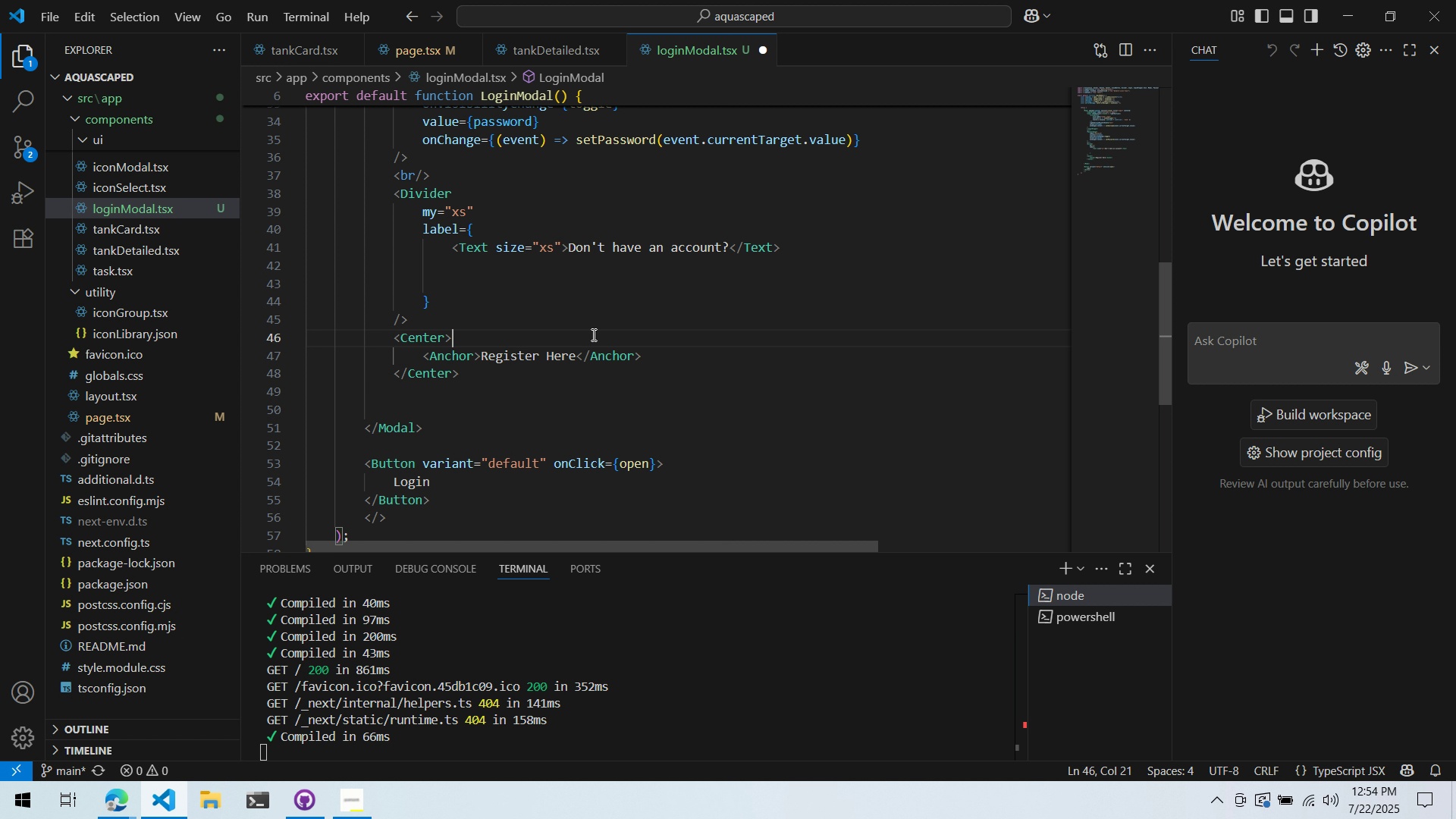 
key(Alt+AltLeft)
 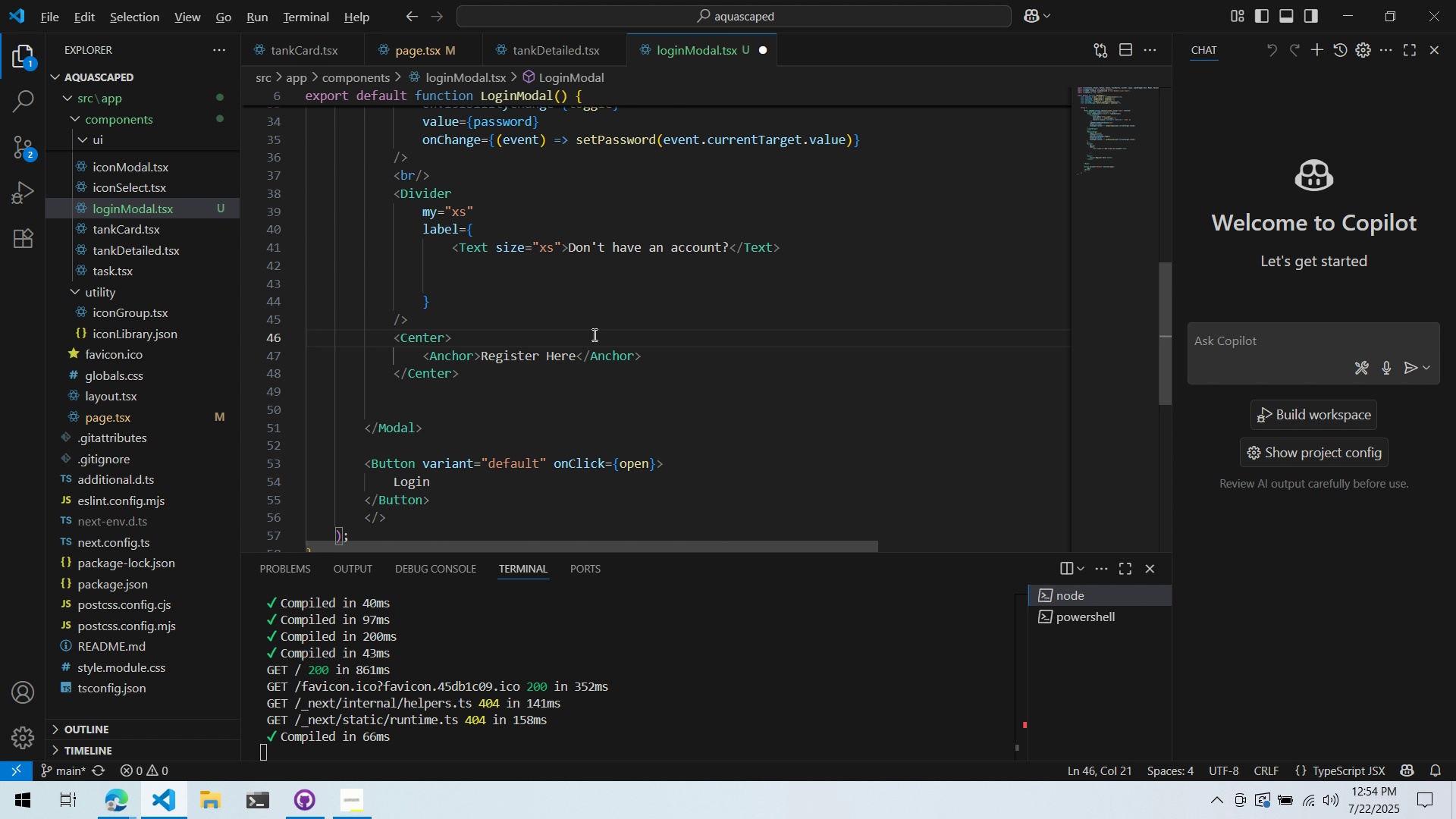 
key(Alt+Tab)
 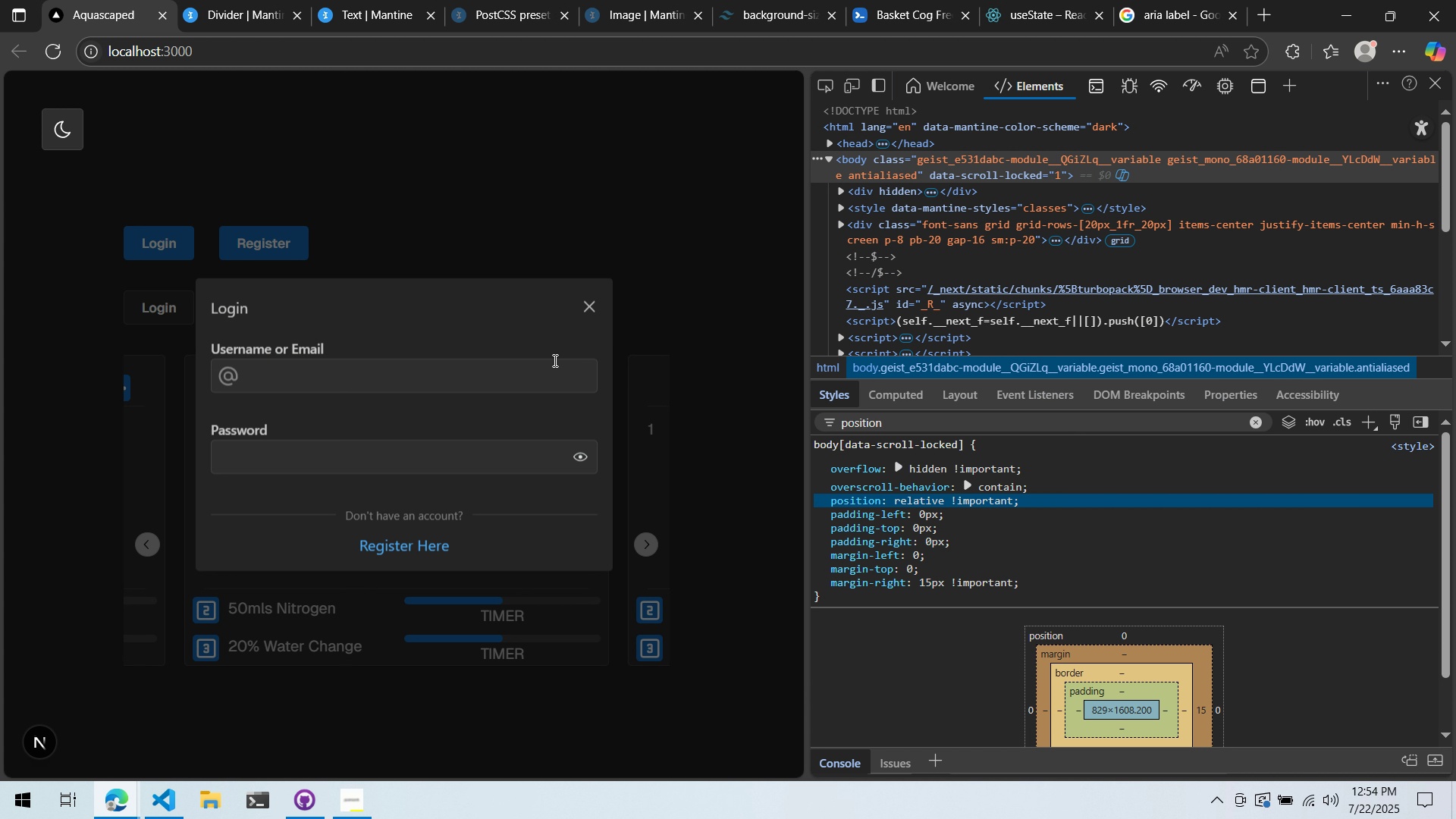 
key(Alt+AltLeft)
 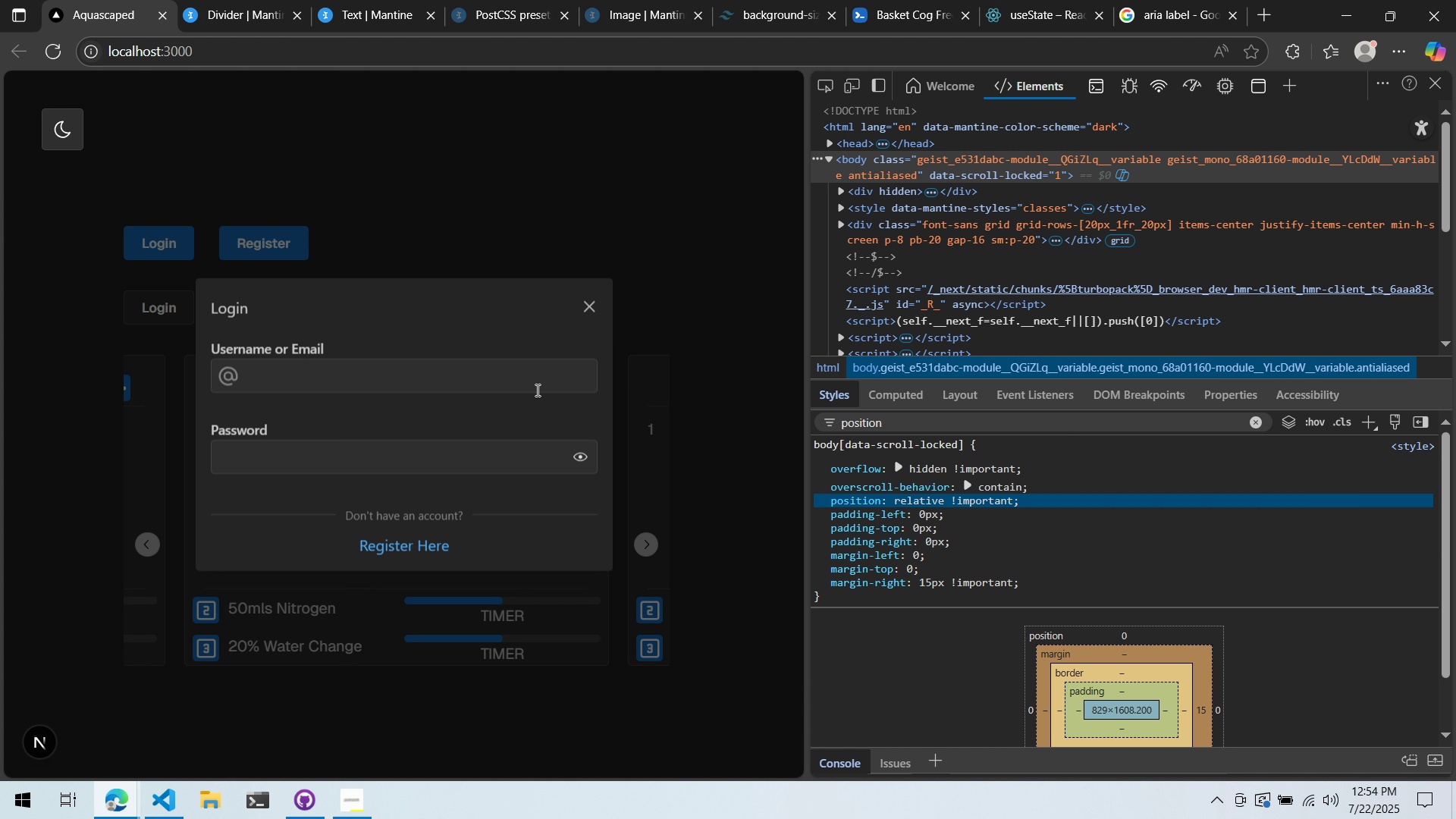 
key(Alt+Tab)
 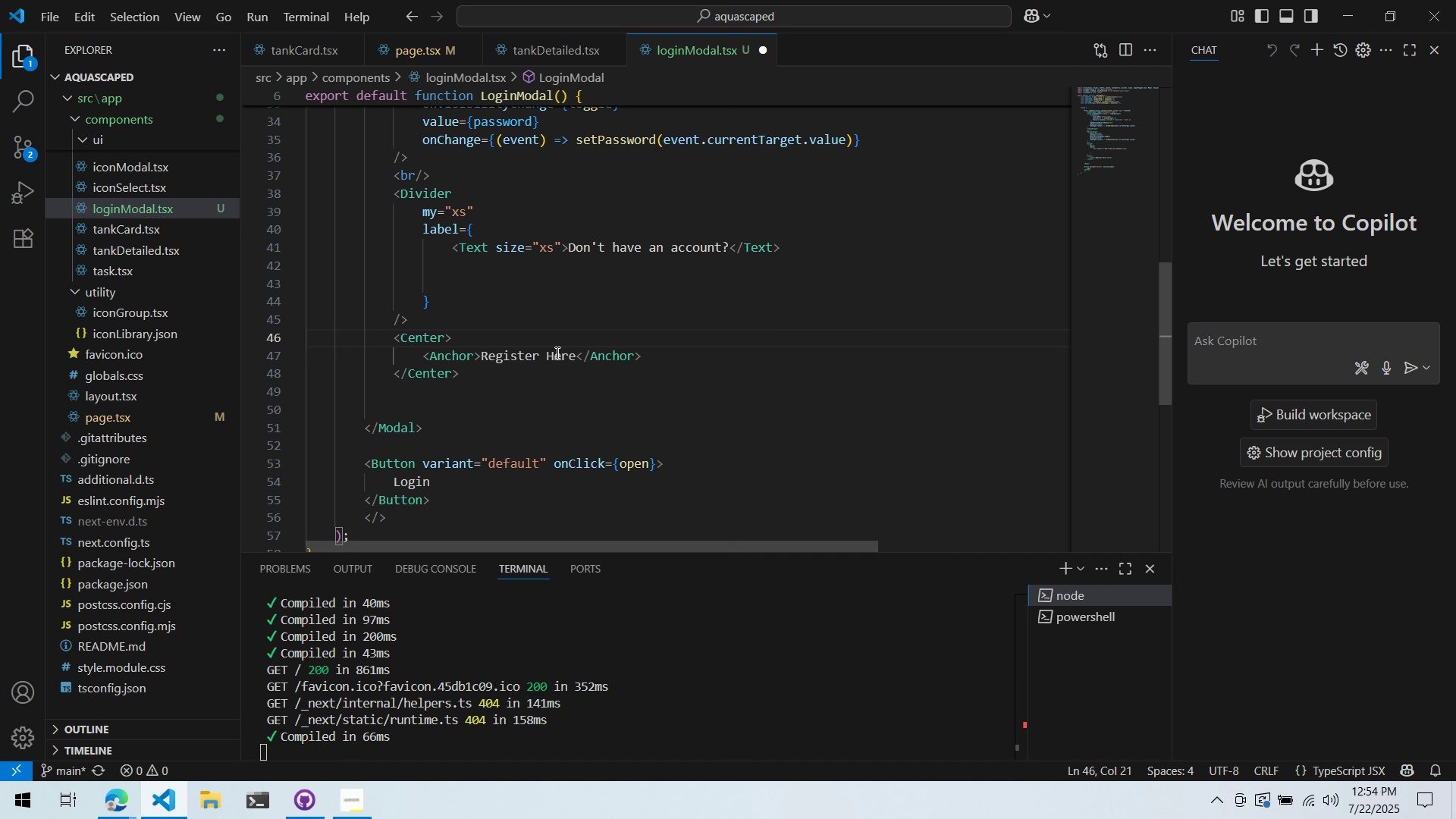 
left_click([471, 360])
 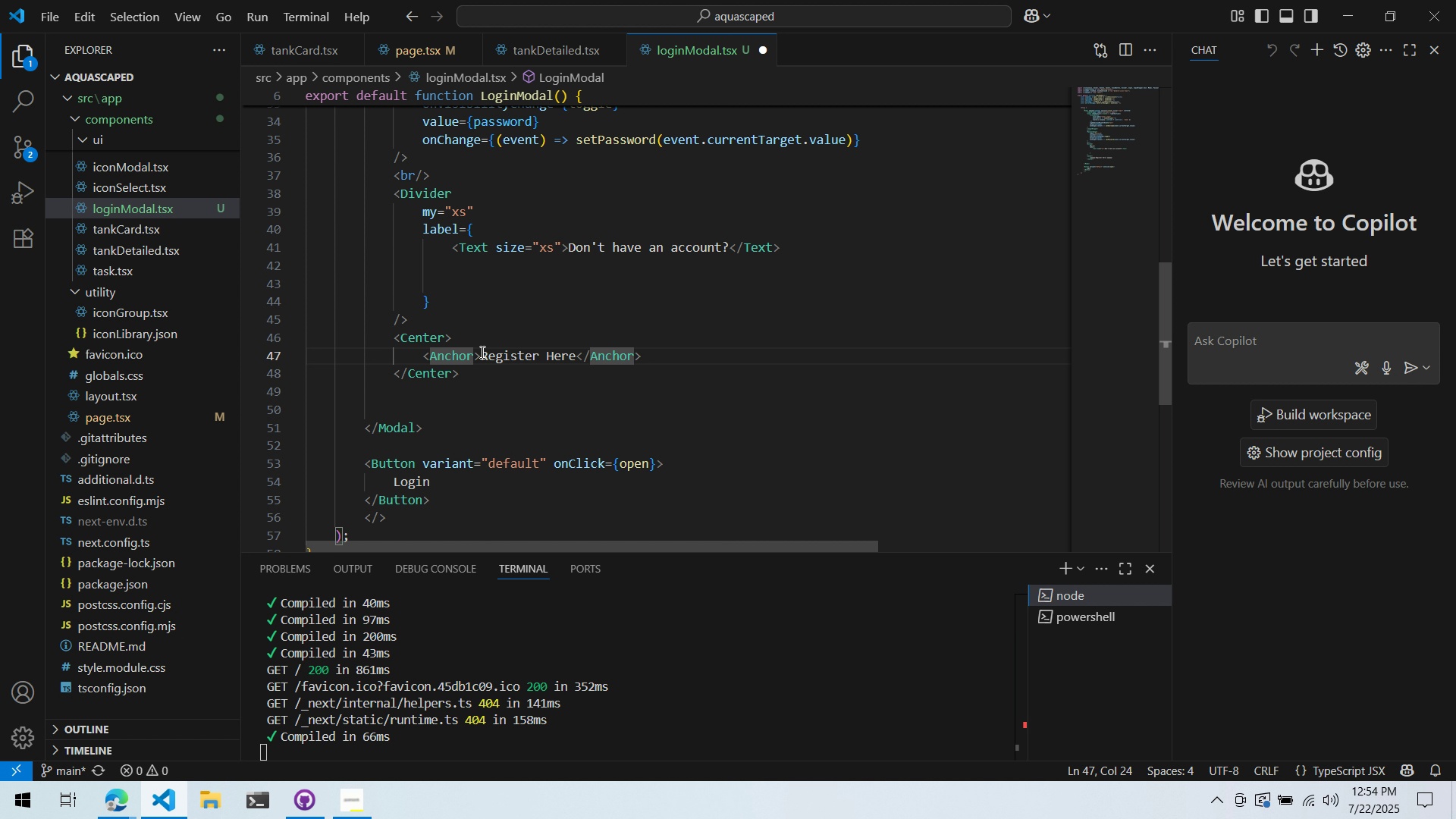 
left_click([479, 352])
 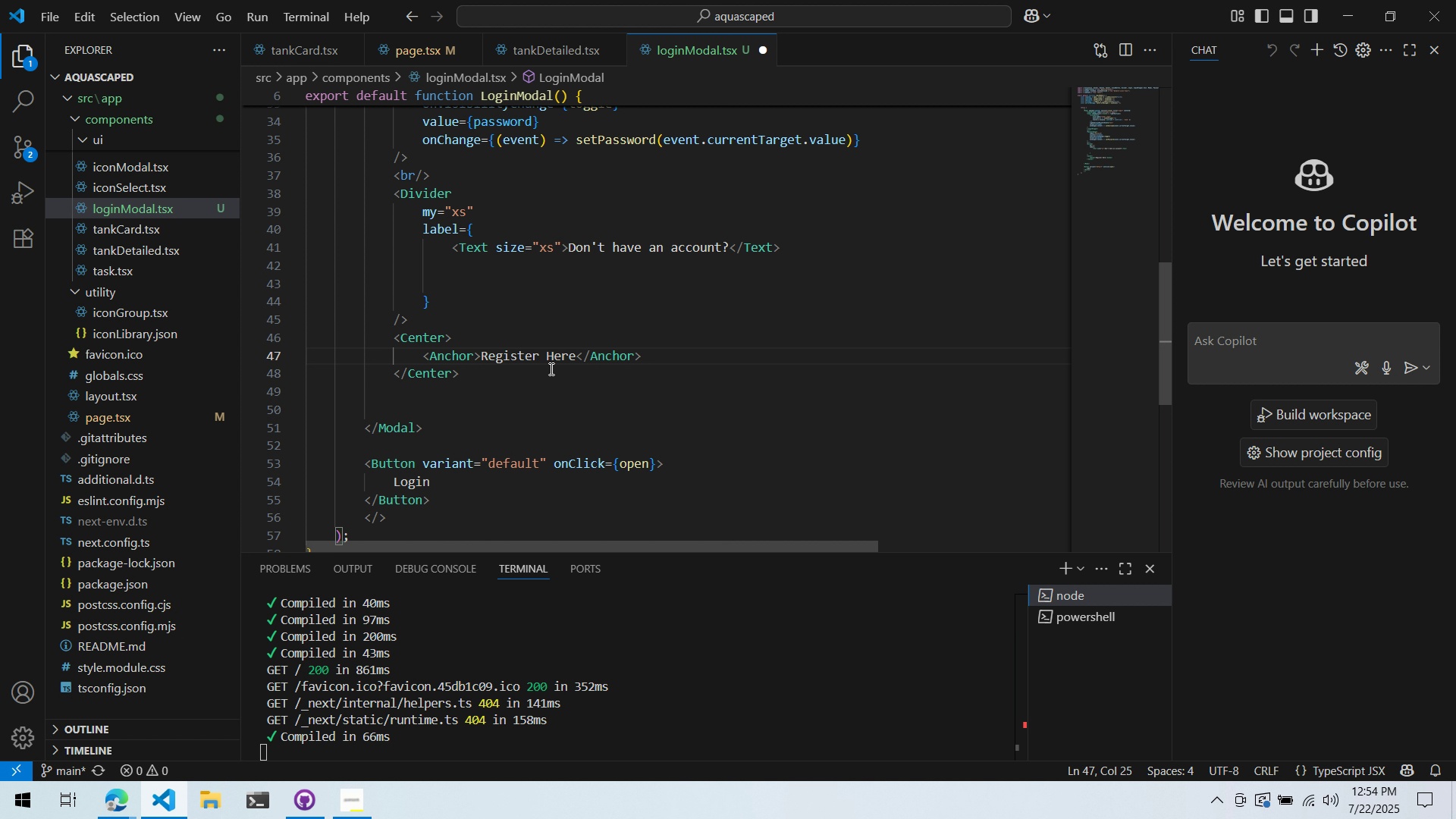 
type(<Text>)
 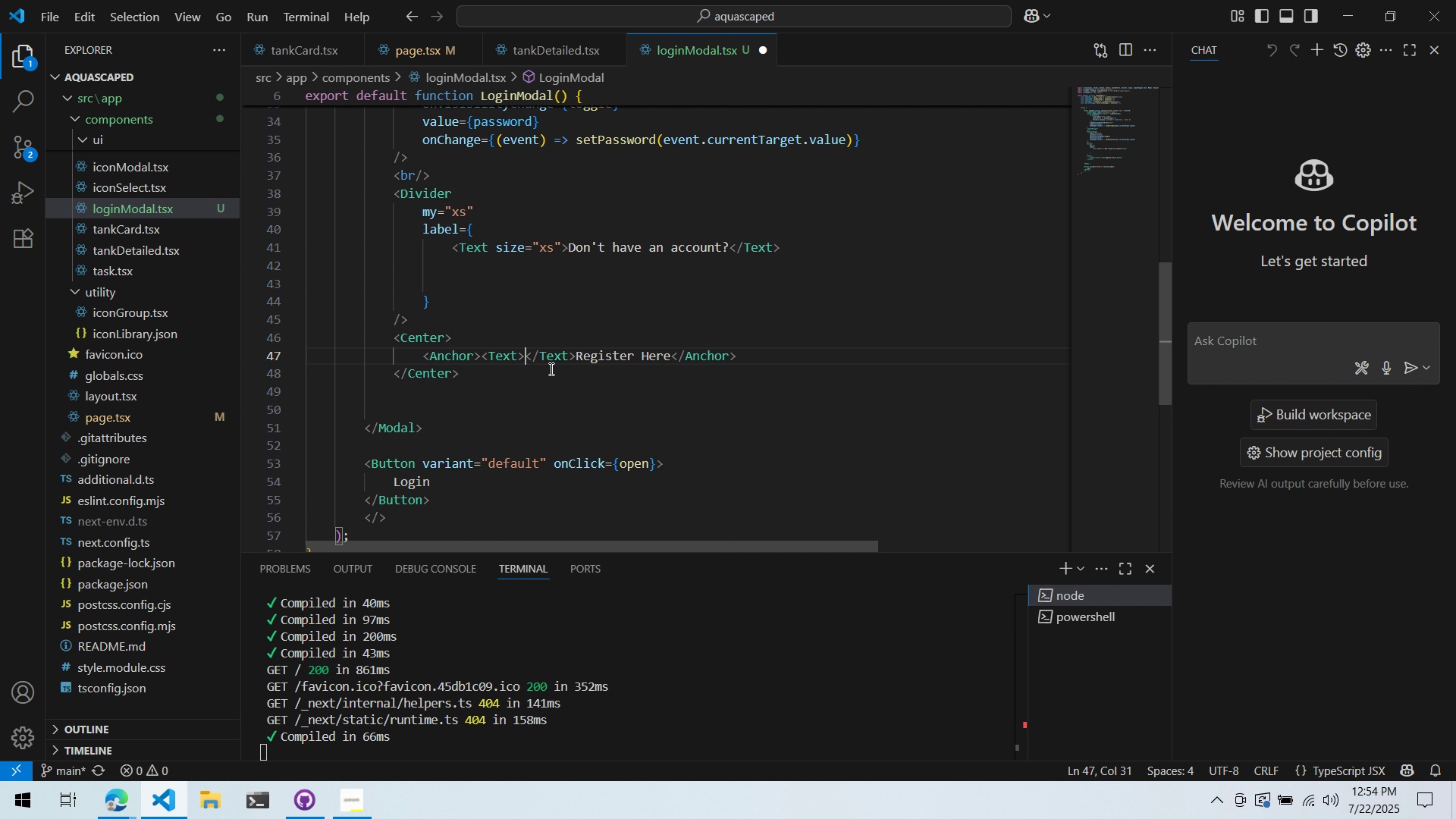 
key(ArrowLeft)
 